 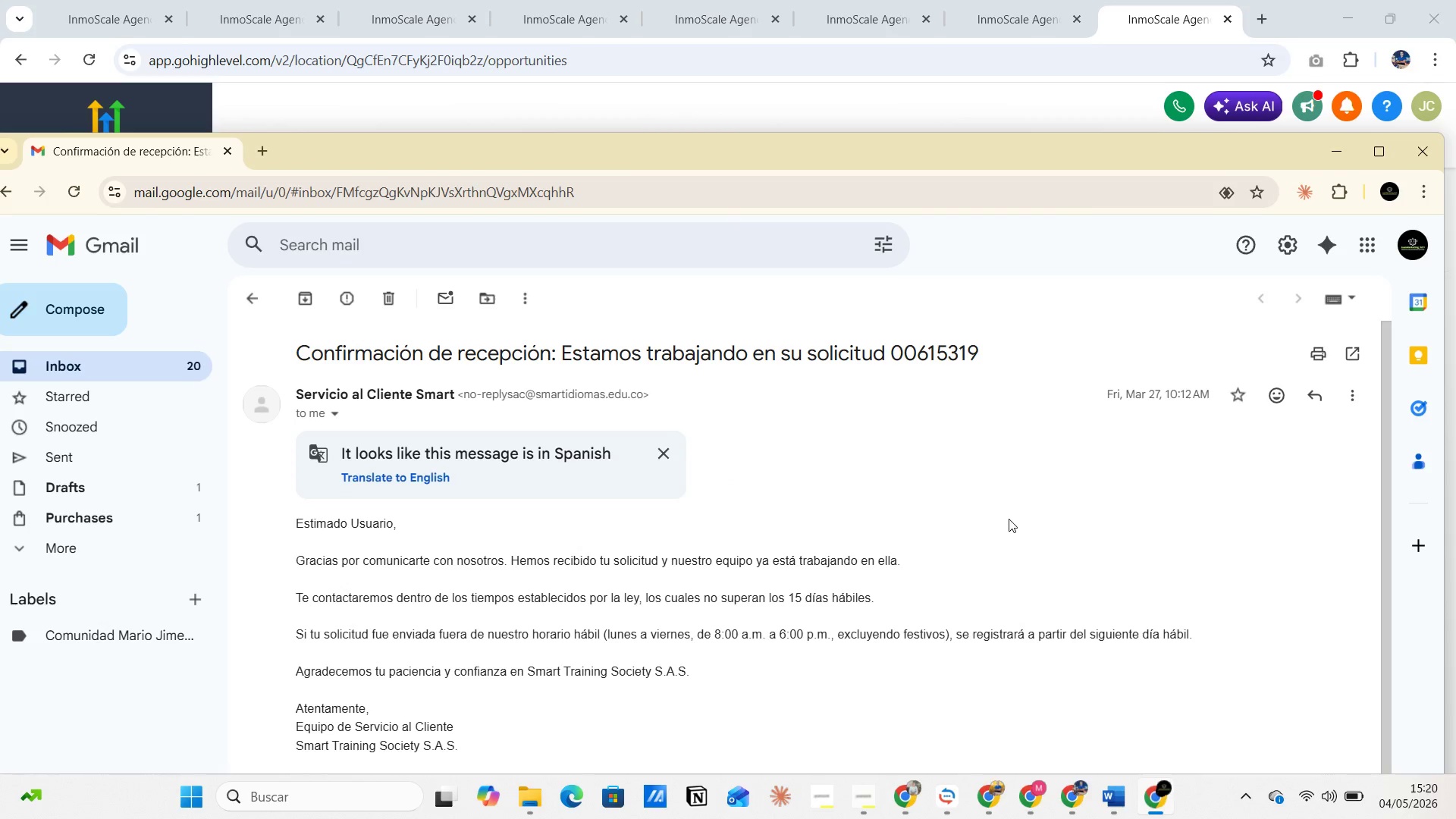 
left_click([141, 364])
 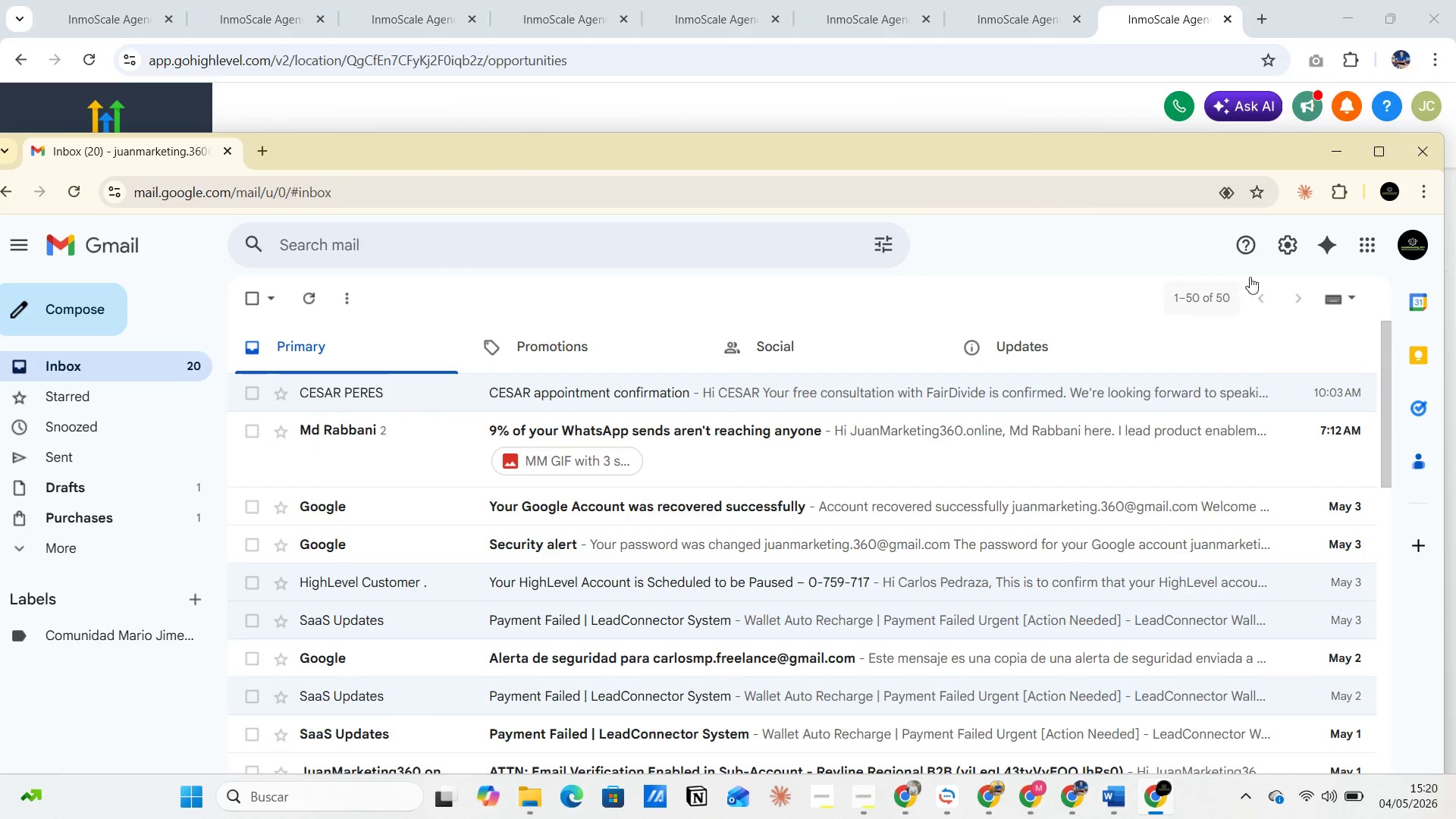 
left_click([1342, 154])
 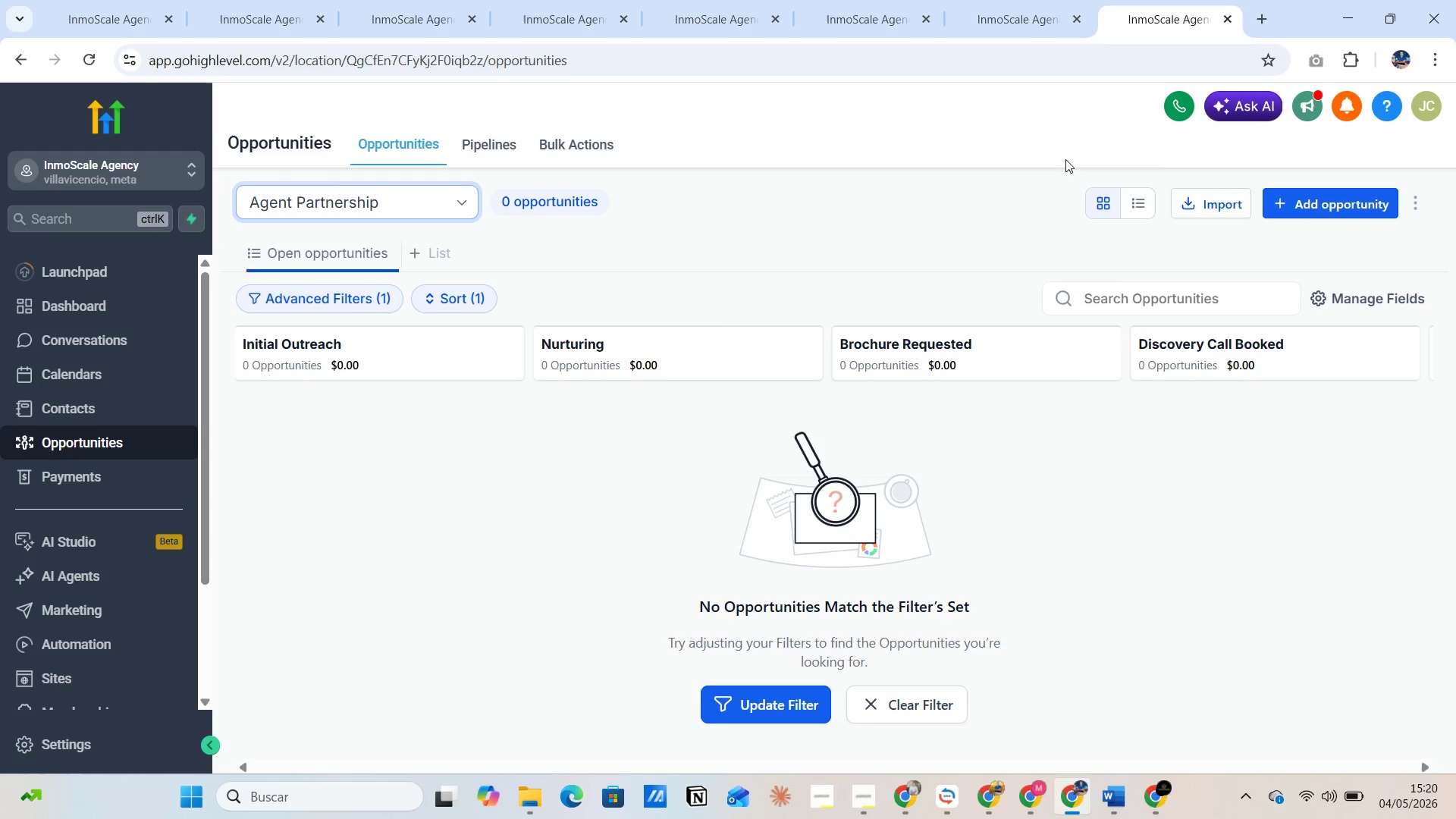 
left_click([1029, 17])
 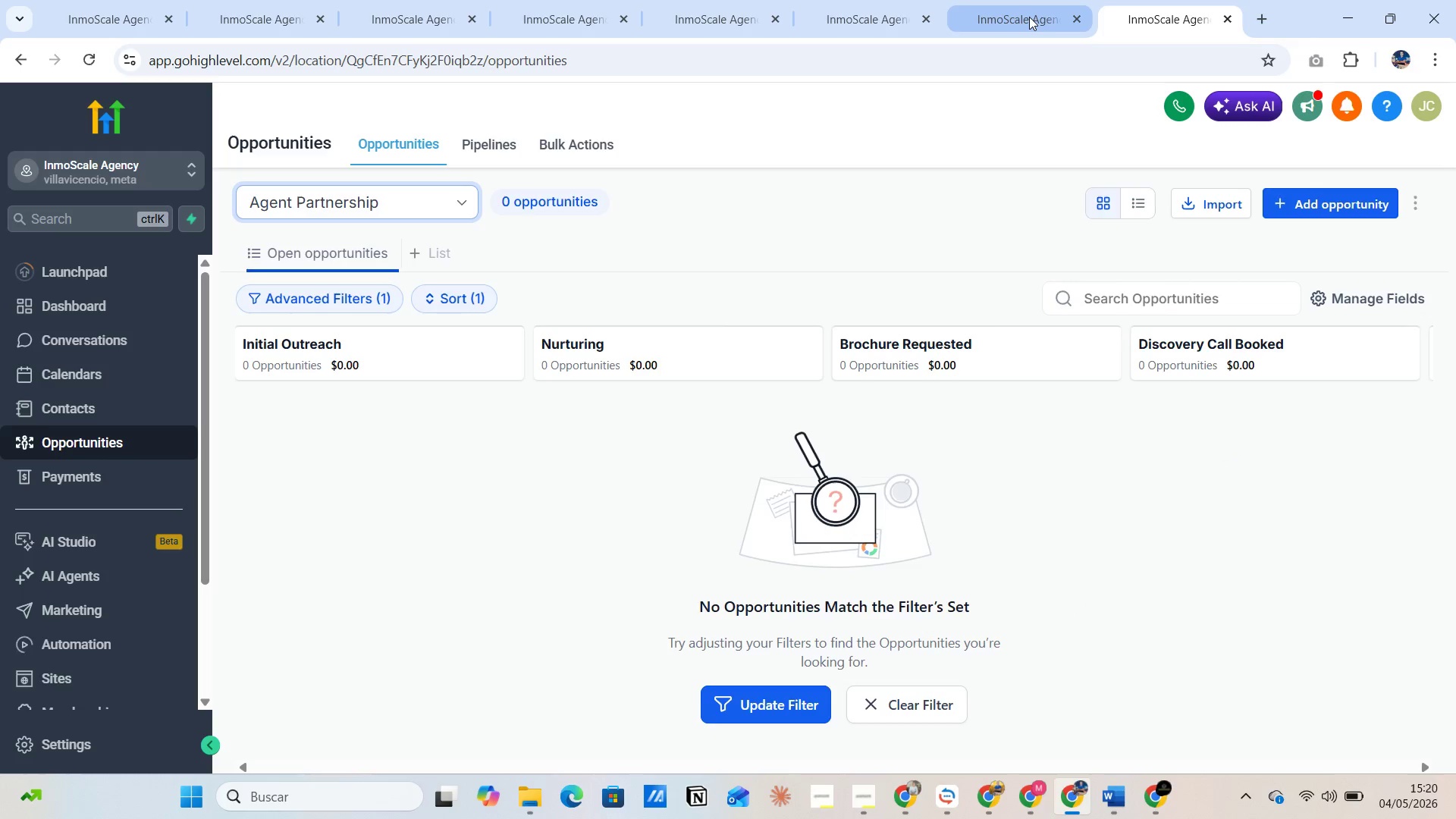 
mouse_move([1161, 37])
 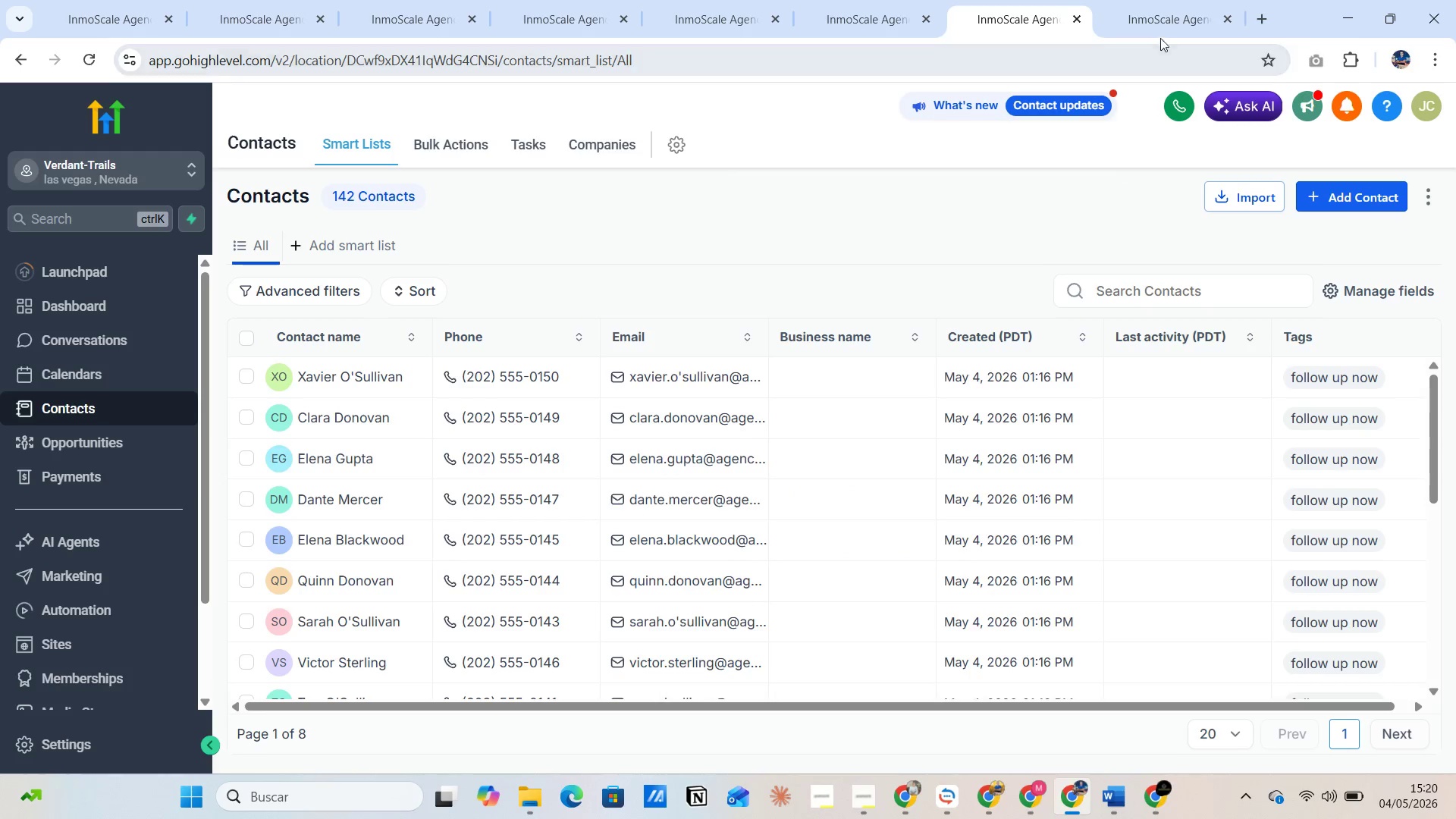 
left_click([1165, 24])
 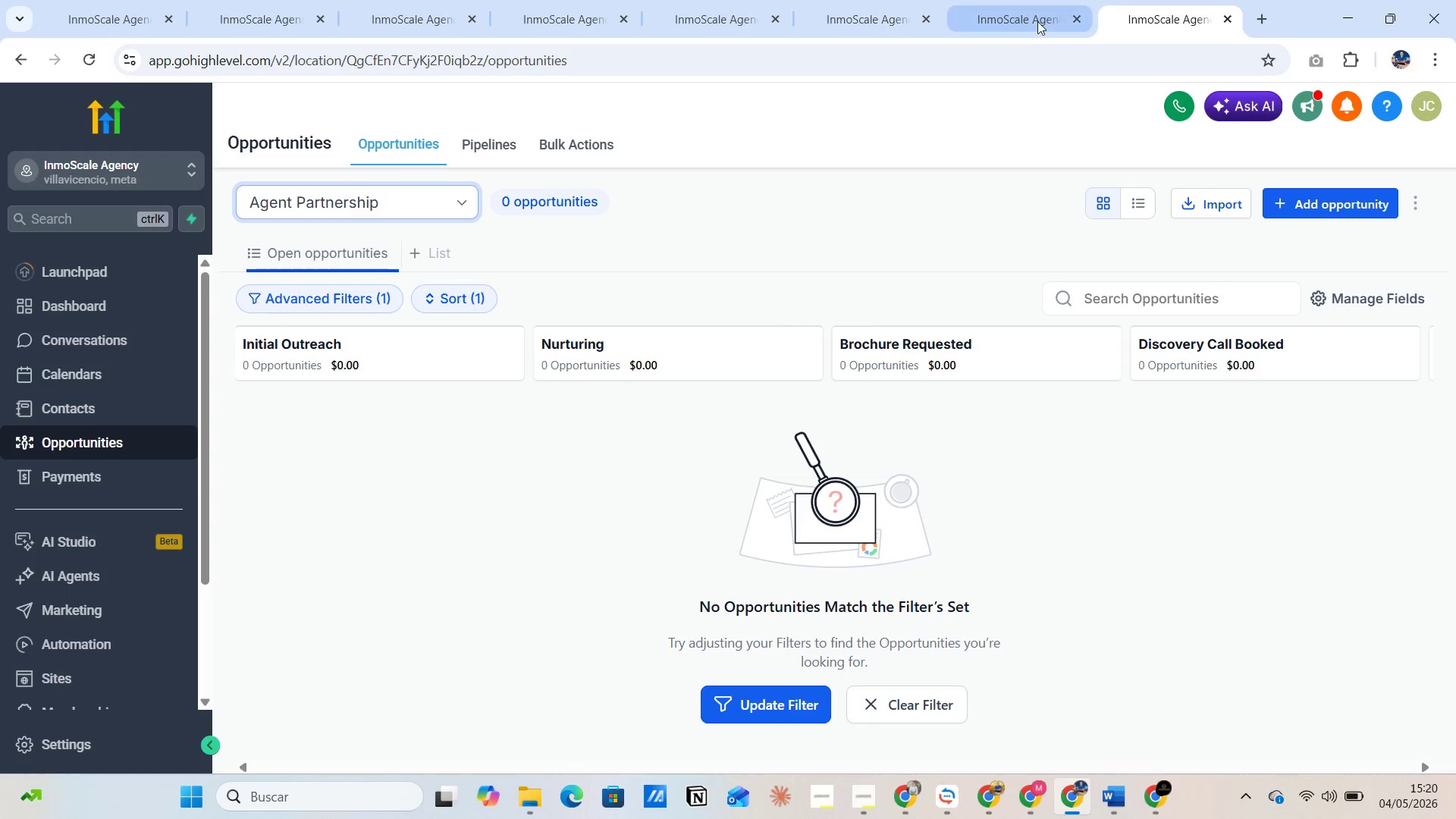 
left_click([1037, 20])
 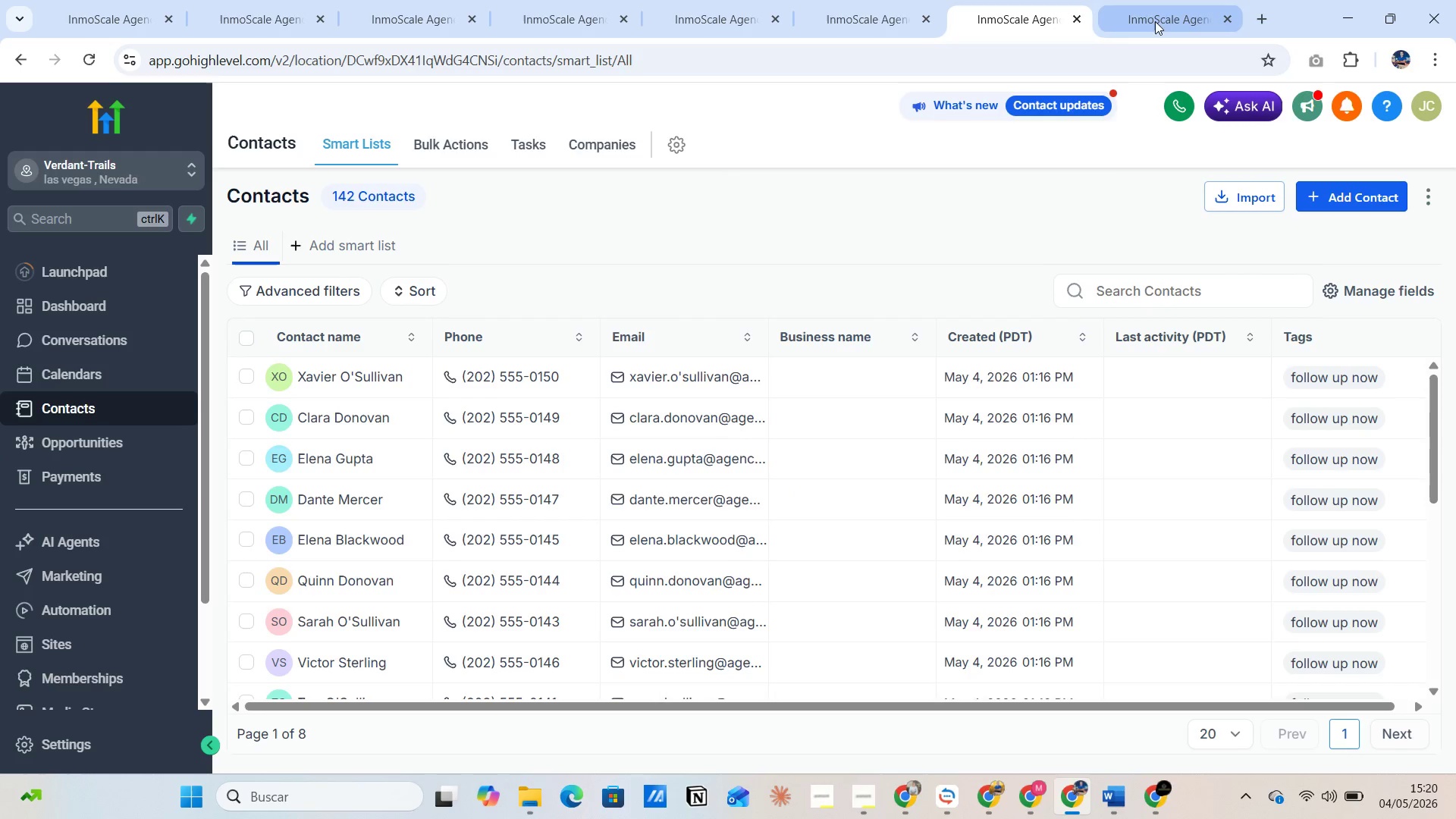 
left_click([1166, 20])
 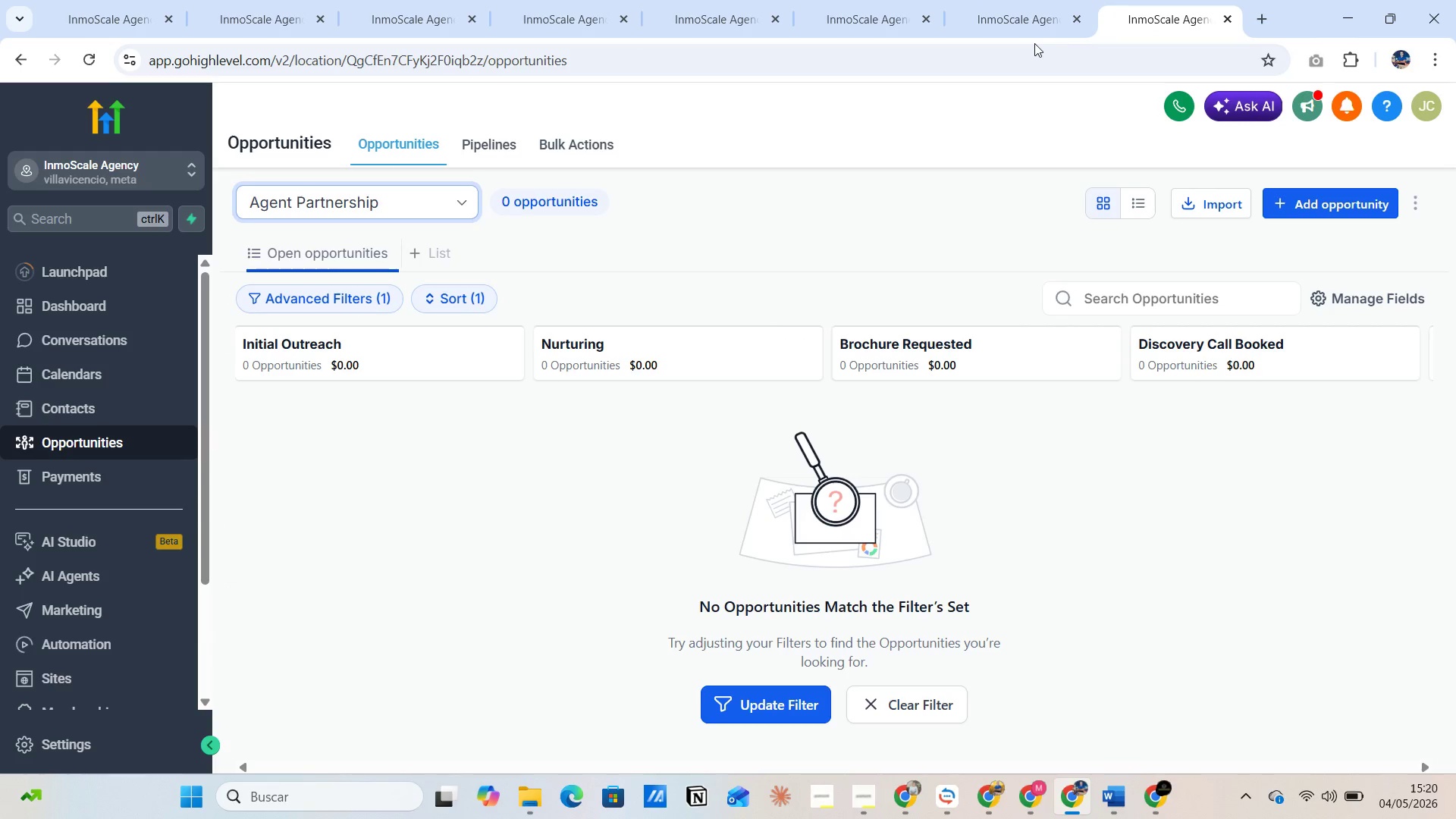 
left_click([1024, 17])
 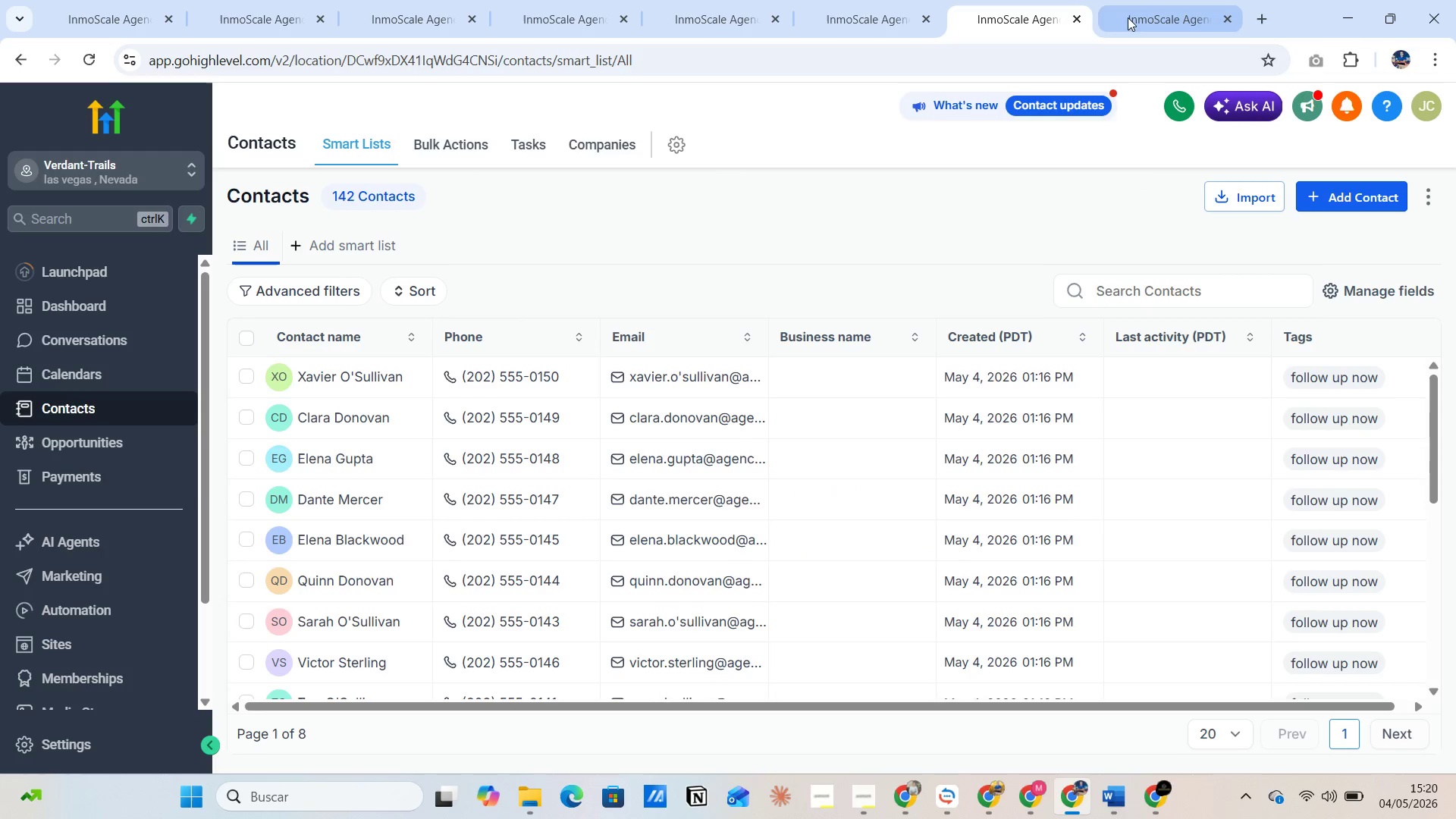 
left_click([1137, 11])
 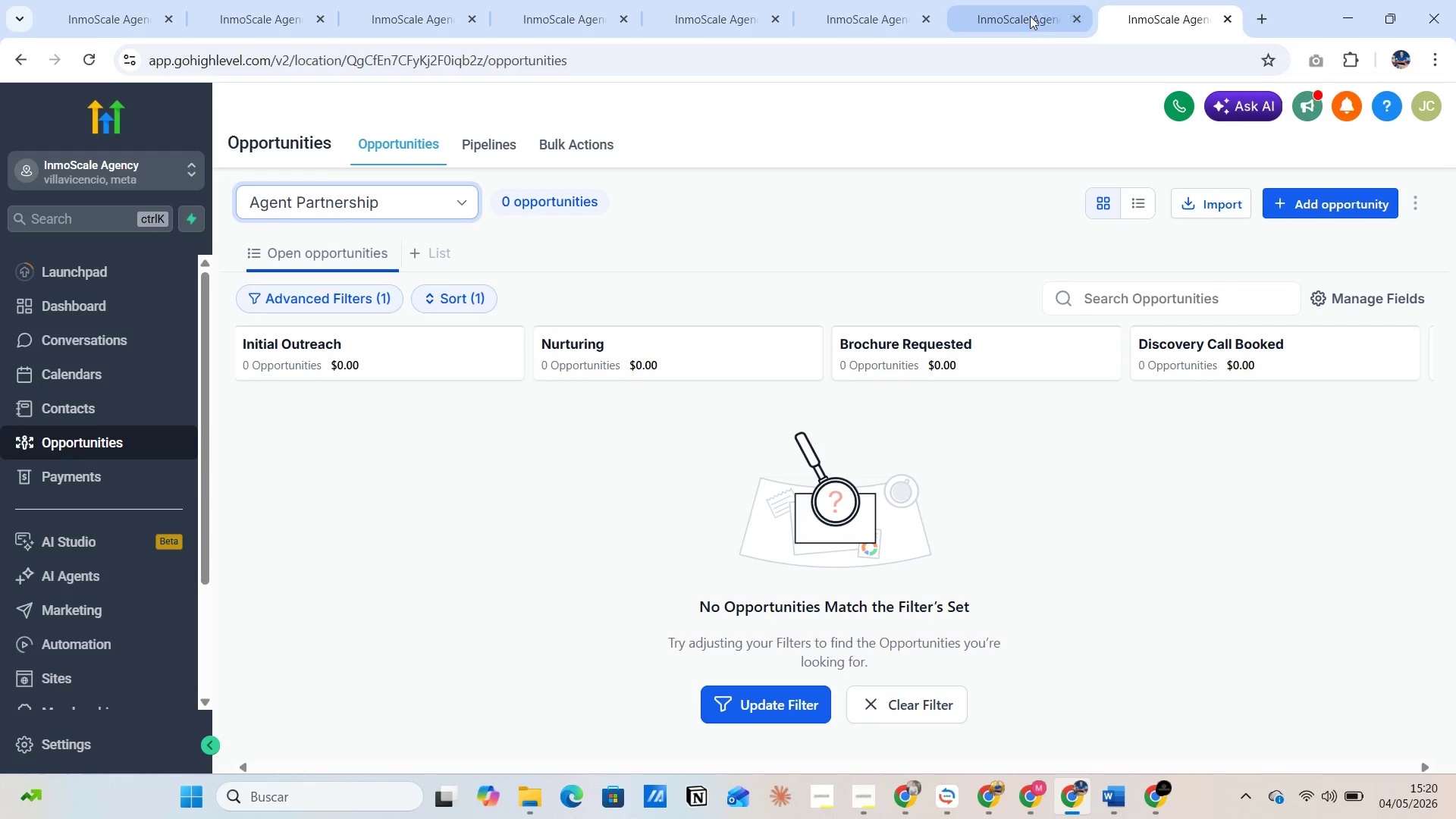 
left_click([1019, 16])
 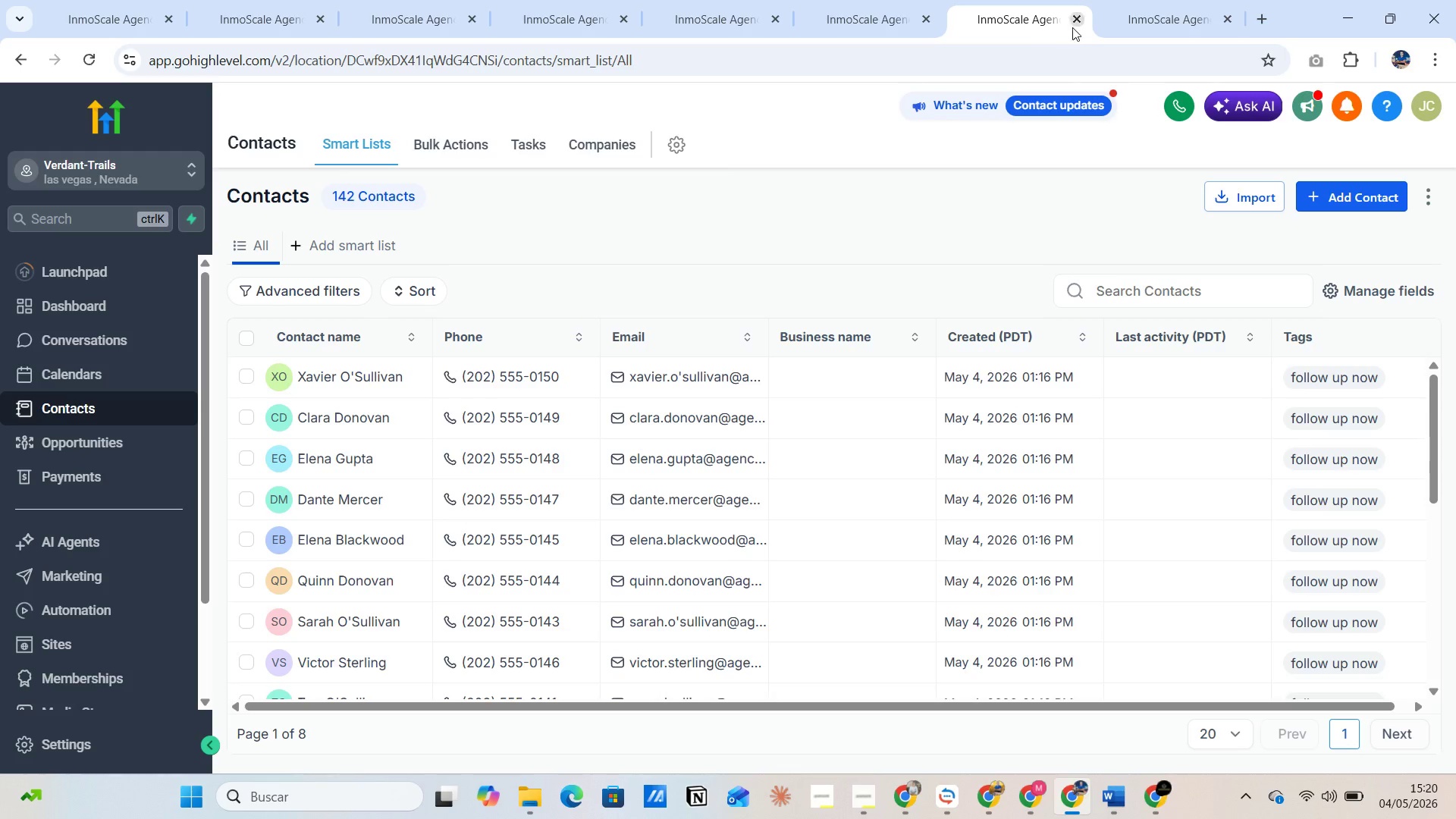 
left_click([1130, 22])
 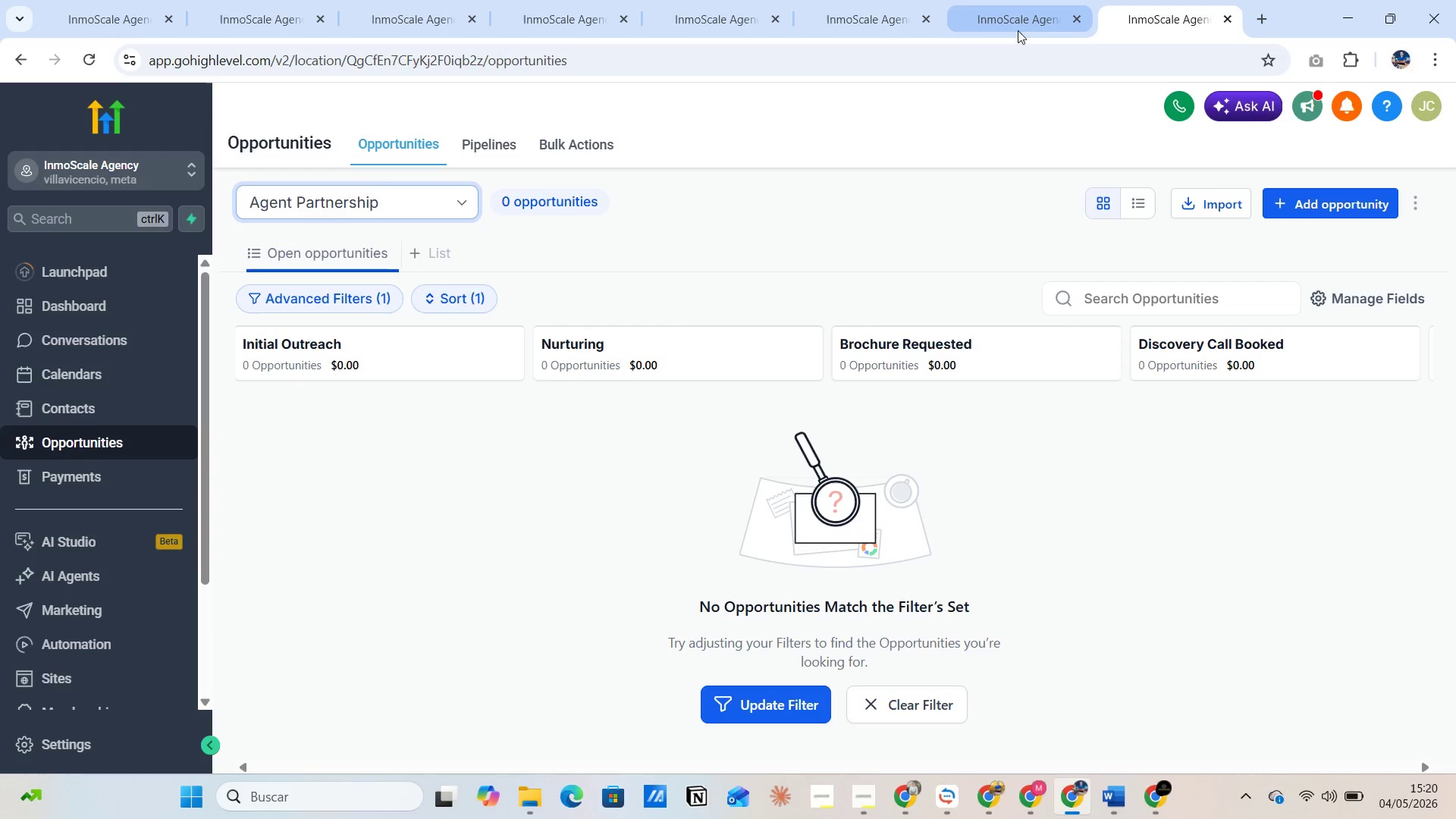 
left_click([1009, 18])
 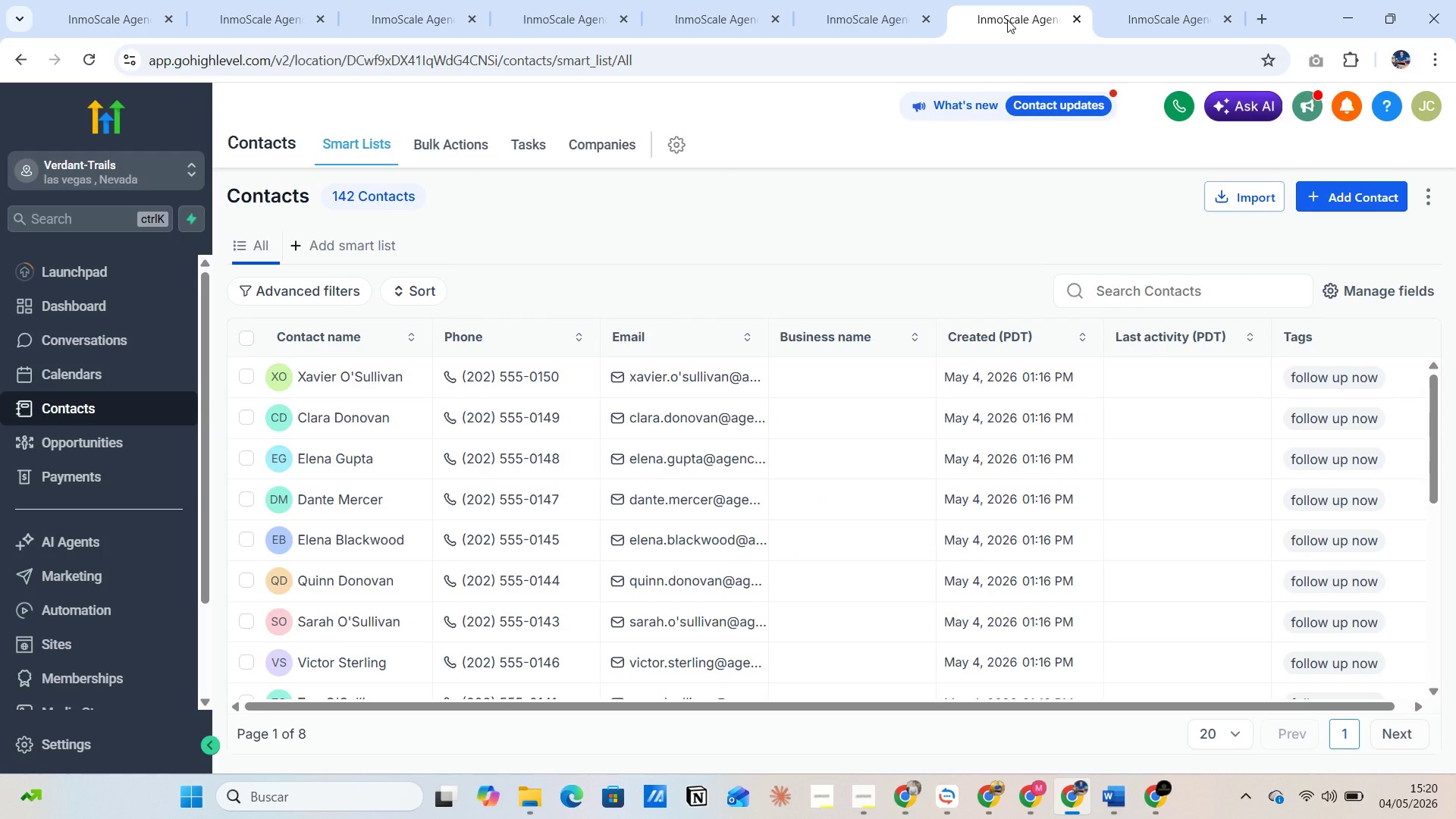 
wait(6.19)
 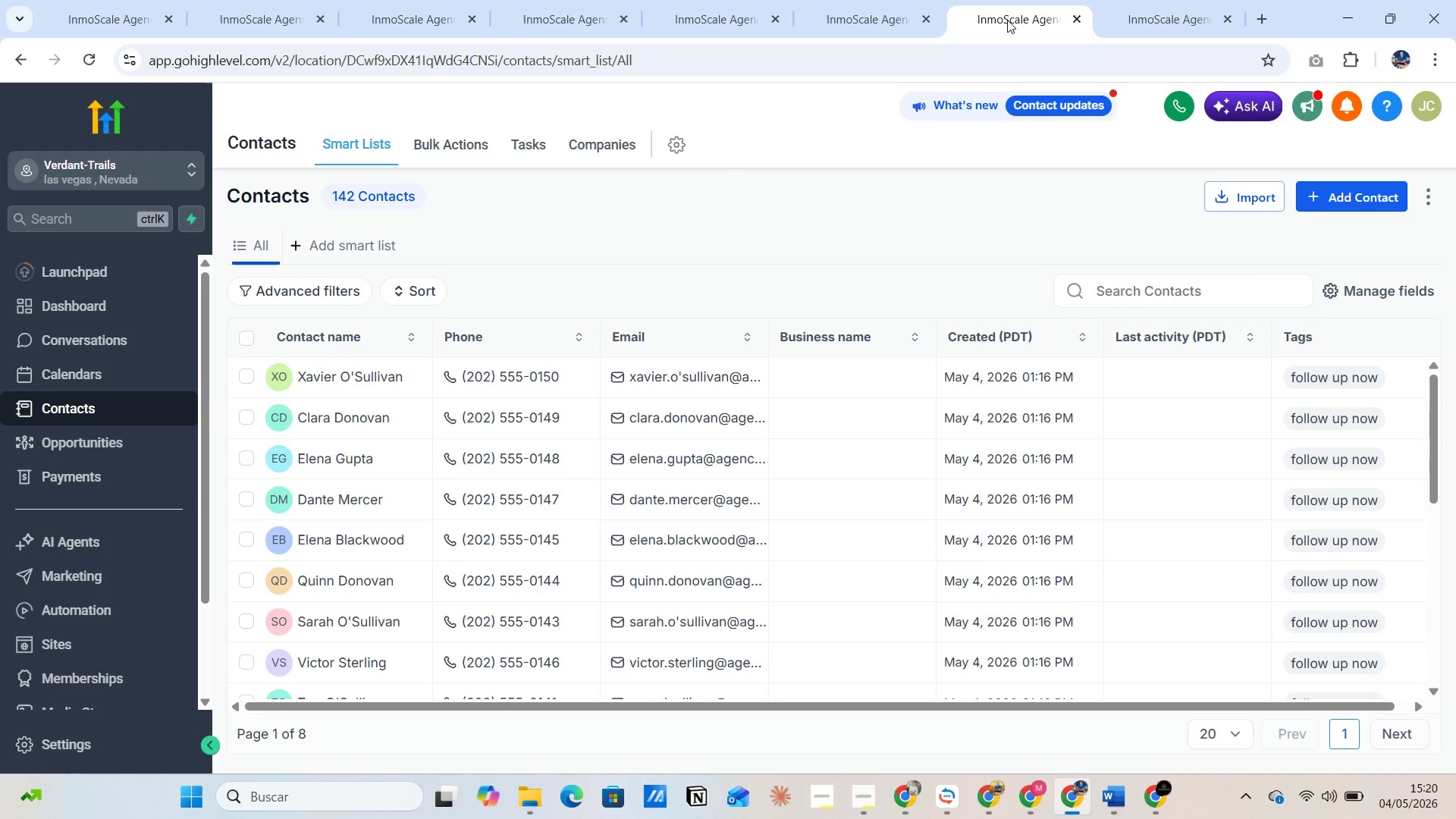 
left_click([1153, 11])
 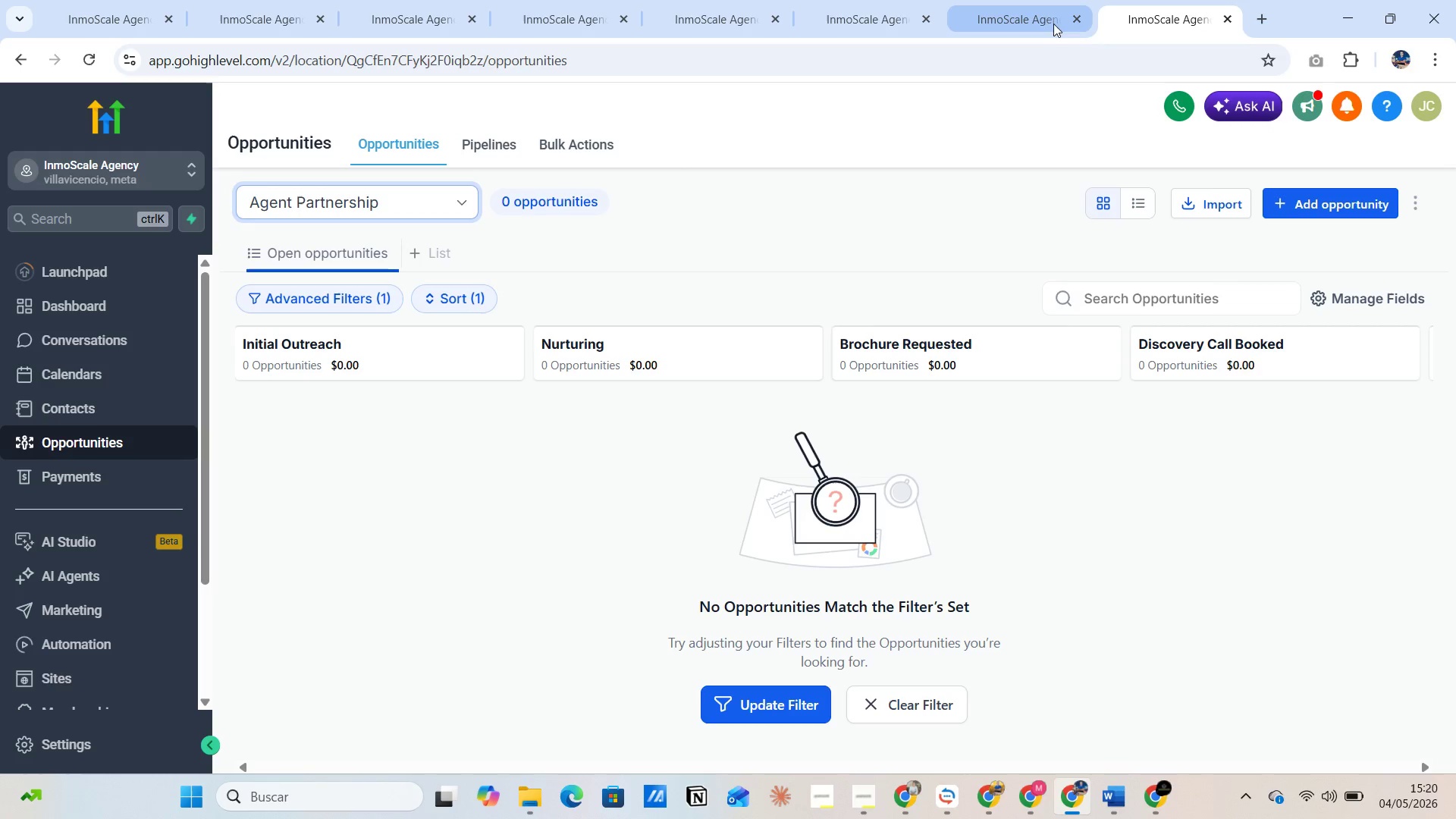 
left_click([1031, 17])
 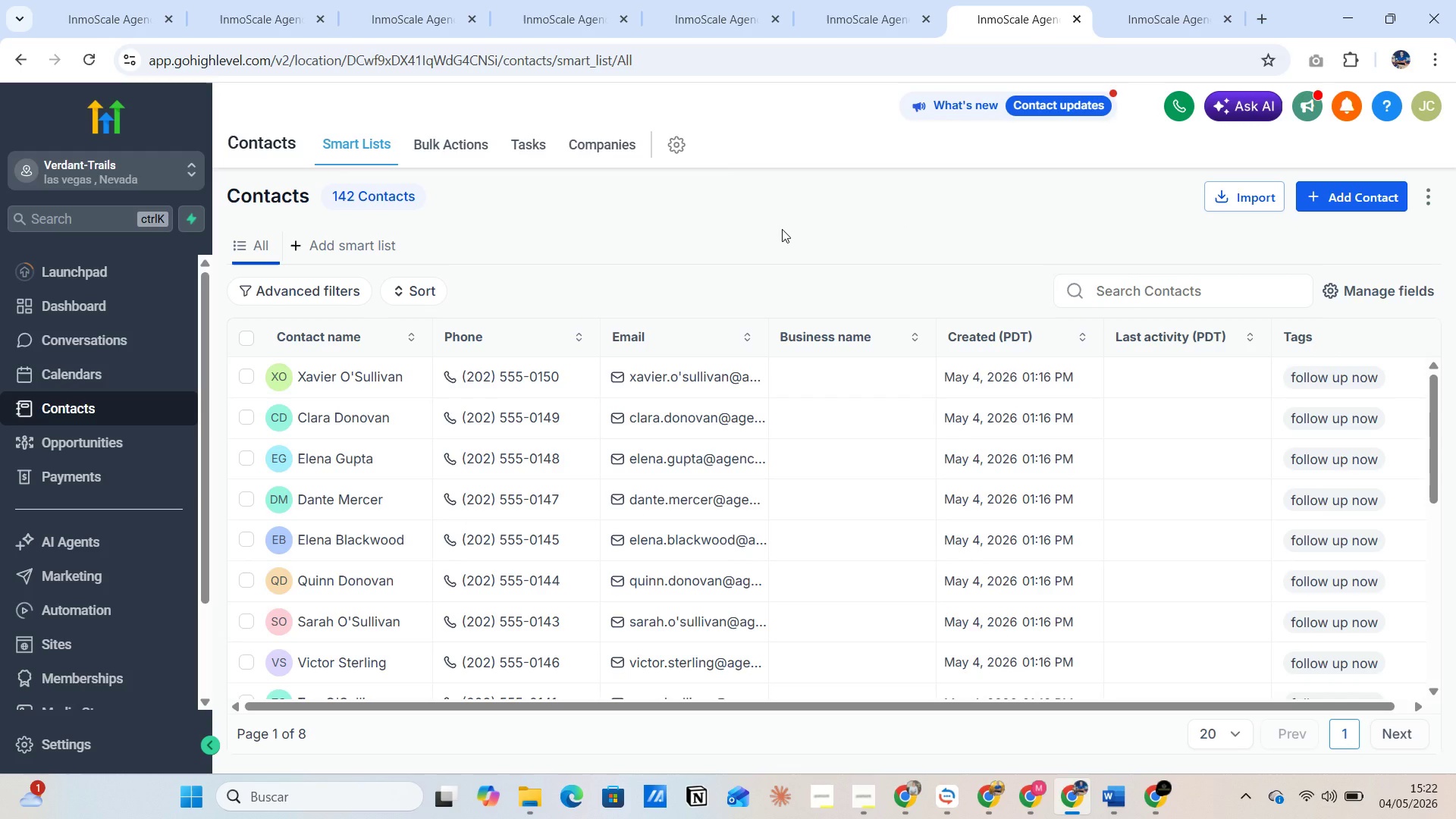 
wait(106.0)
 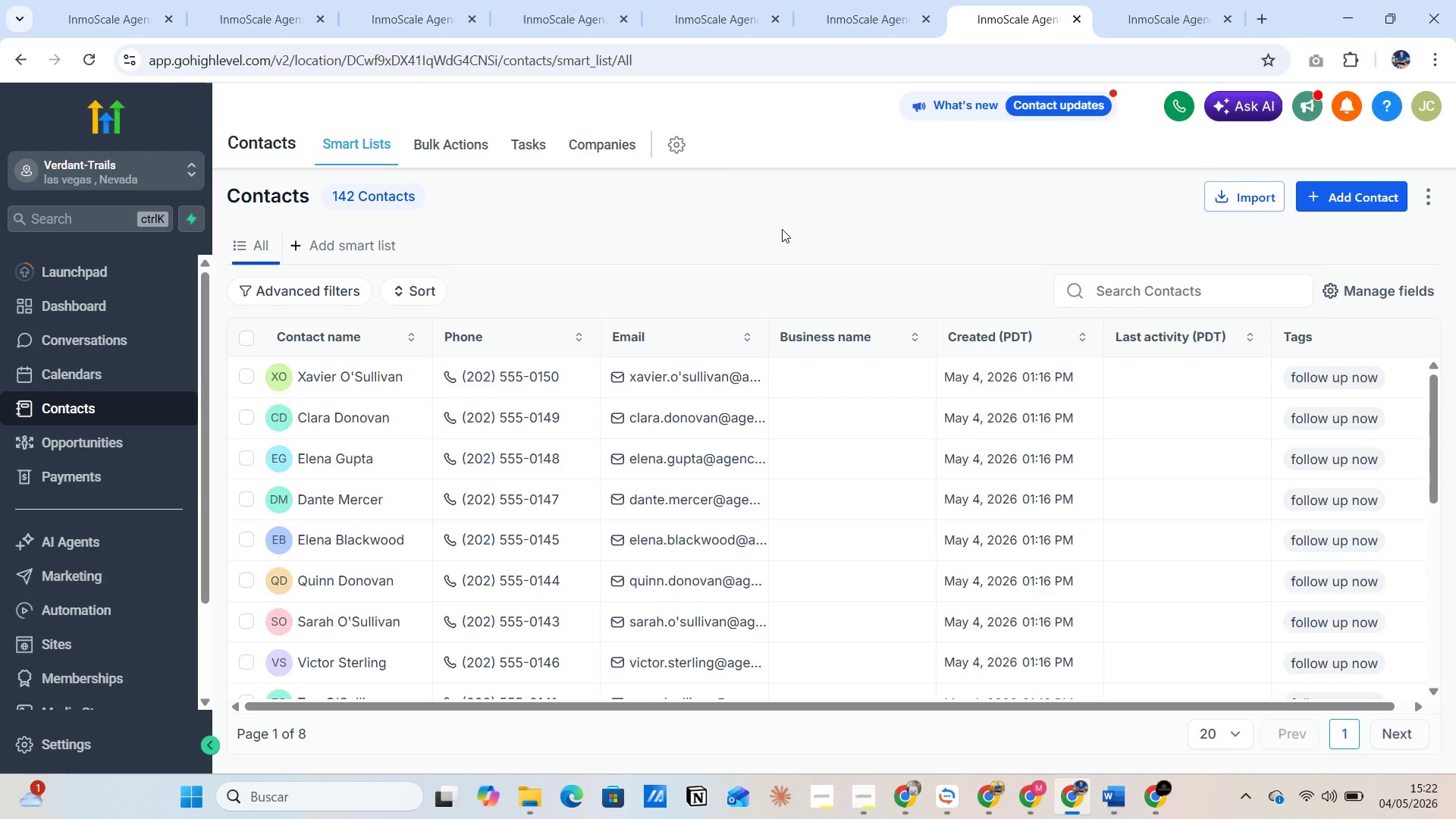 
left_click([1134, 24])
 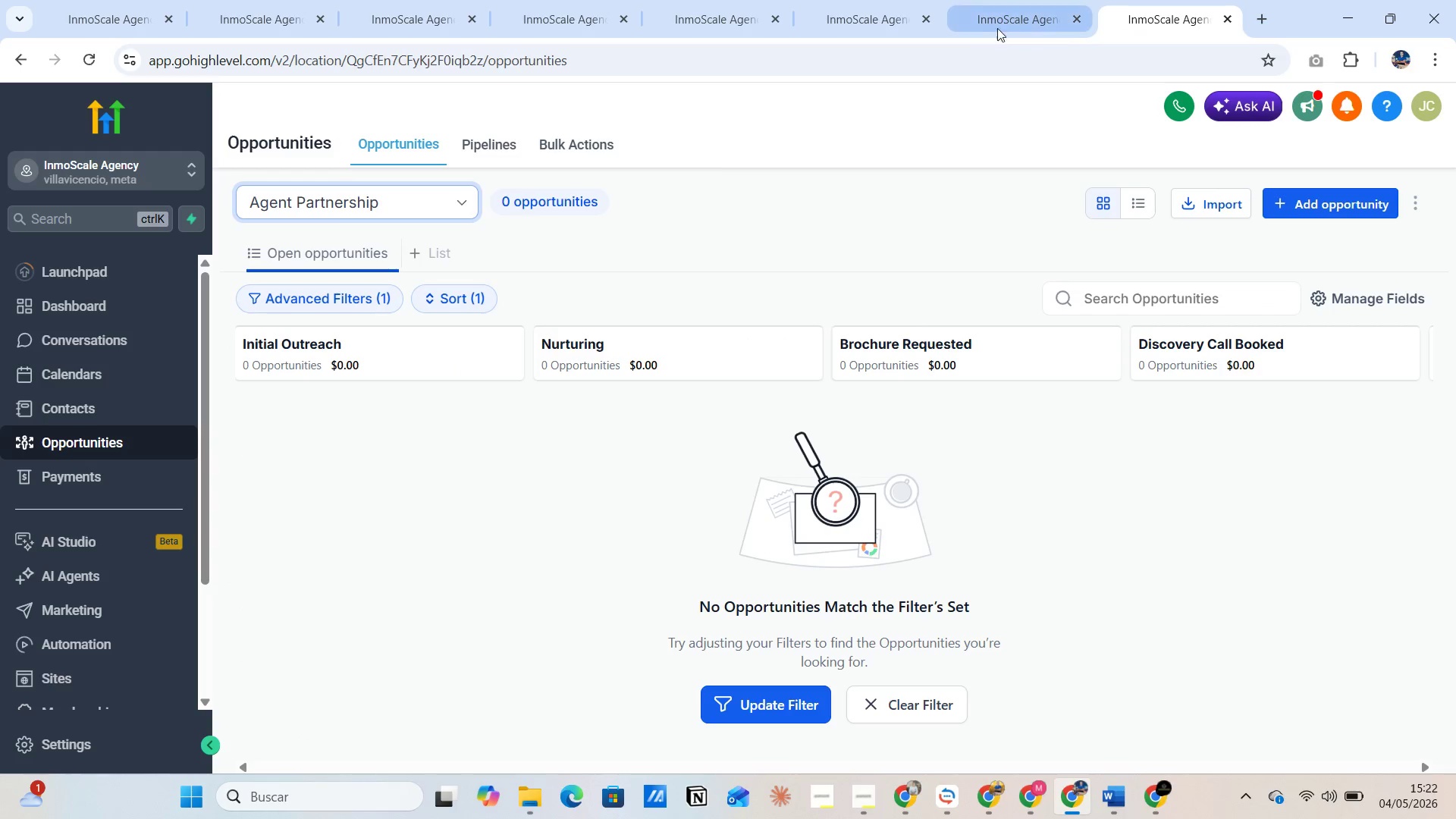 
left_click([995, 17])
 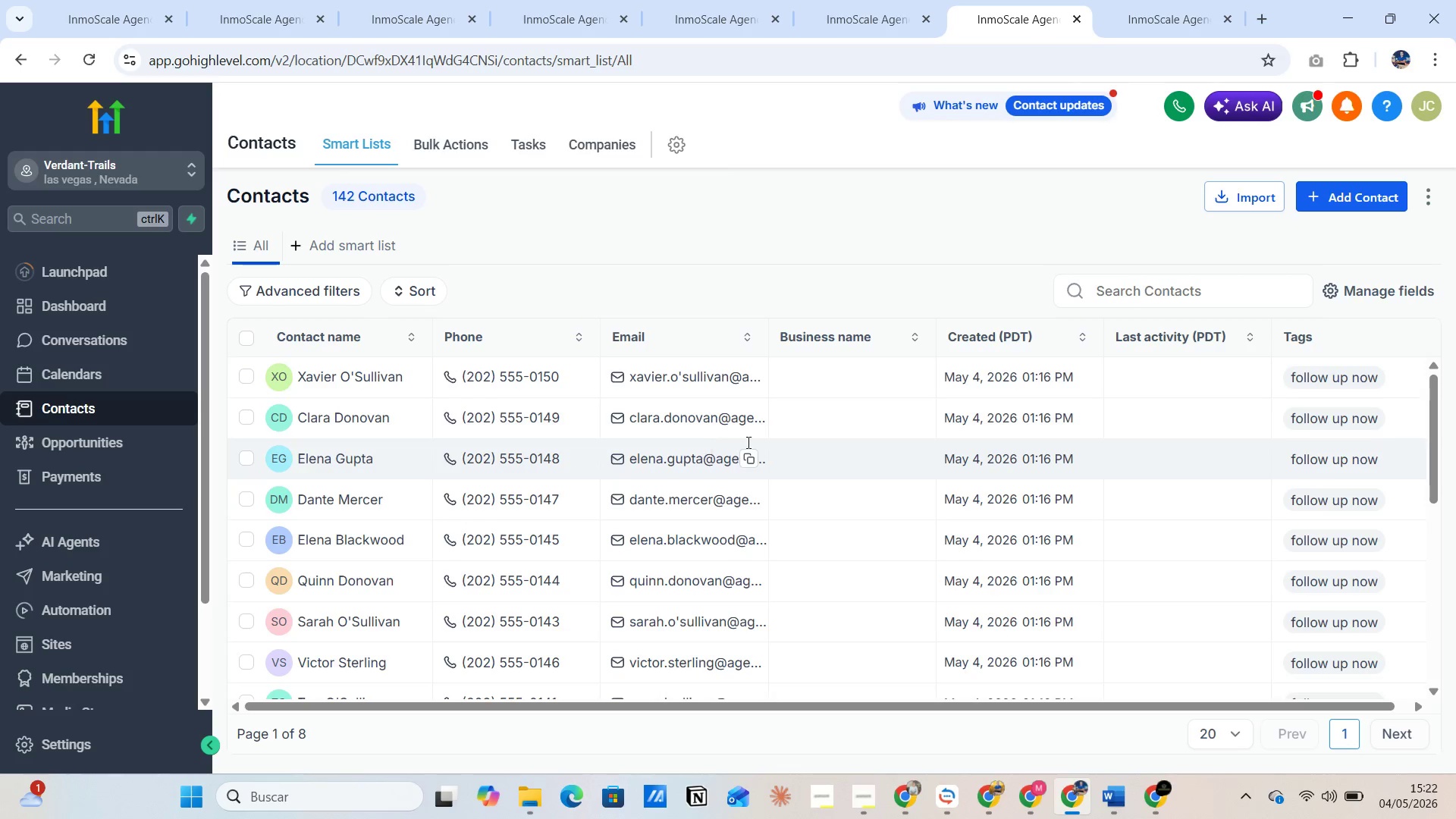 
wait(6.45)
 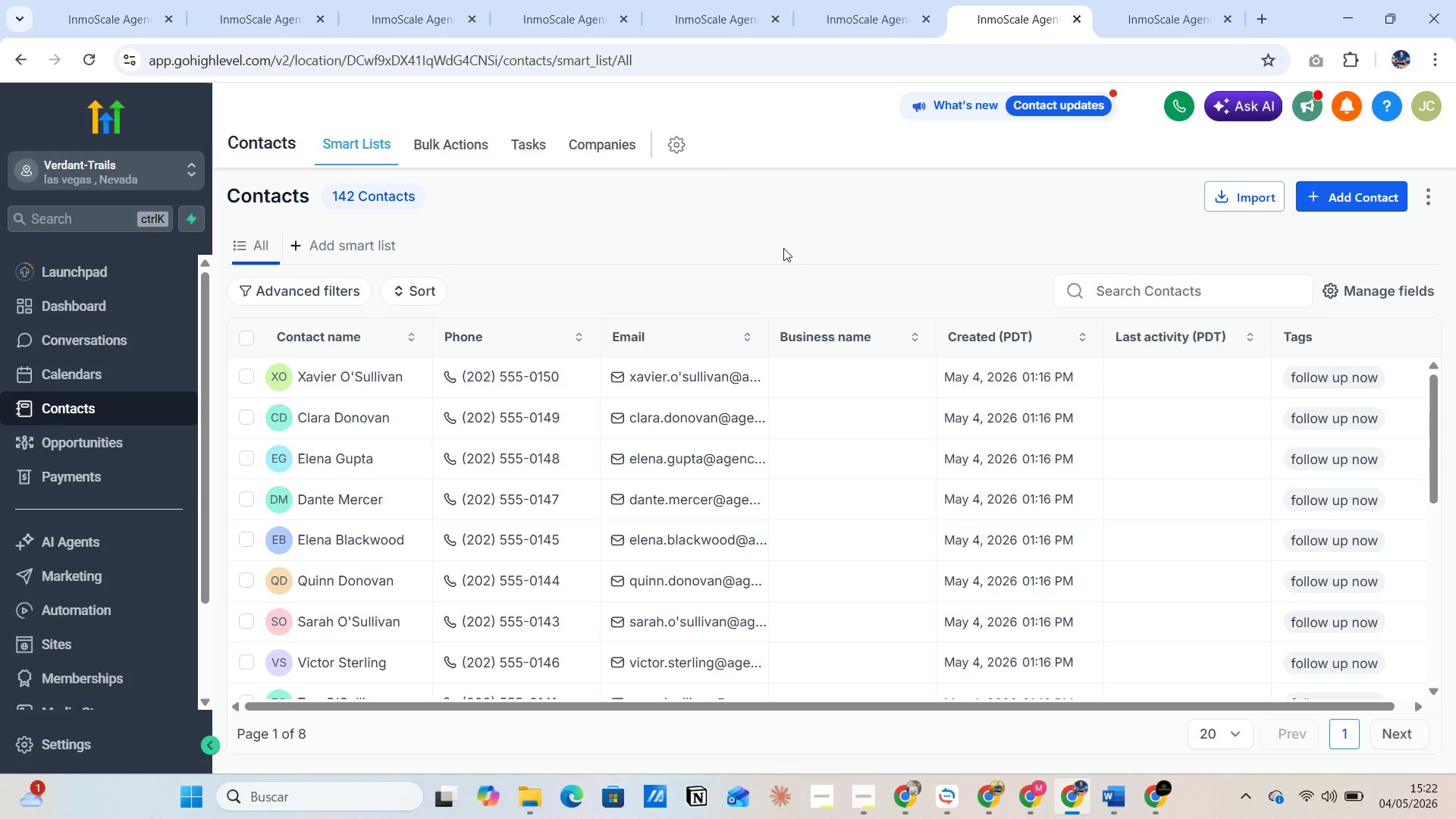 
left_click([1172, 14])
 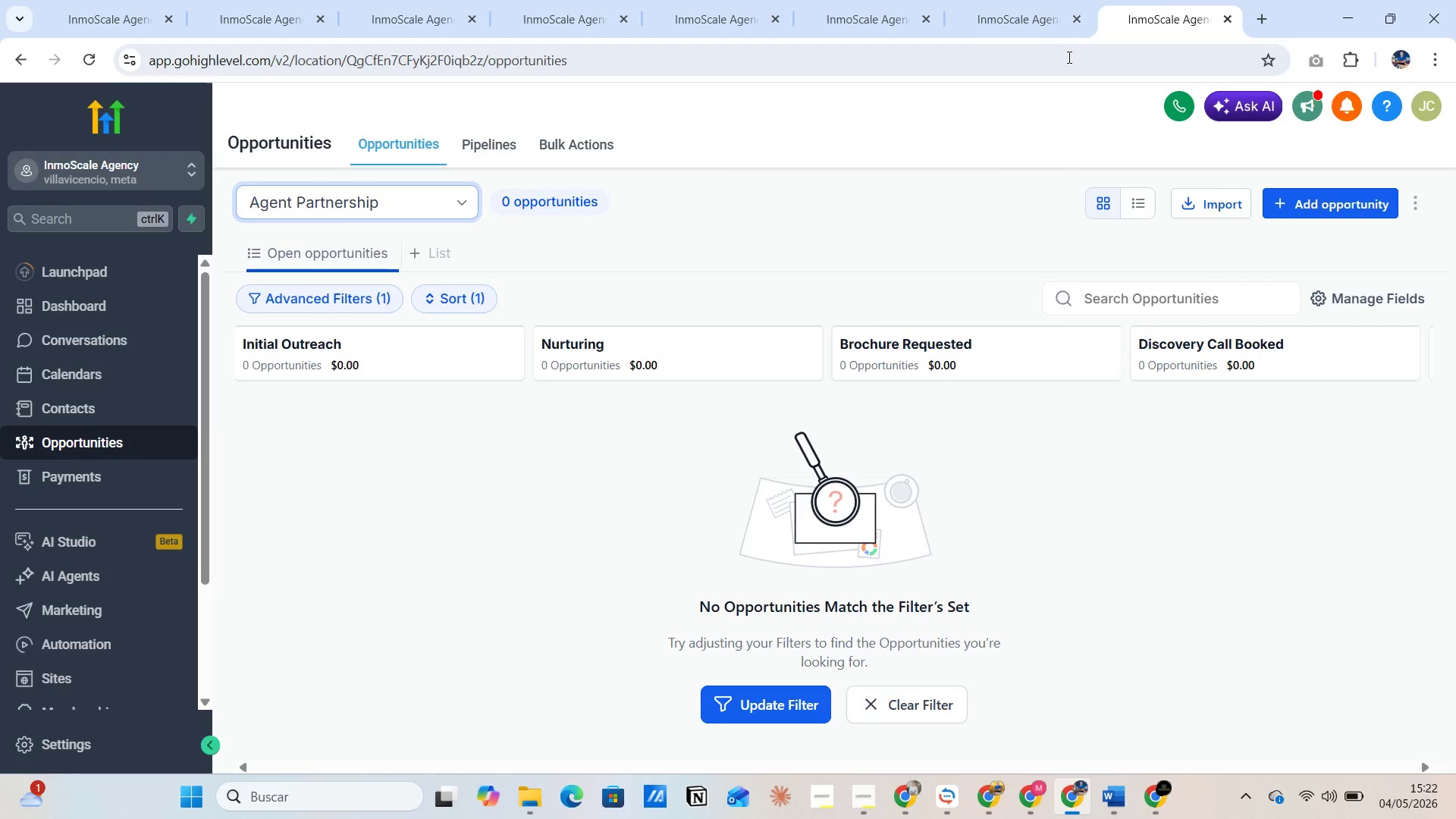 
left_click([1036, 11])
 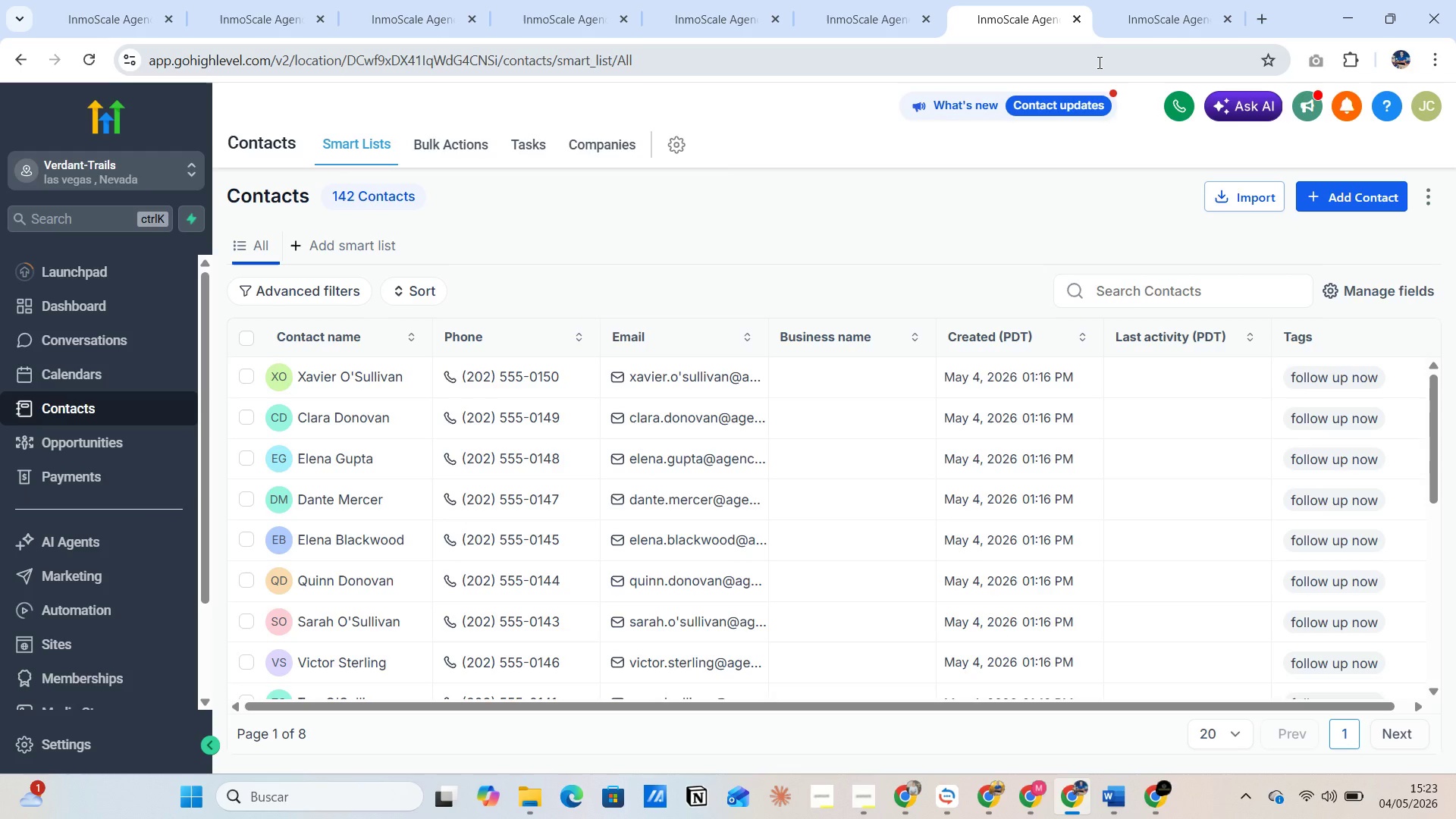 
wait(67.31)
 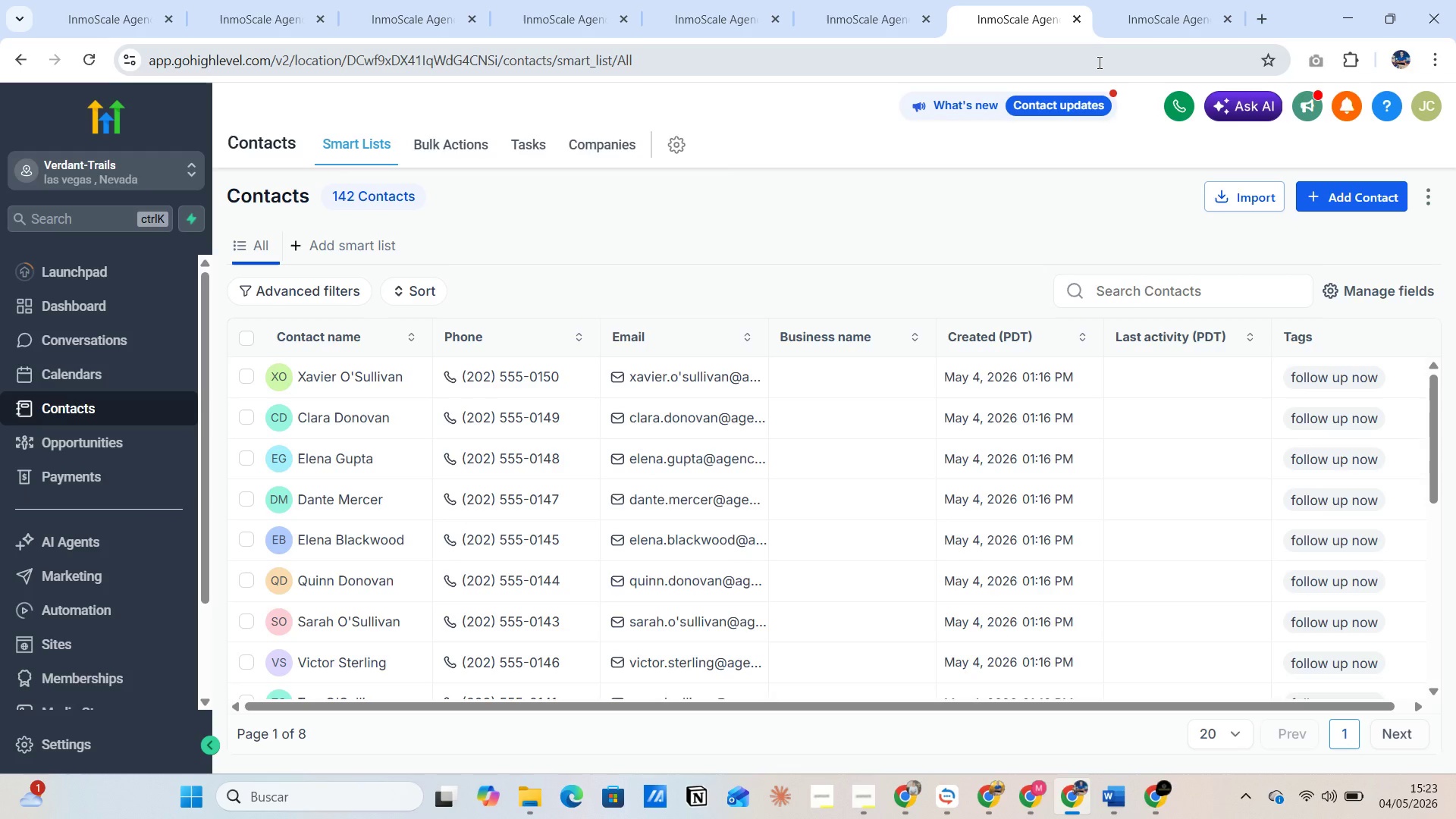 
left_click([903, 795])
 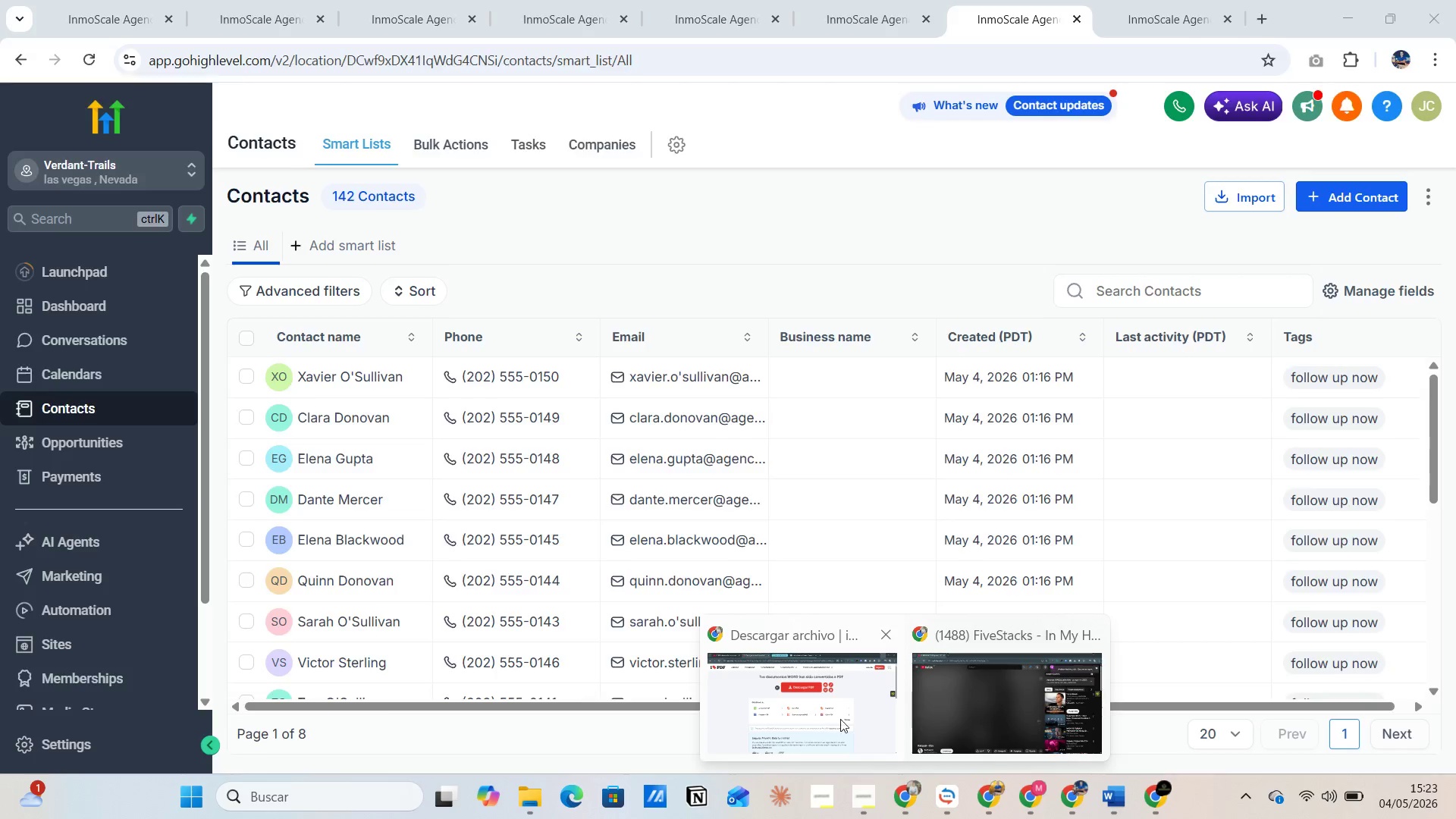 
left_click([924, 704])
 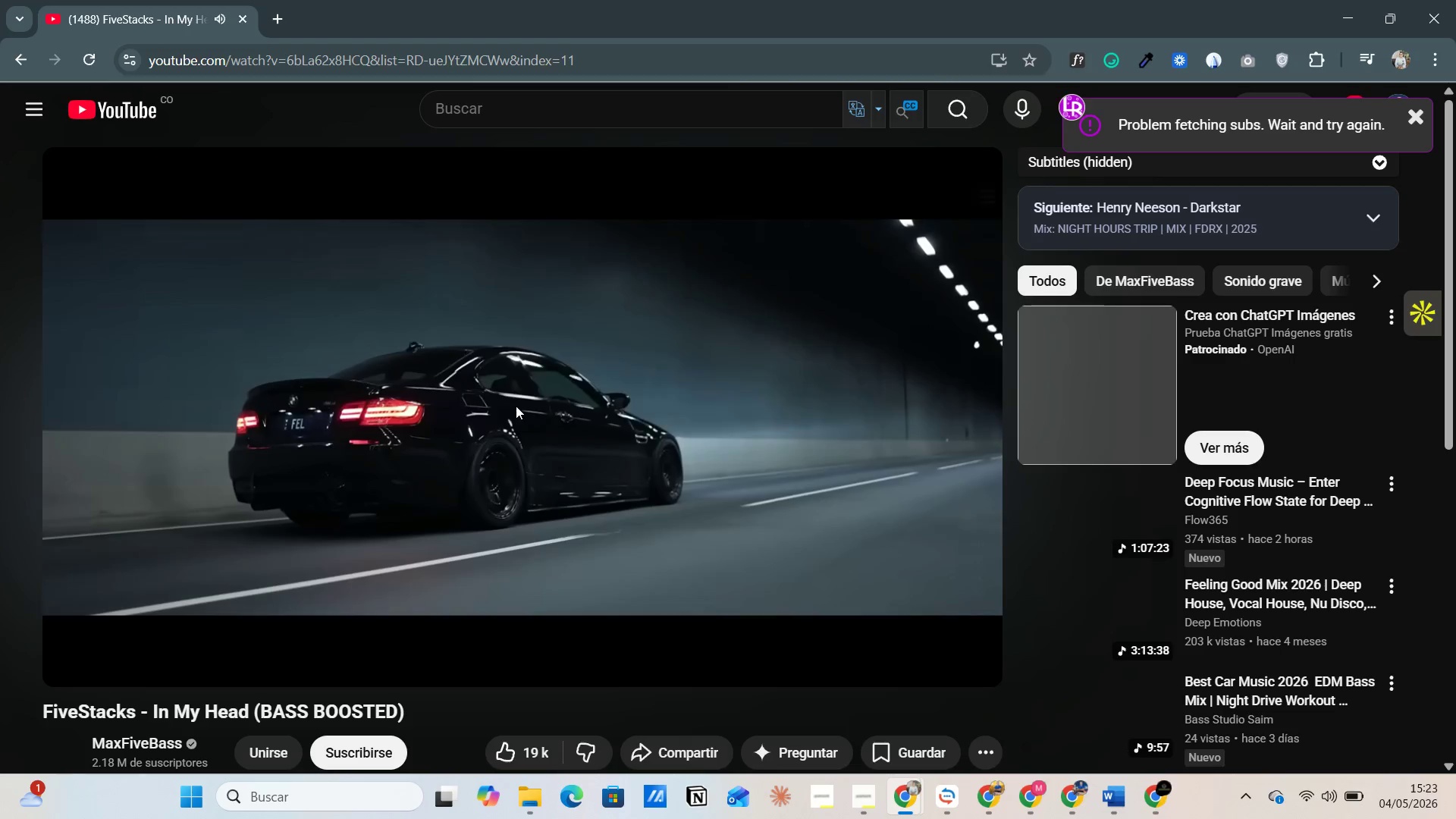 
left_click([497, 411])
 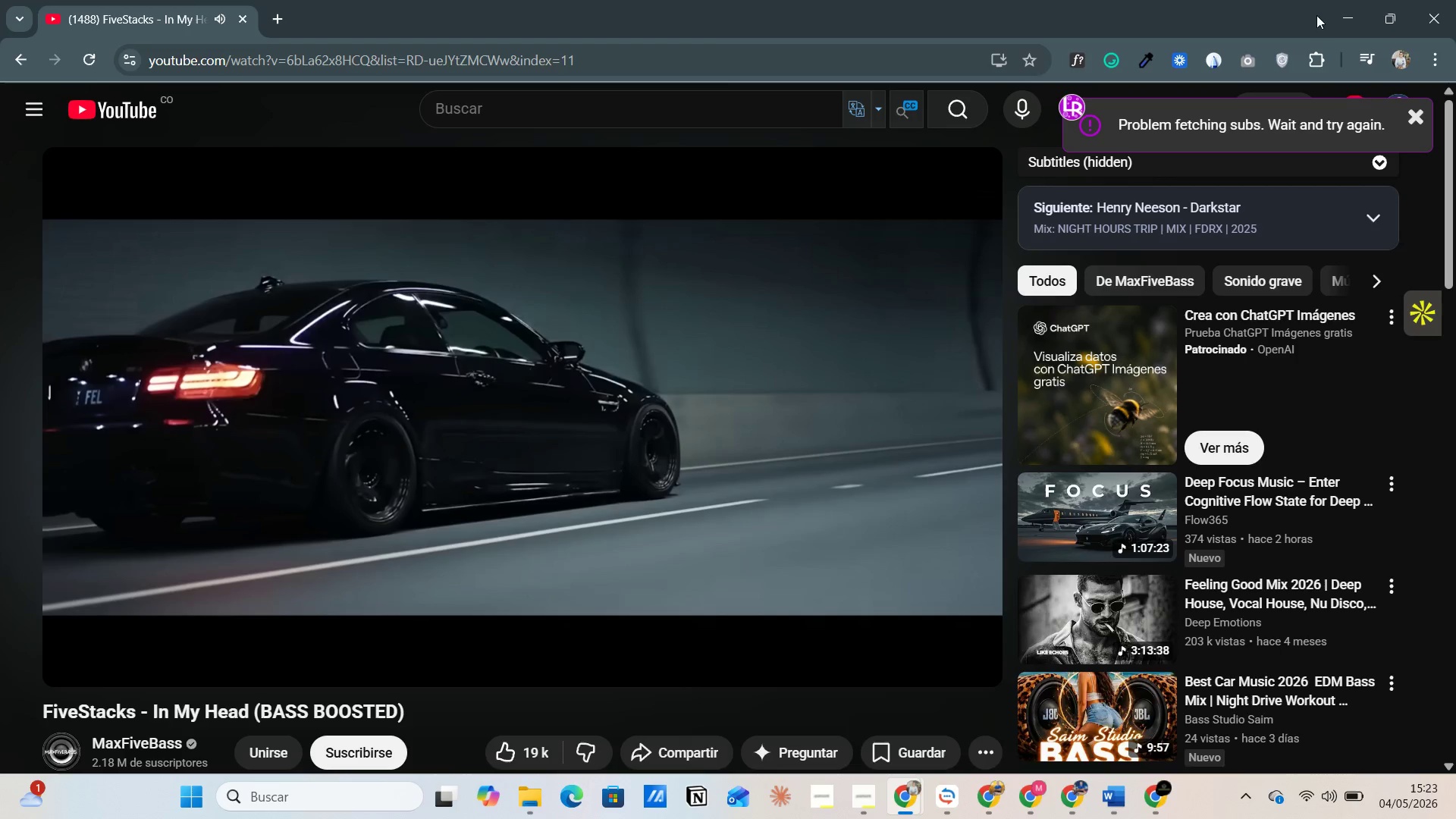 
left_click([1334, 17])
 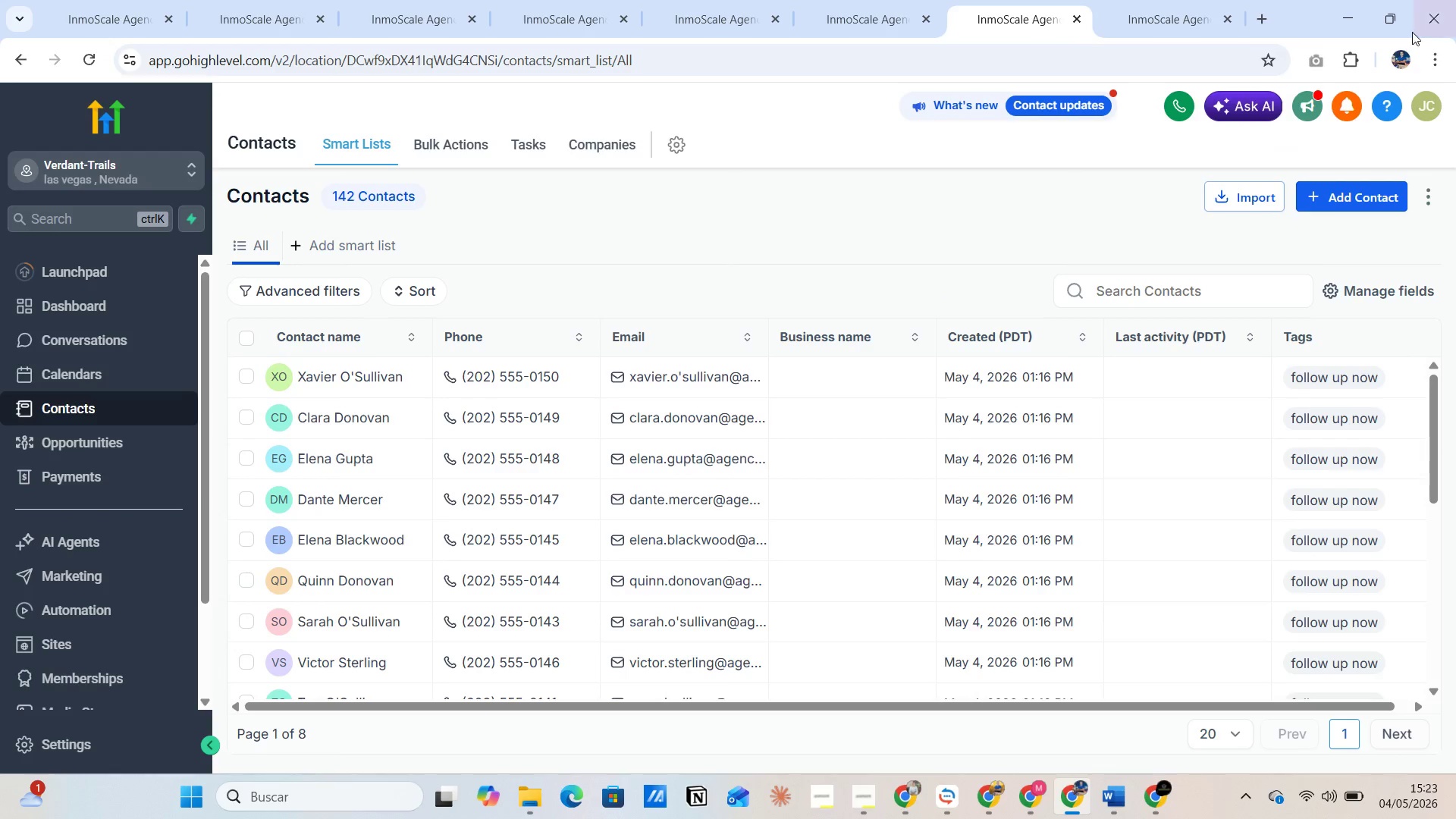 
left_click([1348, 27])
 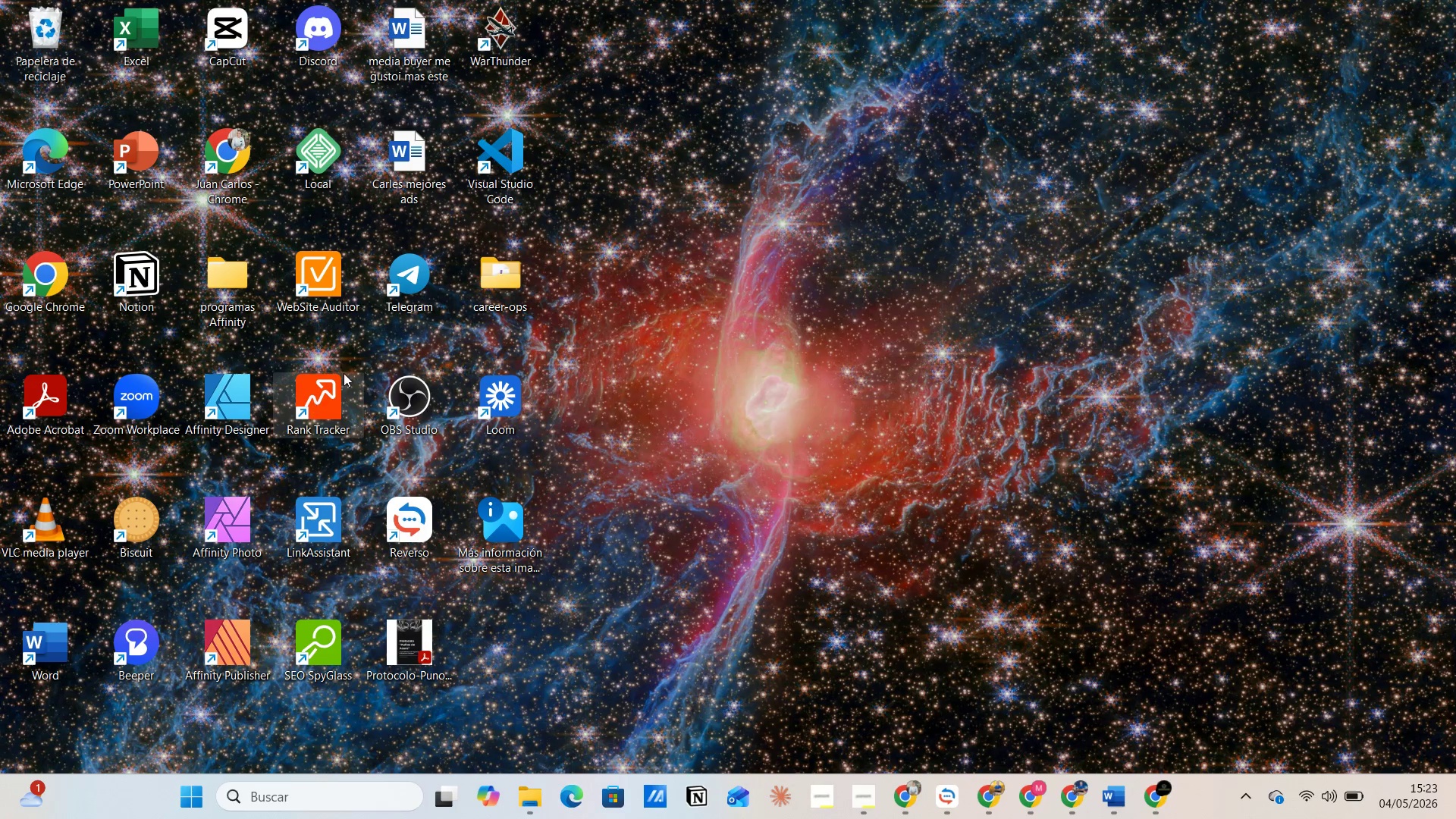 
double_click([501, 404])
 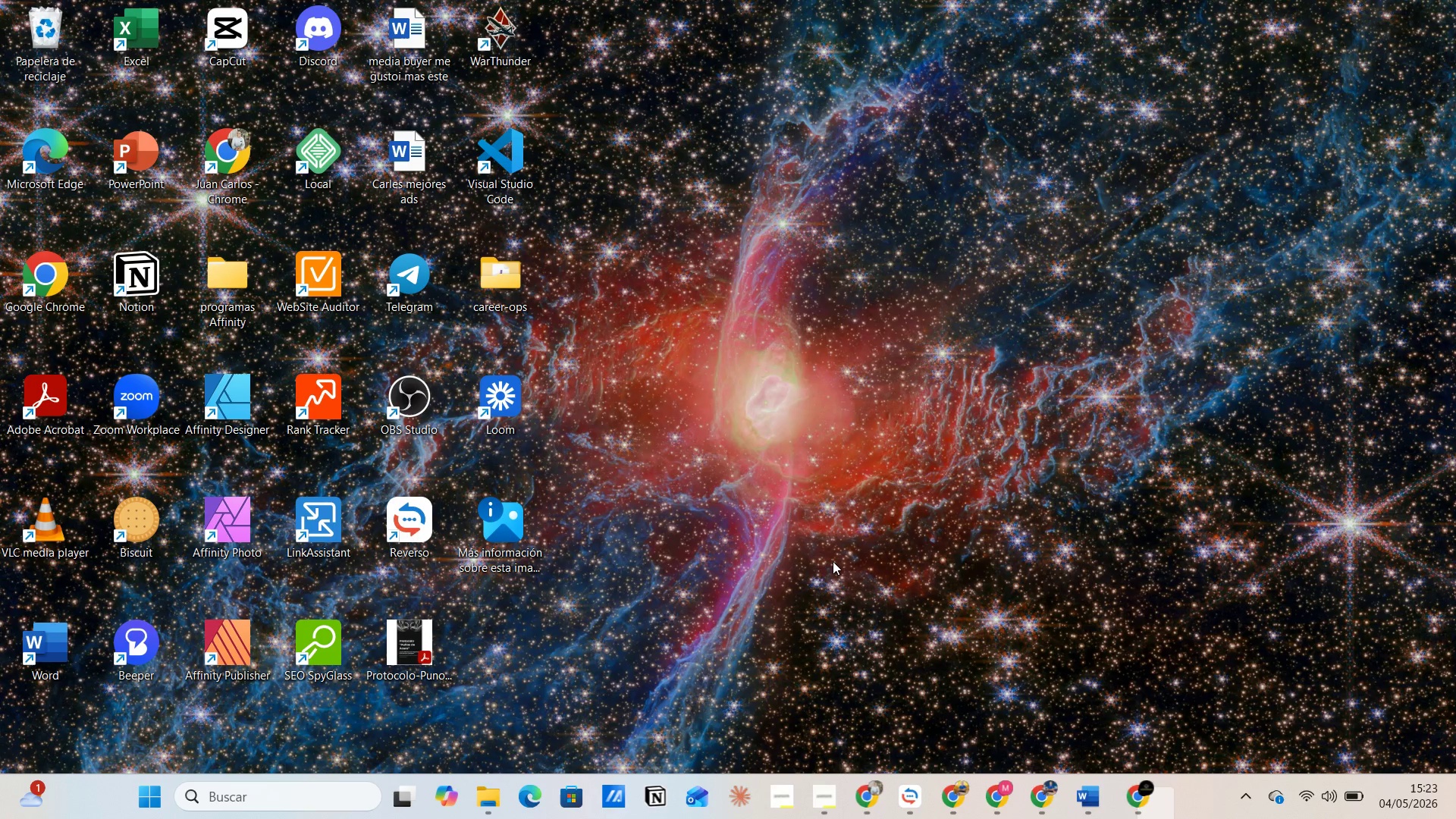 
left_click([826, 783])
 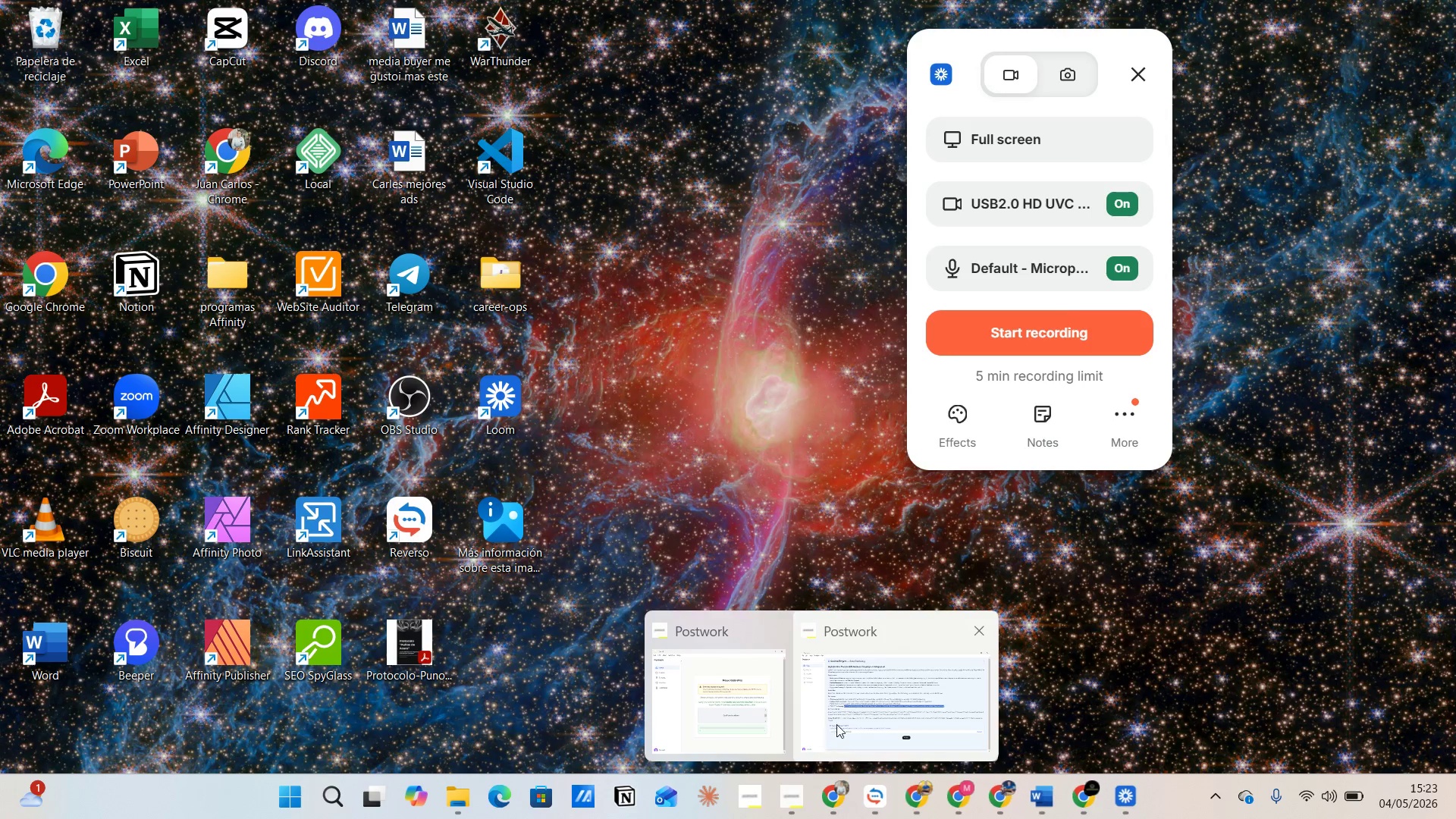 
left_click([841, 712])
 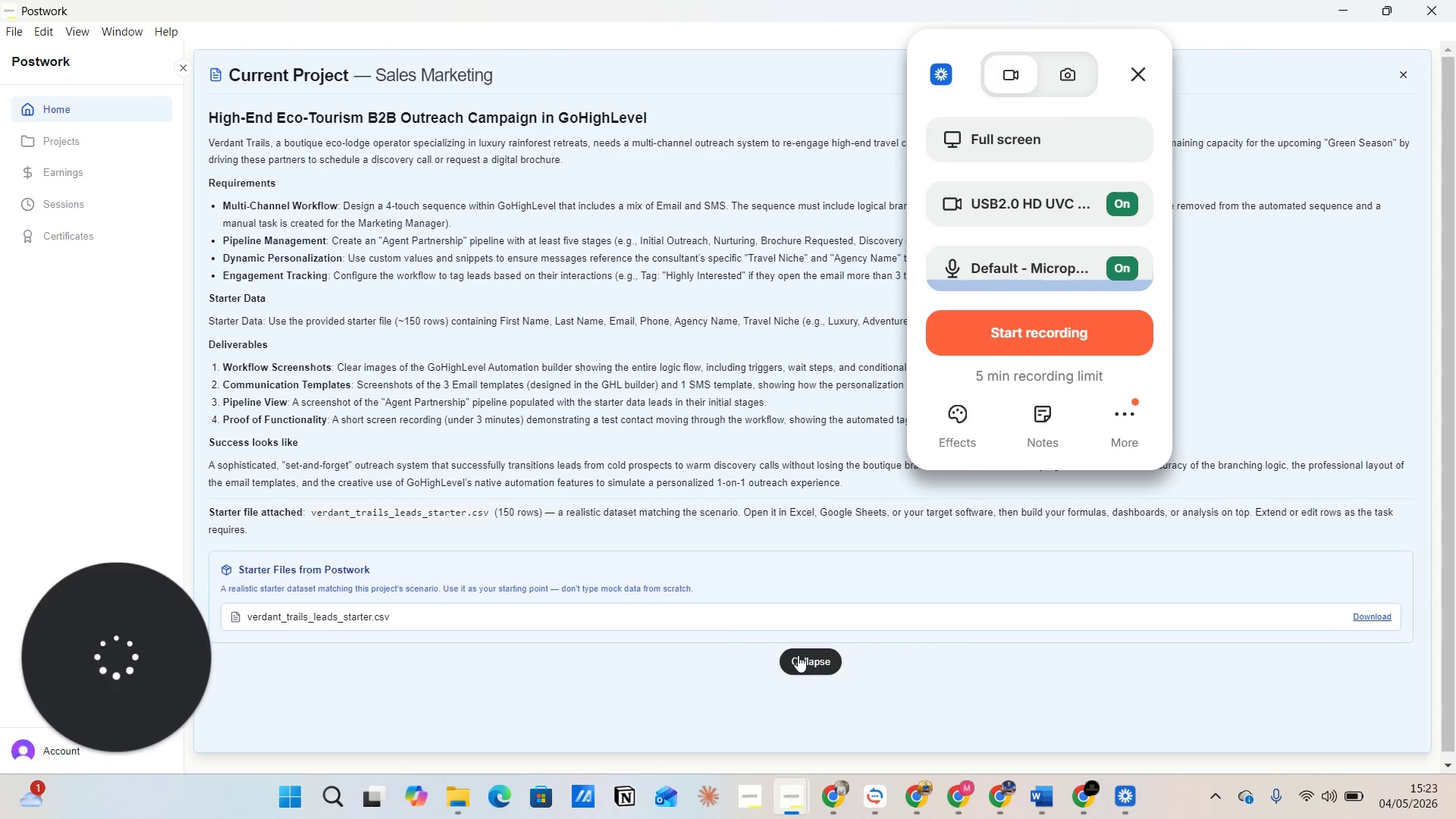 
left_click([799, 658])
 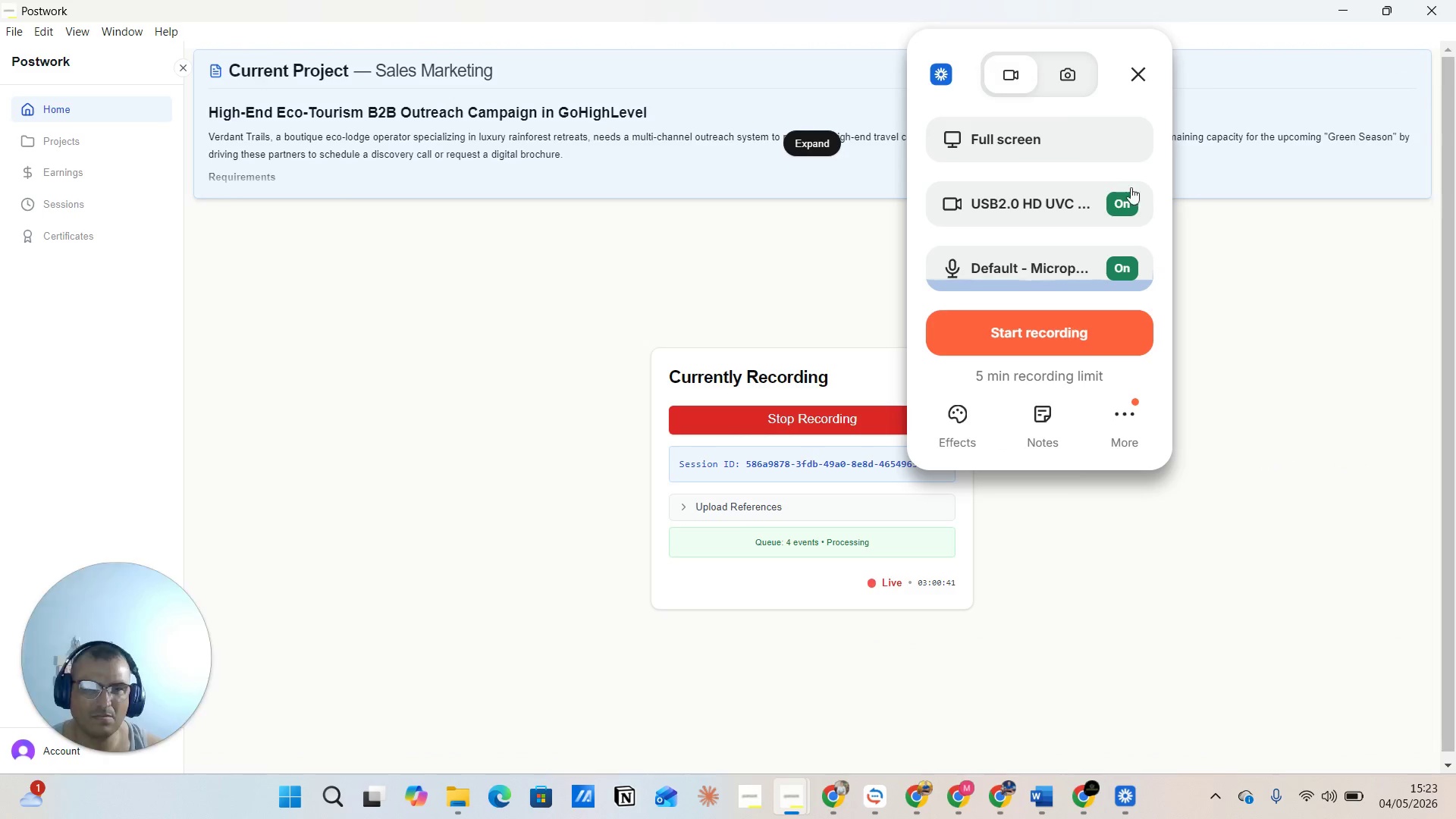 
left_click_drag(start_coordinate=[1112, 48], to_coordinate=[1393, 239])
 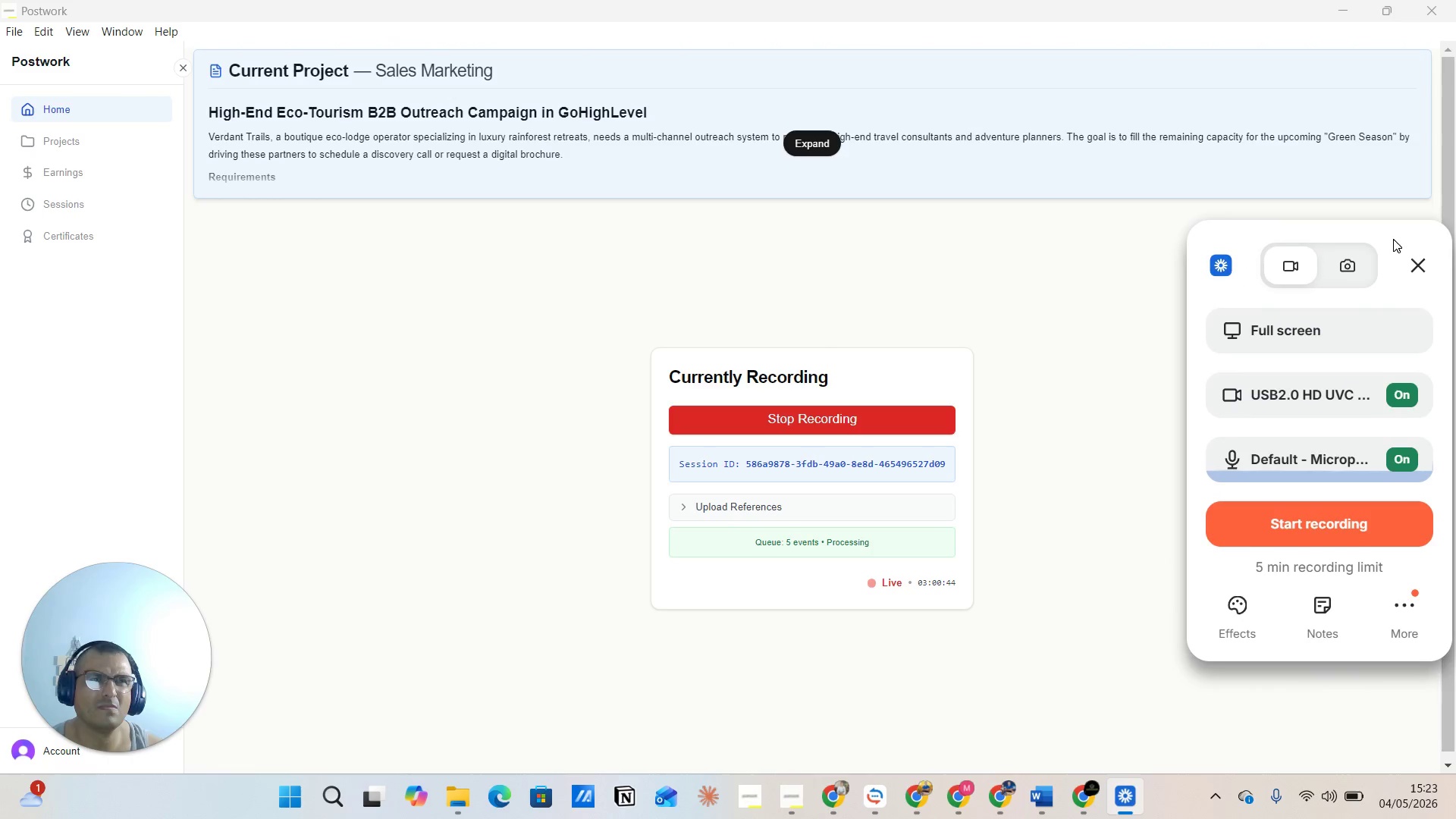 
left_click_drag(start_coordinate=[1393, 240], to_coordinate=[1387, 341])
 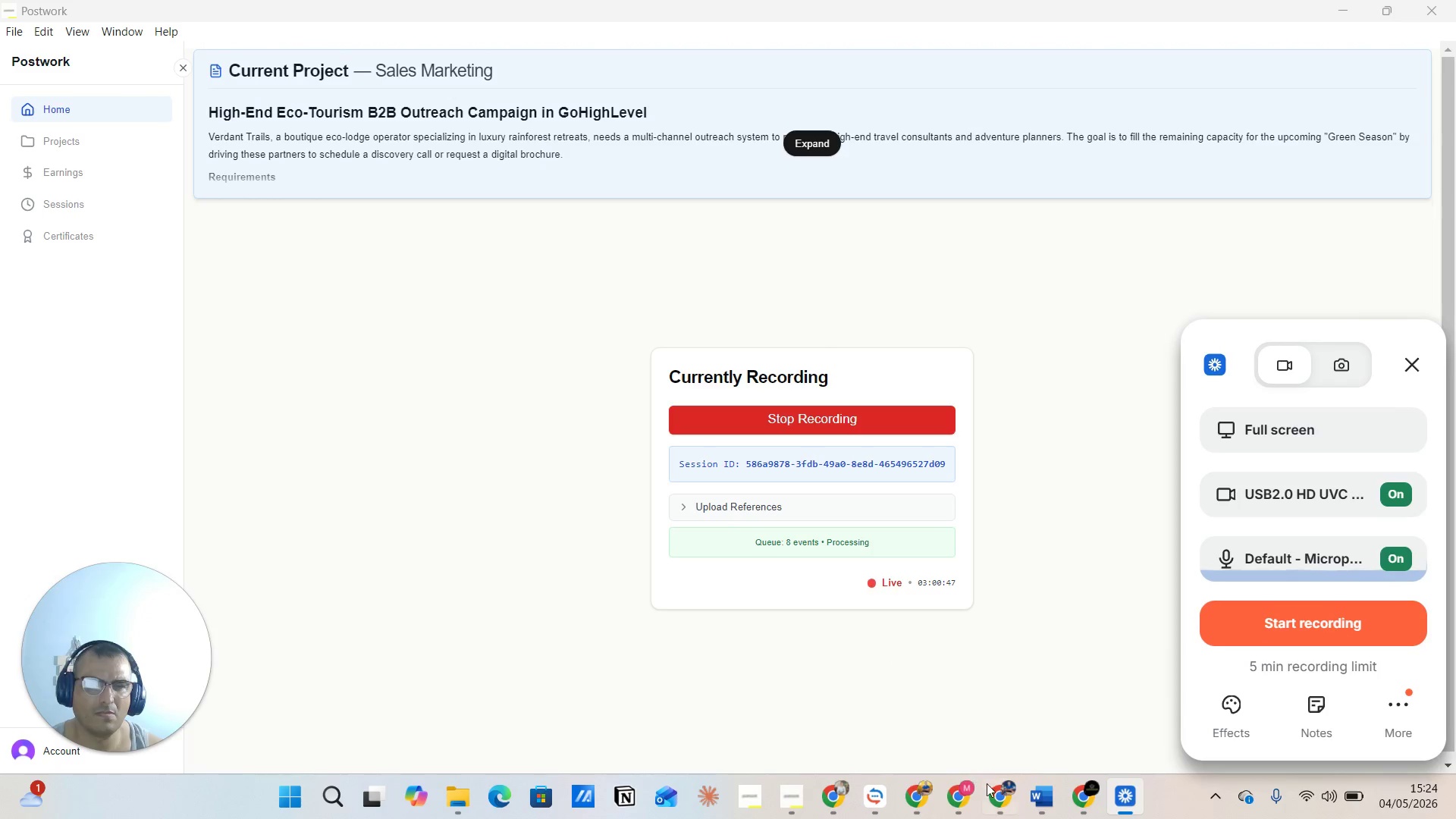 
left_click([998, 791])
 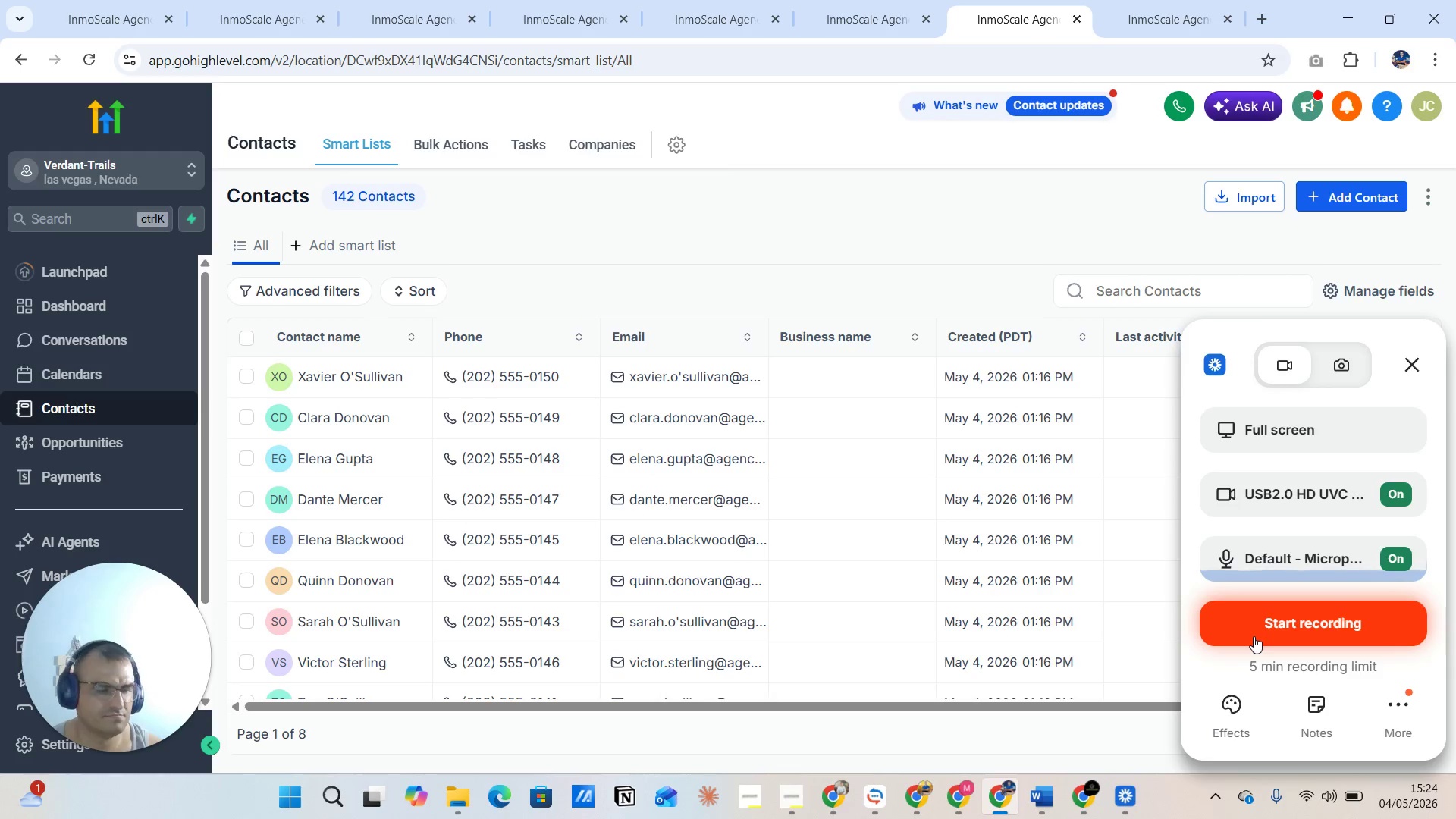 
wait(11.52)
 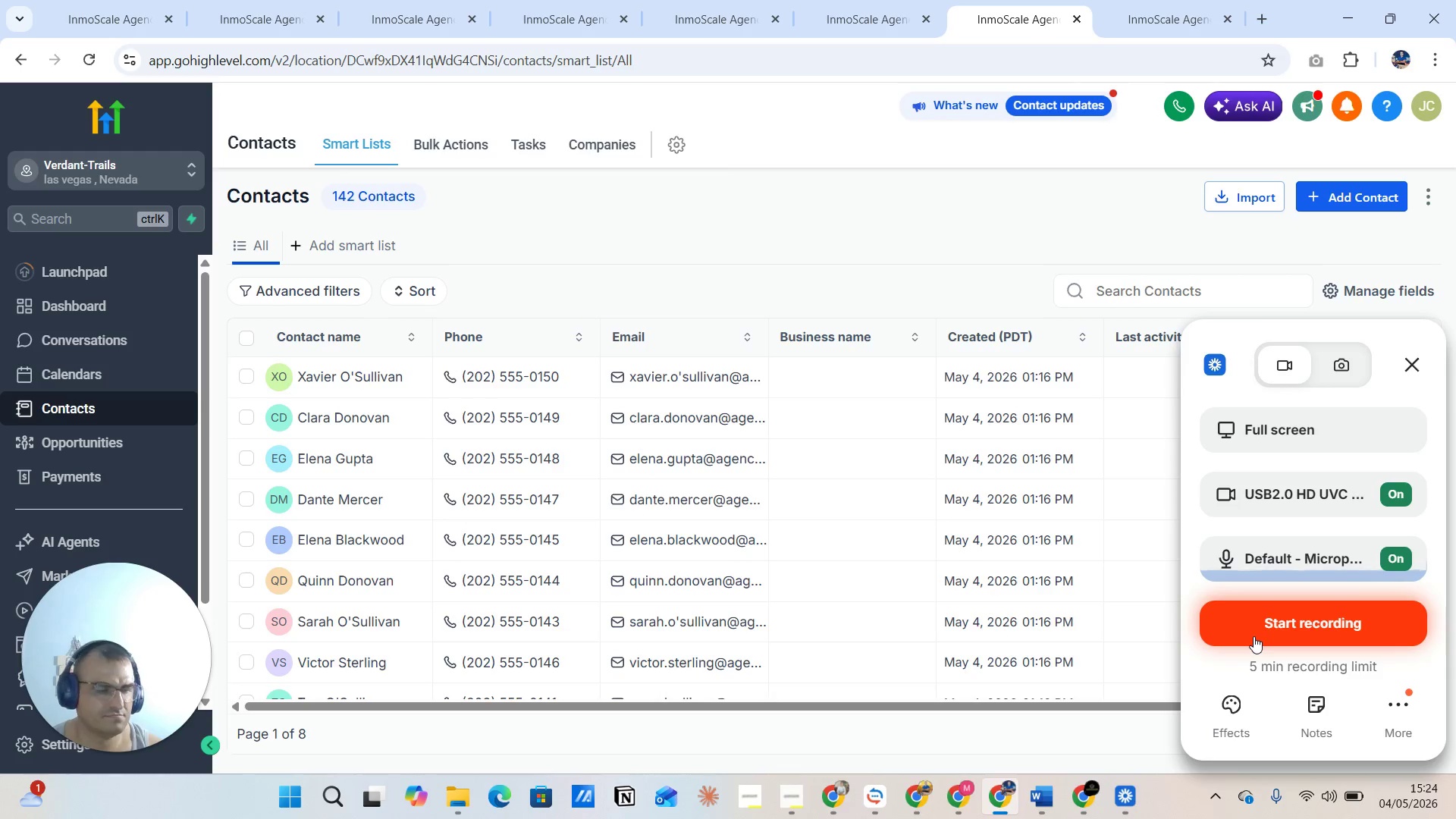 
left_click([1254, 636])
 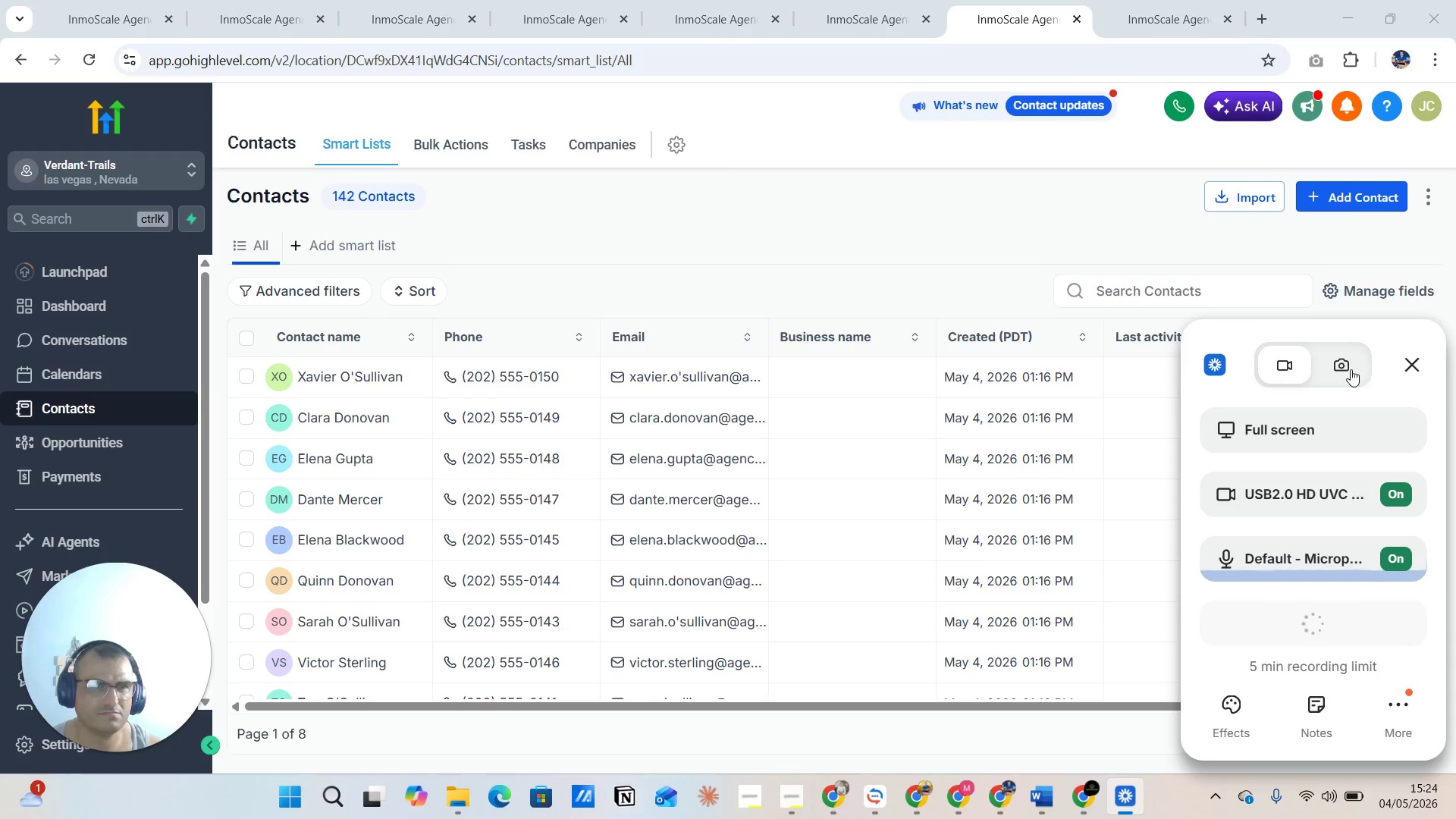 
left_click_drag(start_coordinate=[1388, 340], to_coordinate=[1373, 407])
 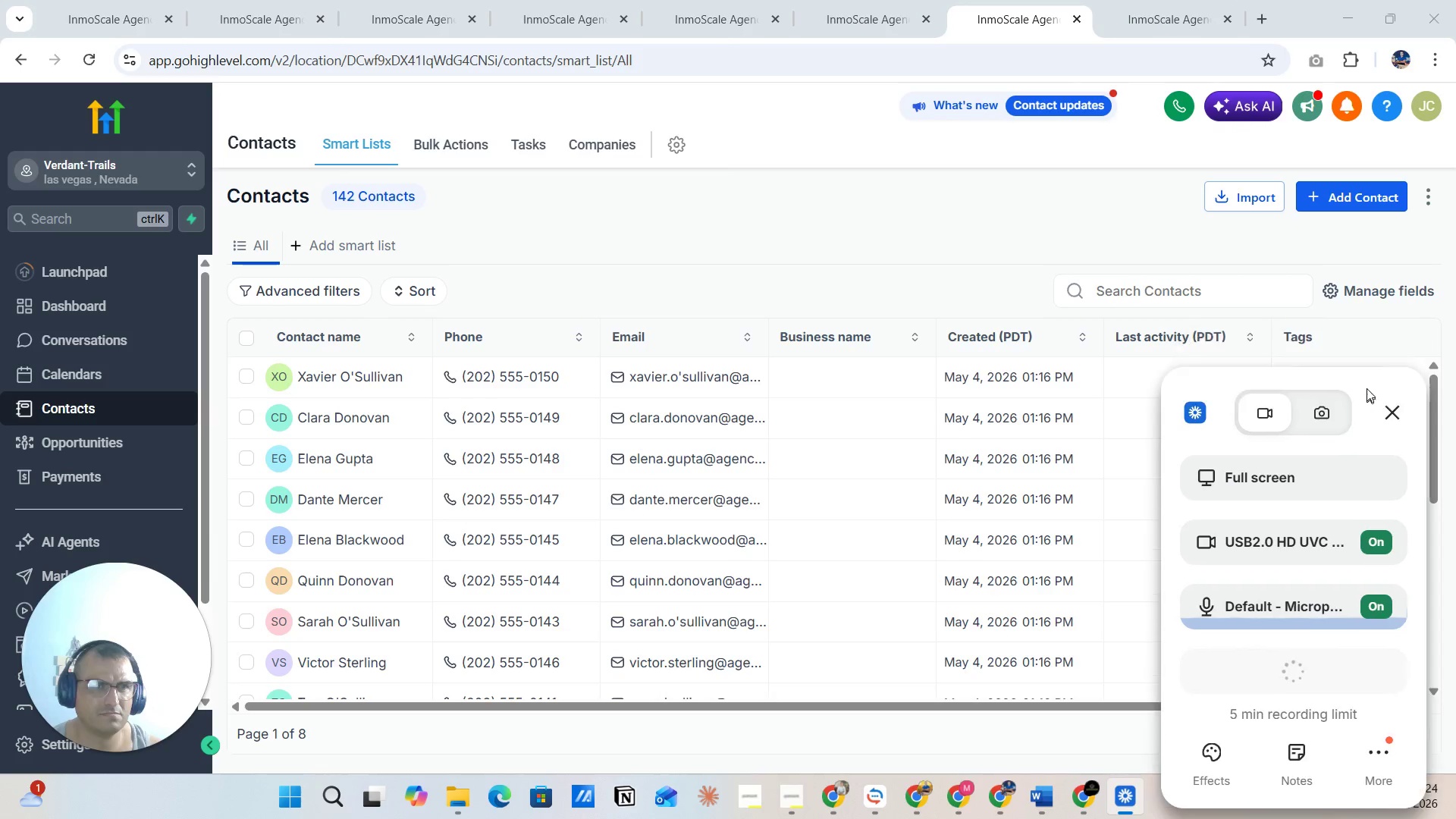 
left_click([1370, 376])
 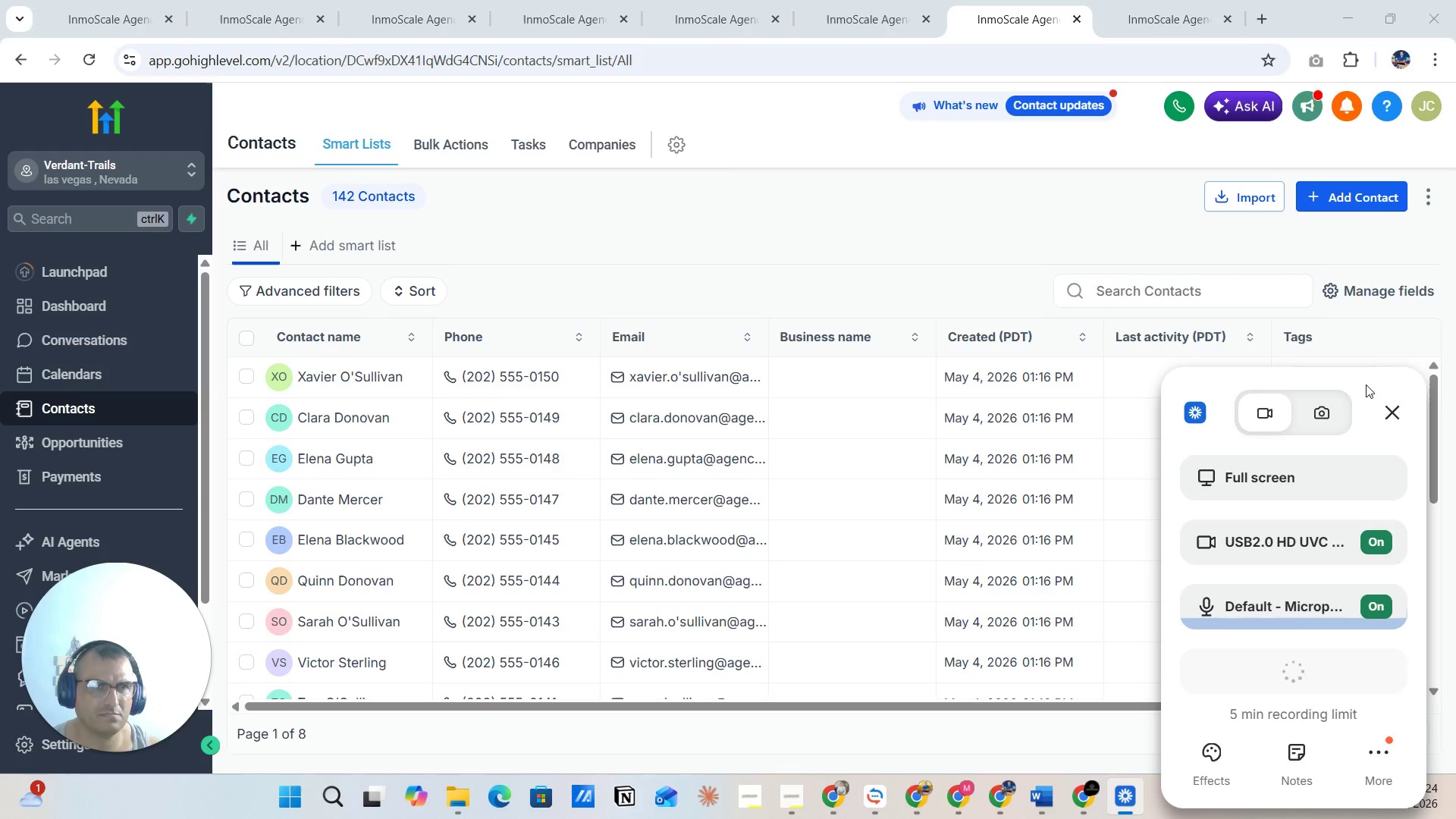 
left_click_drag(start_coordinate=[1366, 384], to_coordinate=[1376, 782])
 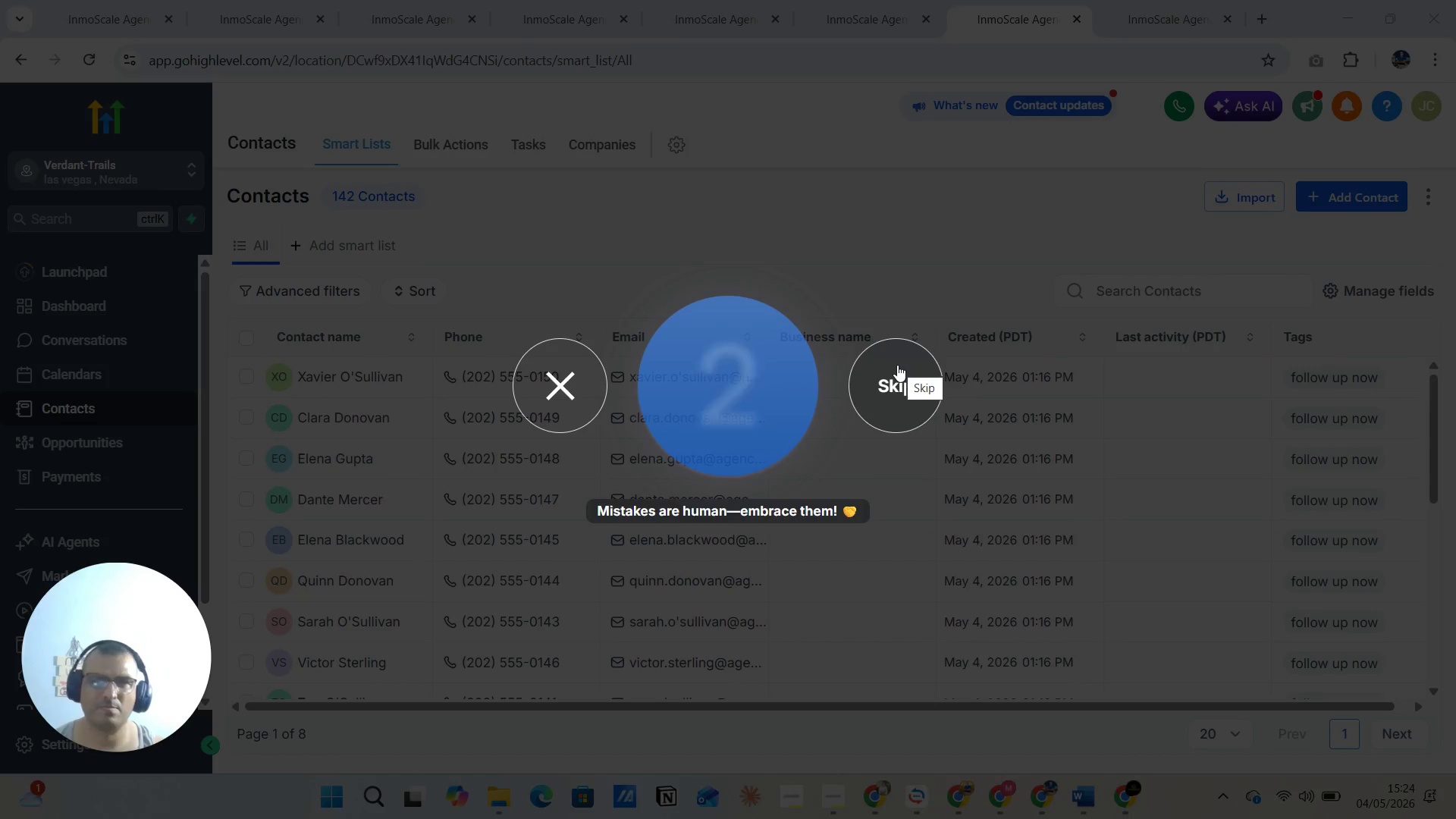 
wait(9.81)
 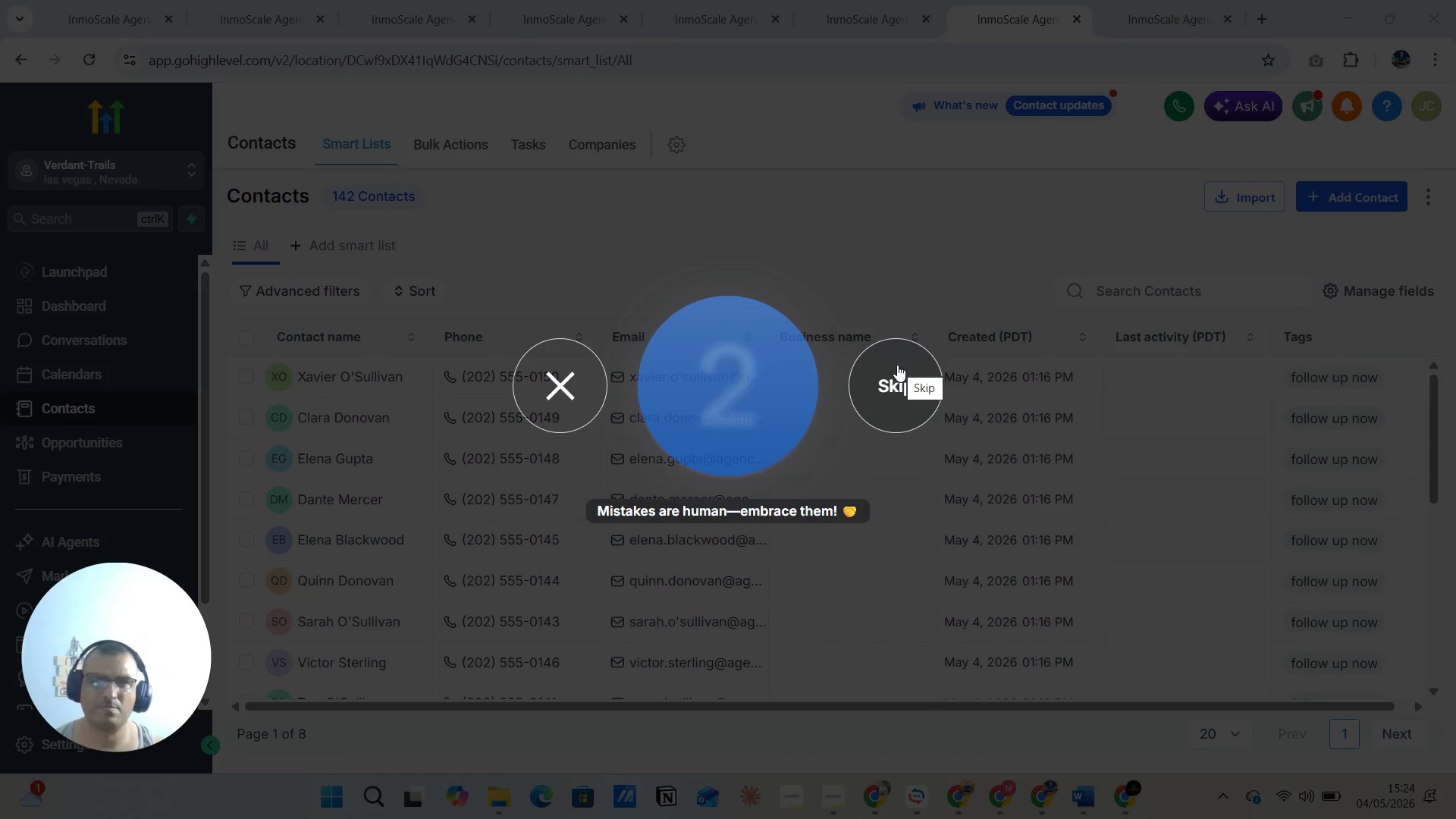 
left_click([1146, 18])
 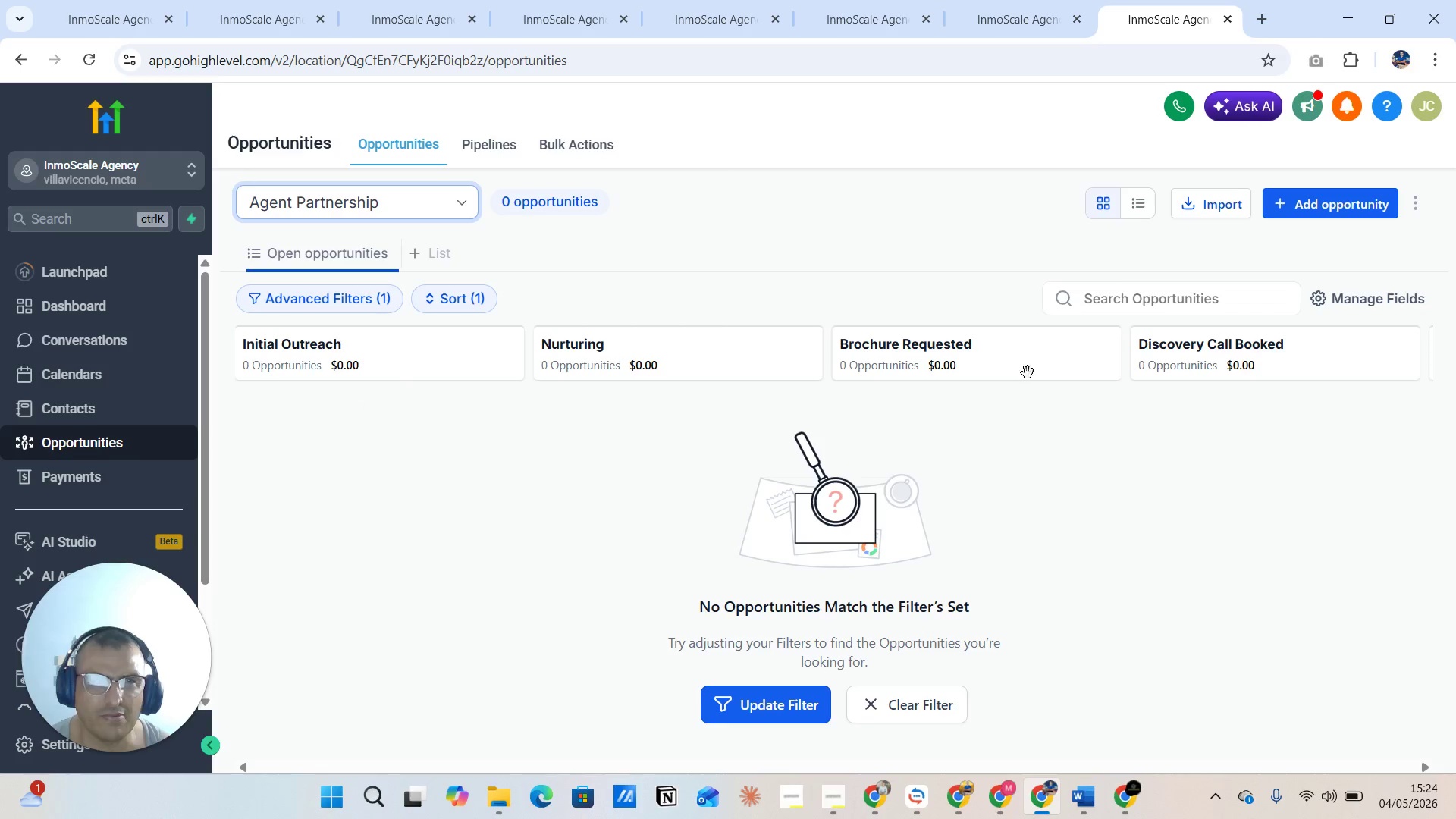 
wait(7.53)
 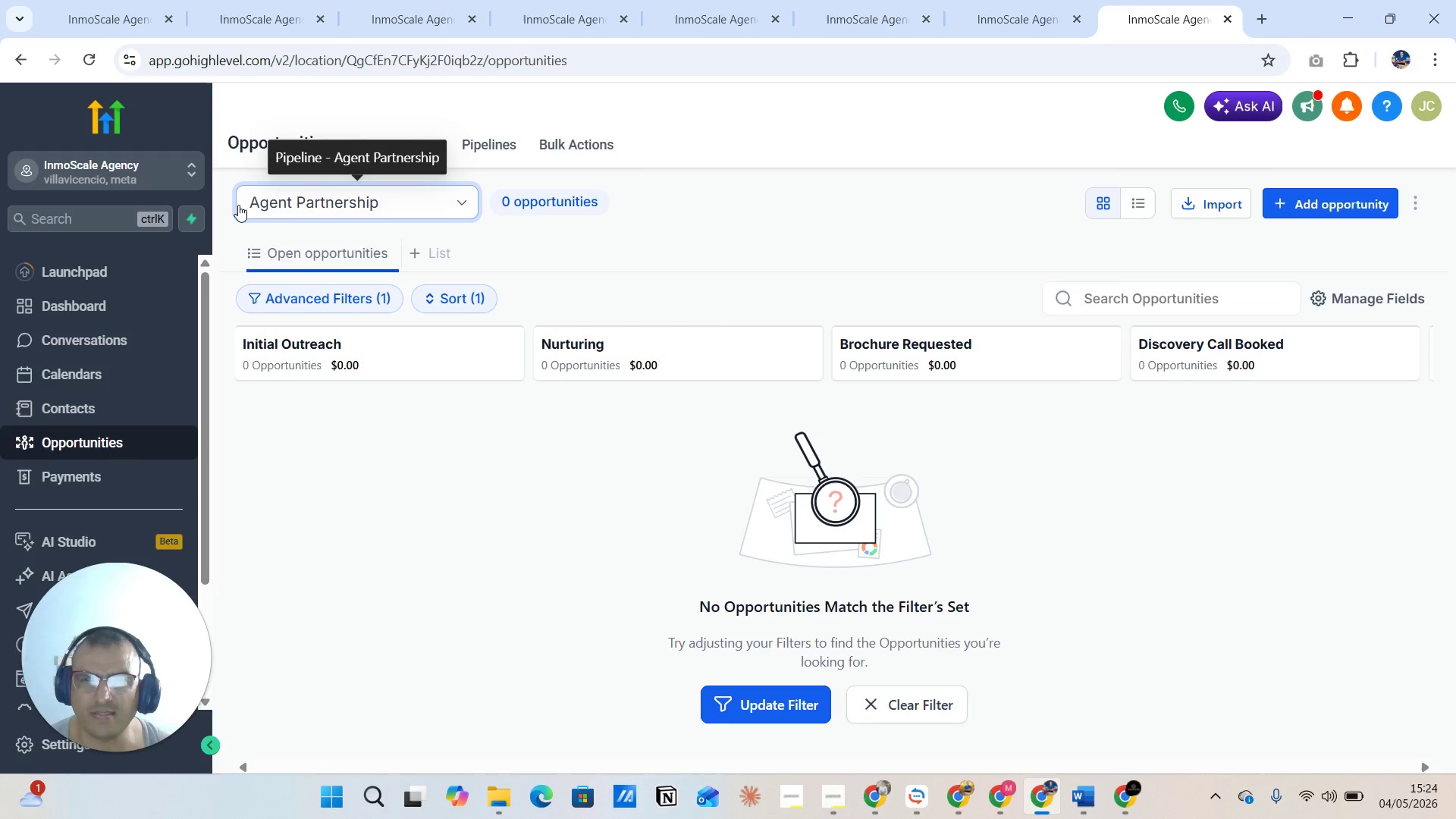 
mouse_move([463, 363])
 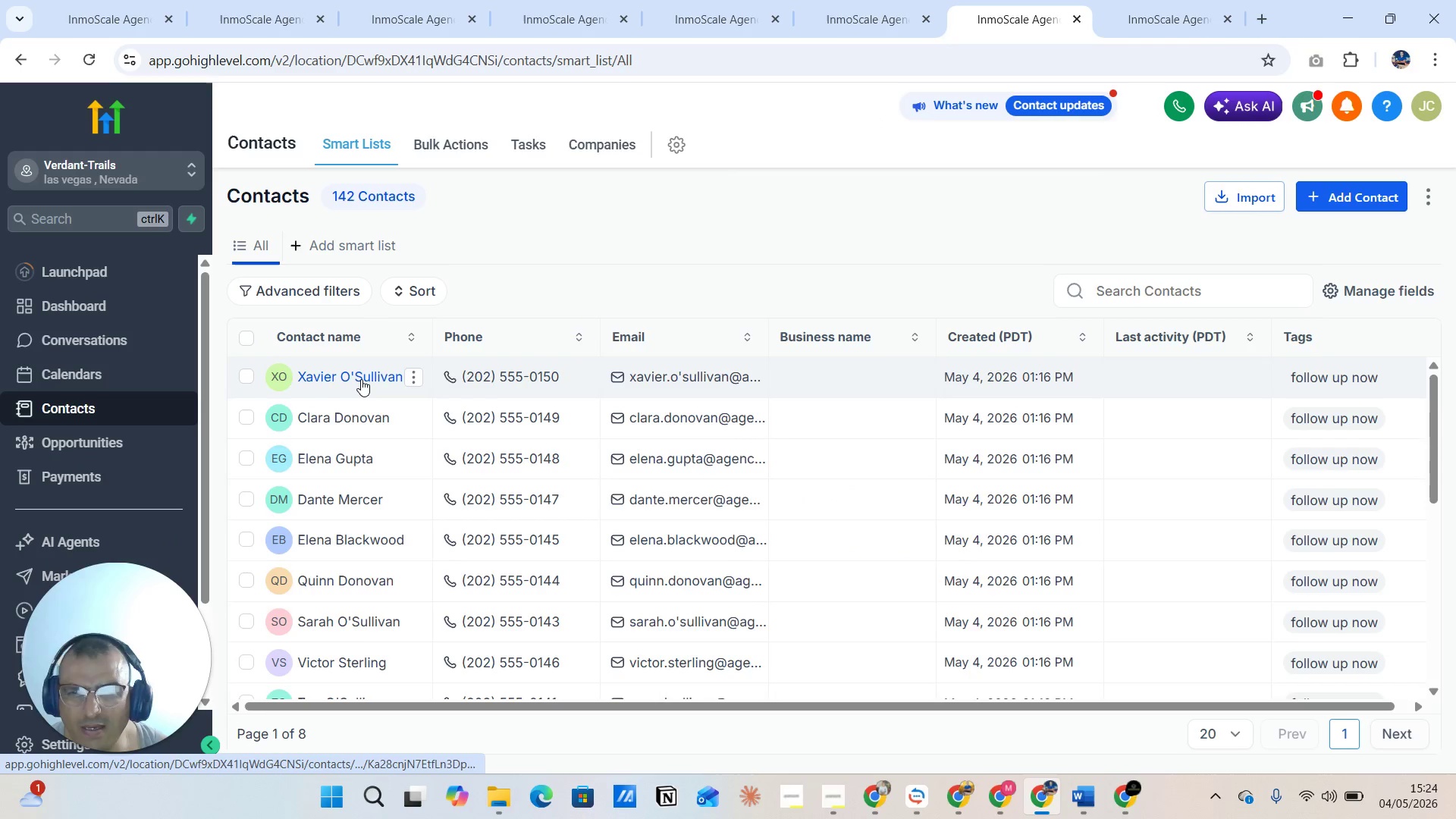 
left_click([361, 378])
 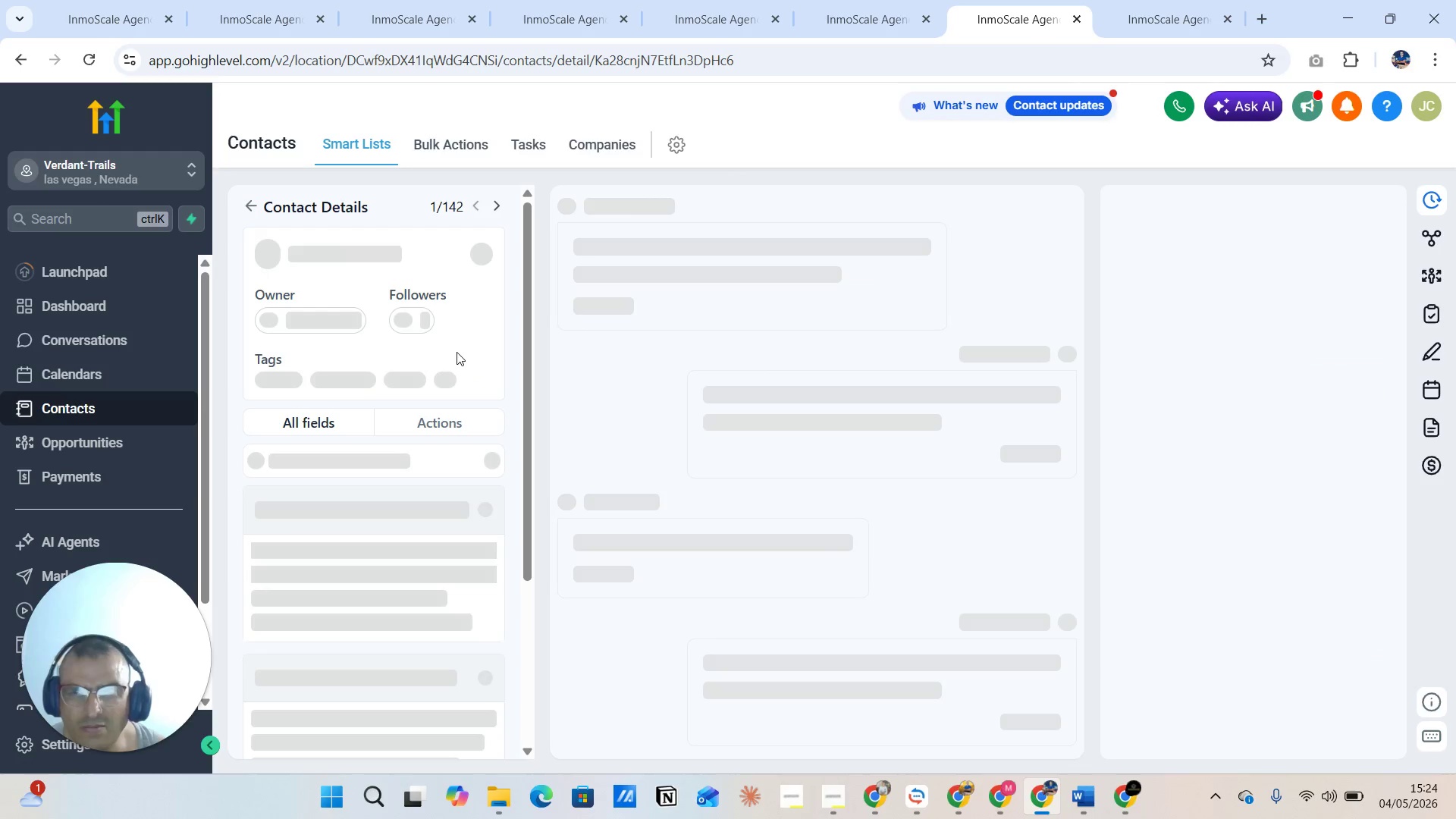 
left_click([1157, 14])
 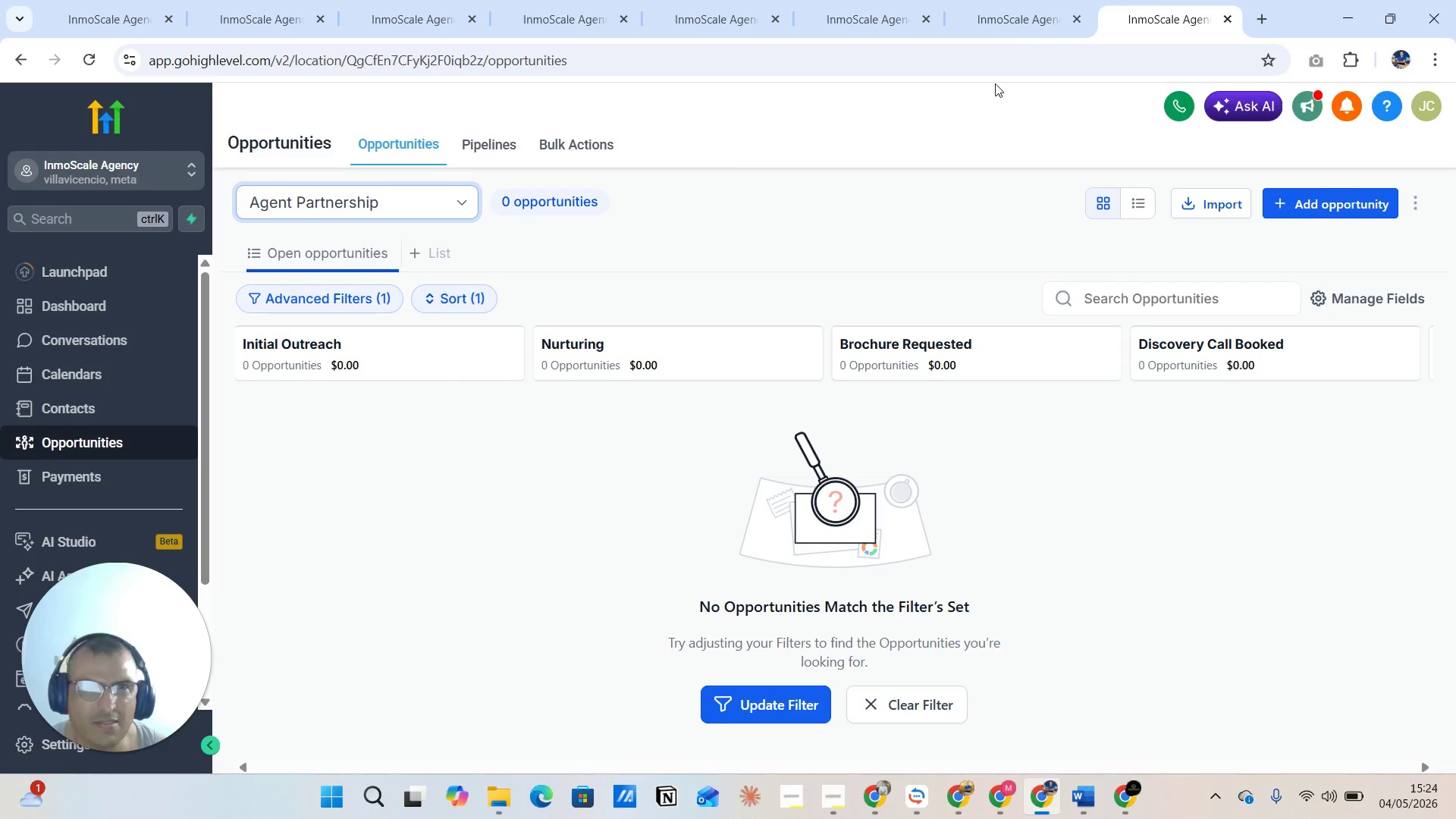 
left_click([1023, 8])
 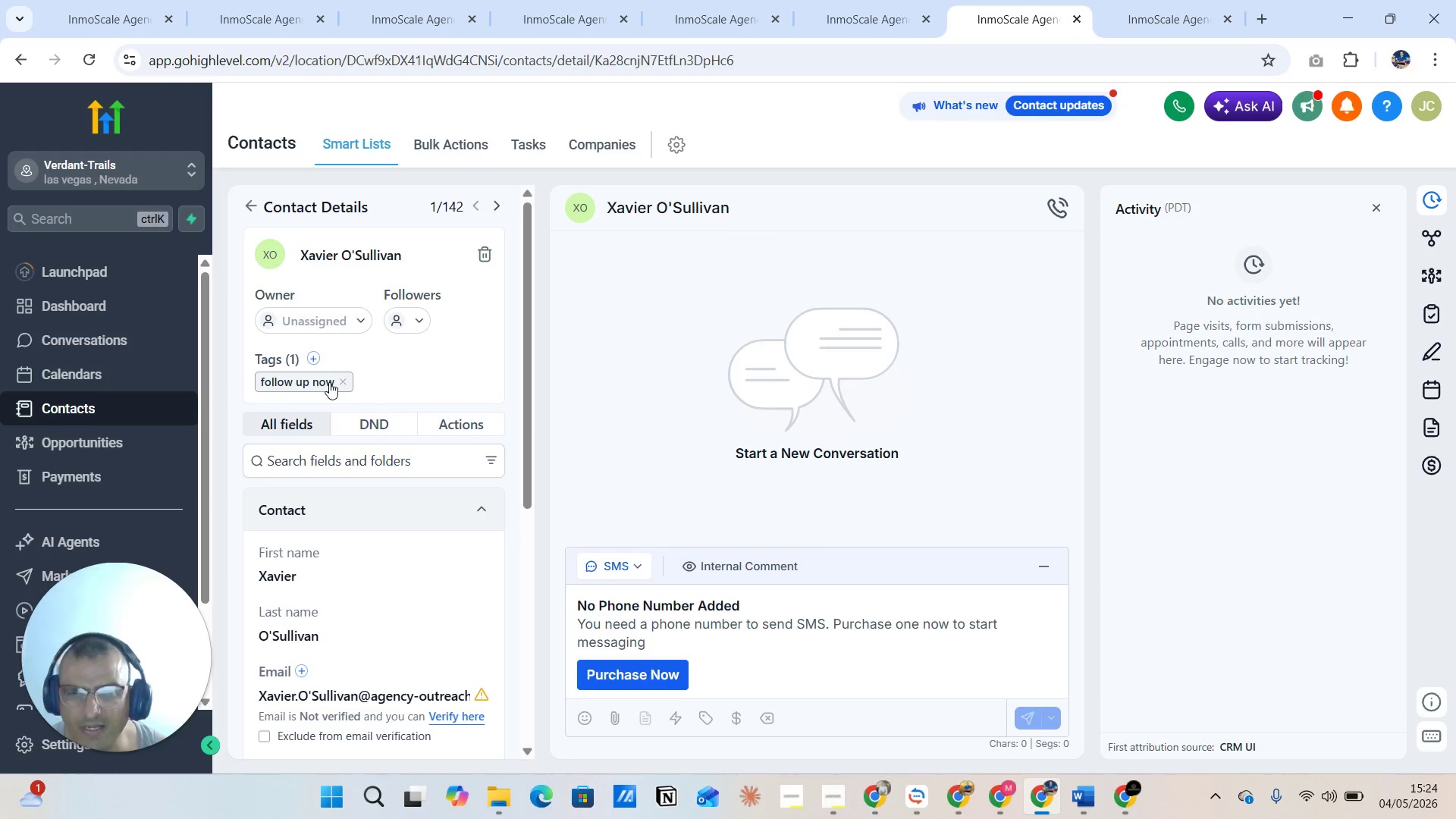 
wait(8.45)
 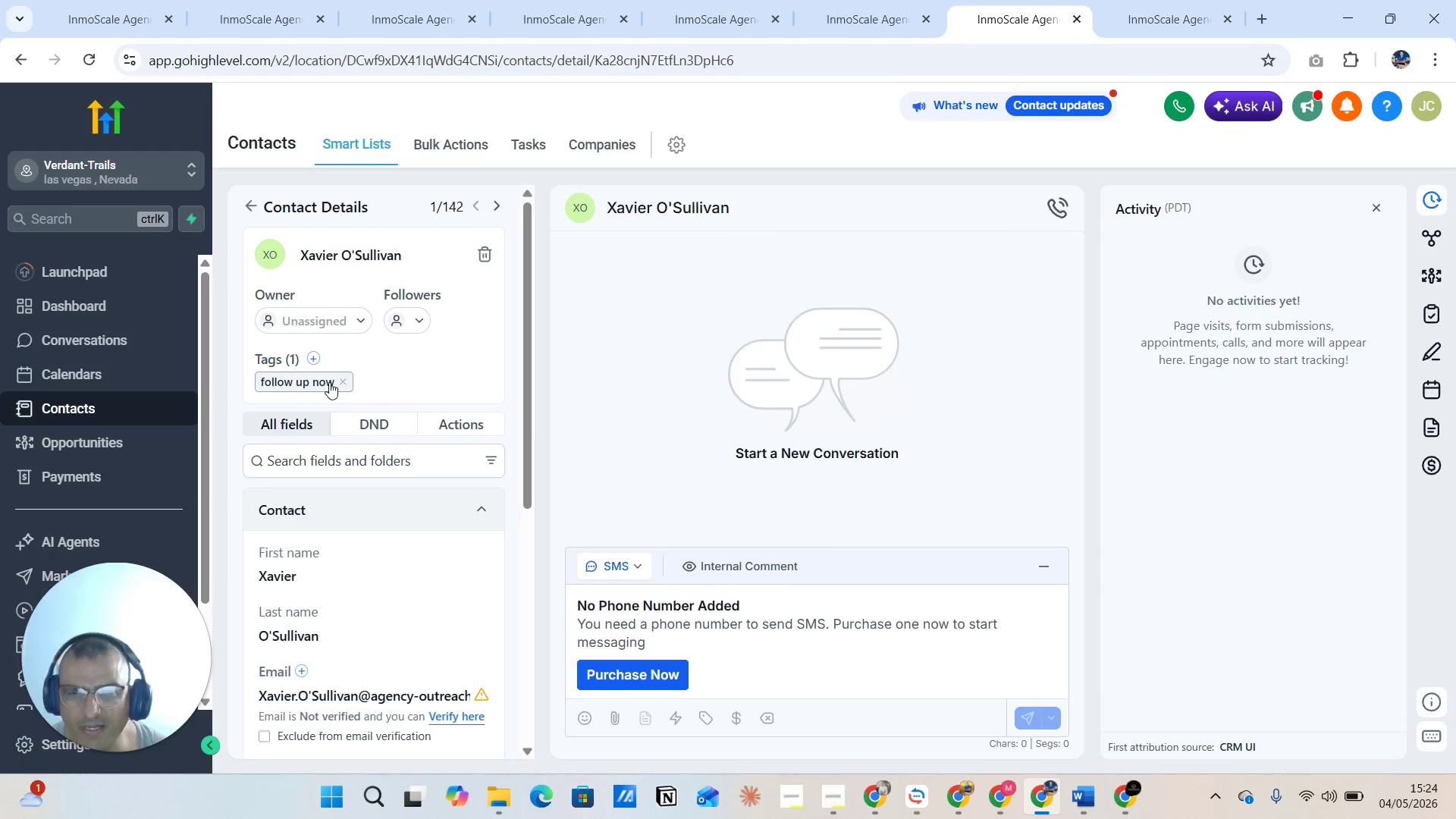 
type(gr)
 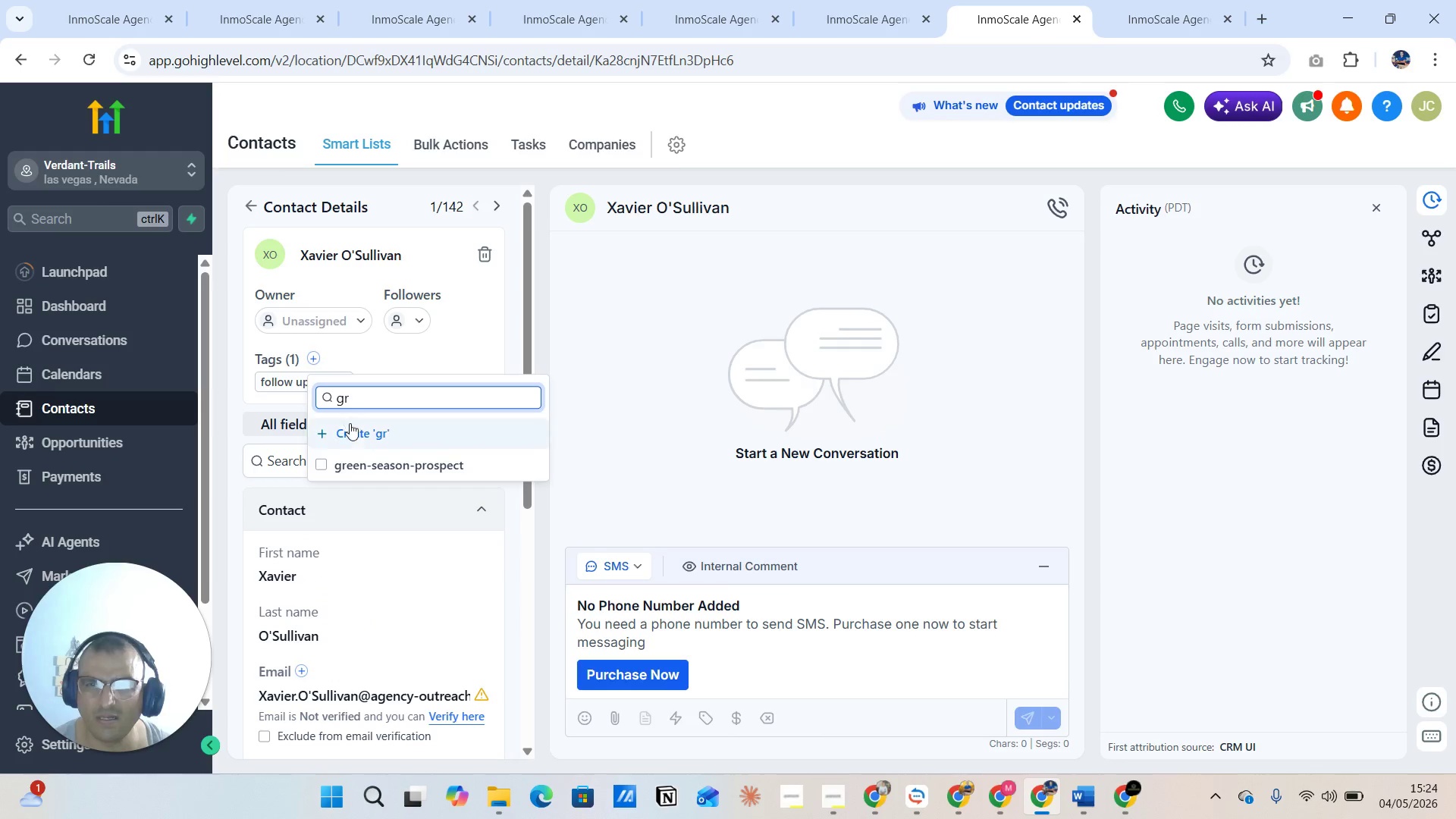 
left_click([363, 463])
 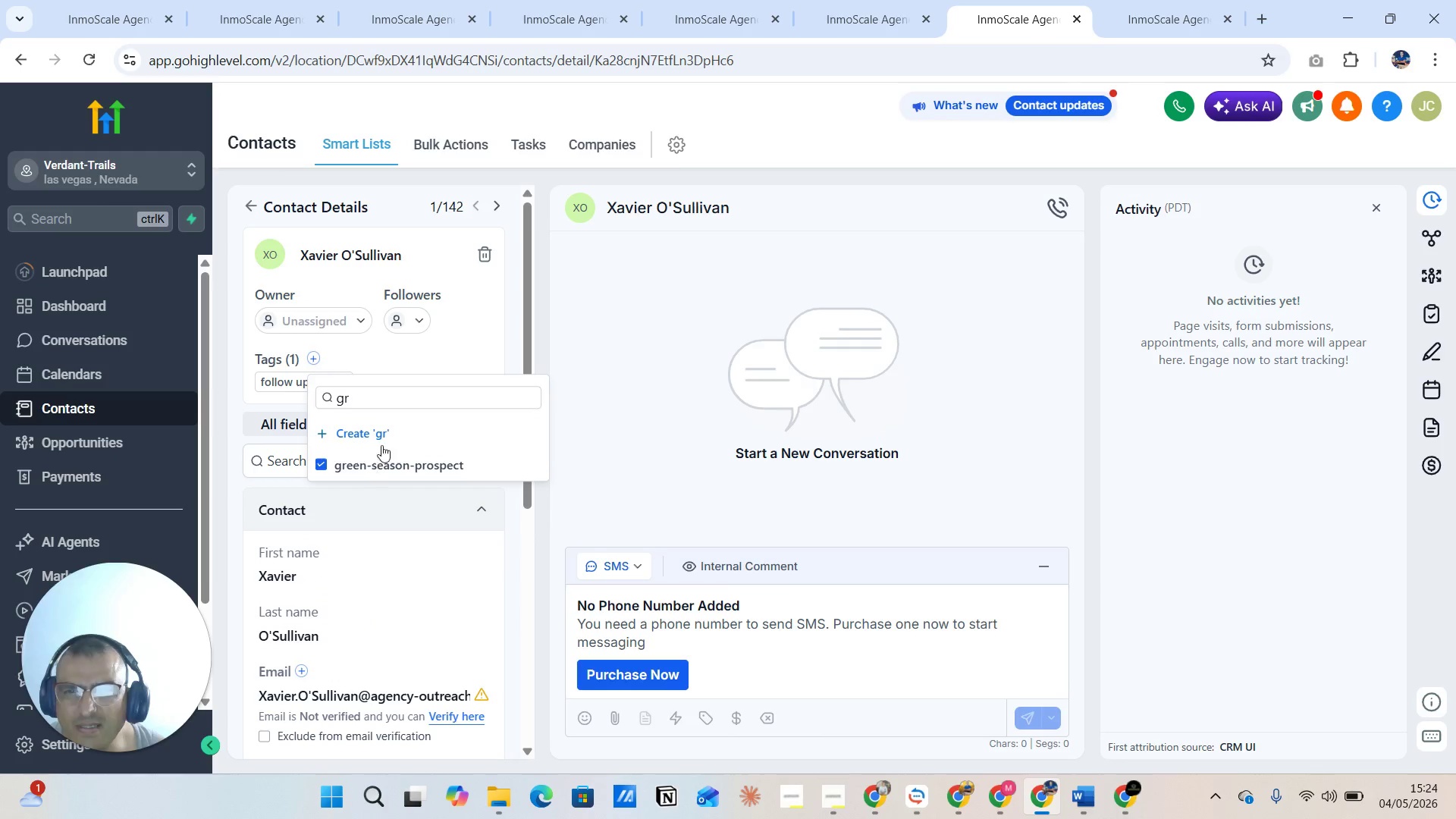 
left_click([513, 526])
 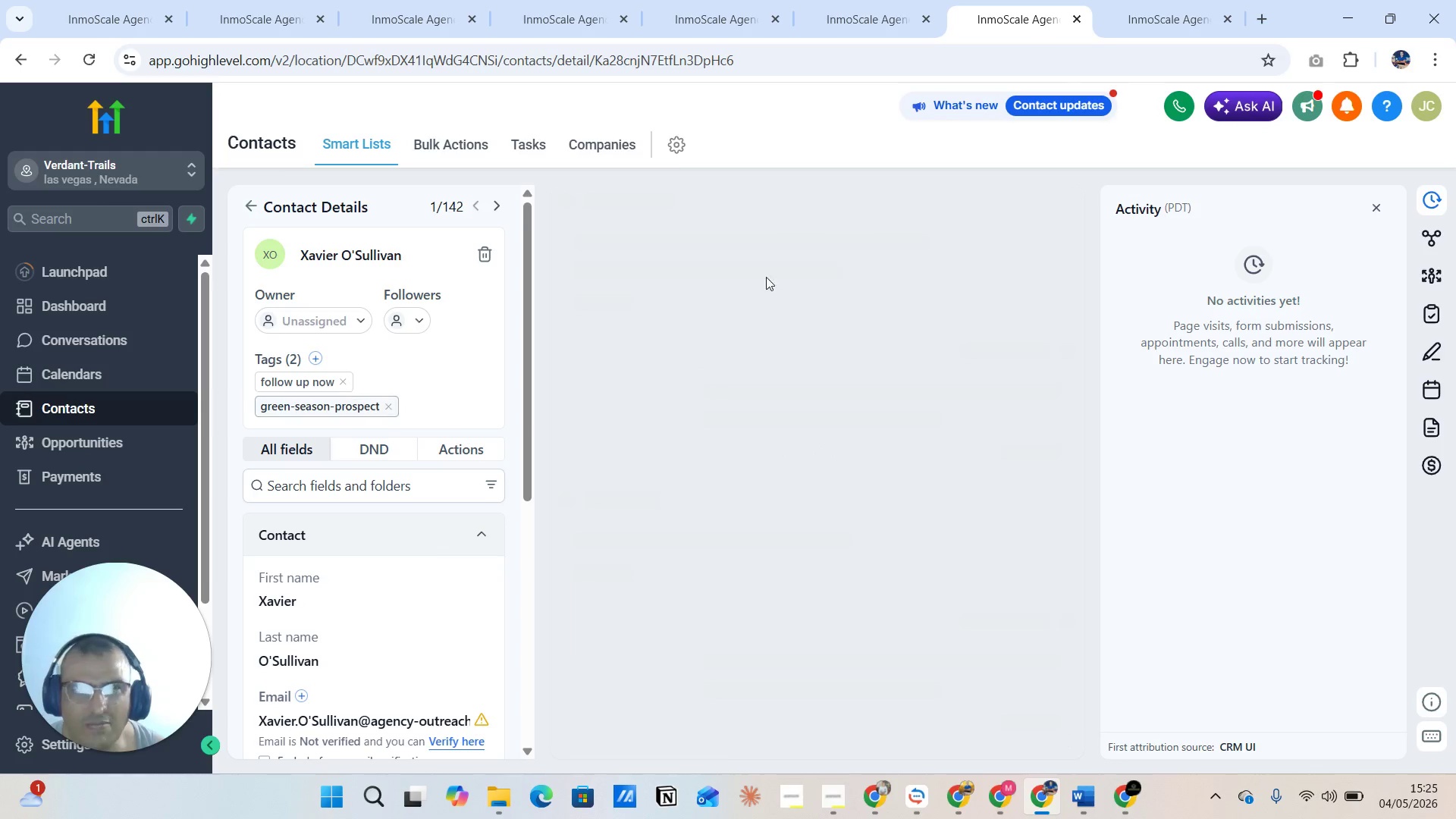 
left_click([1165, 17])
 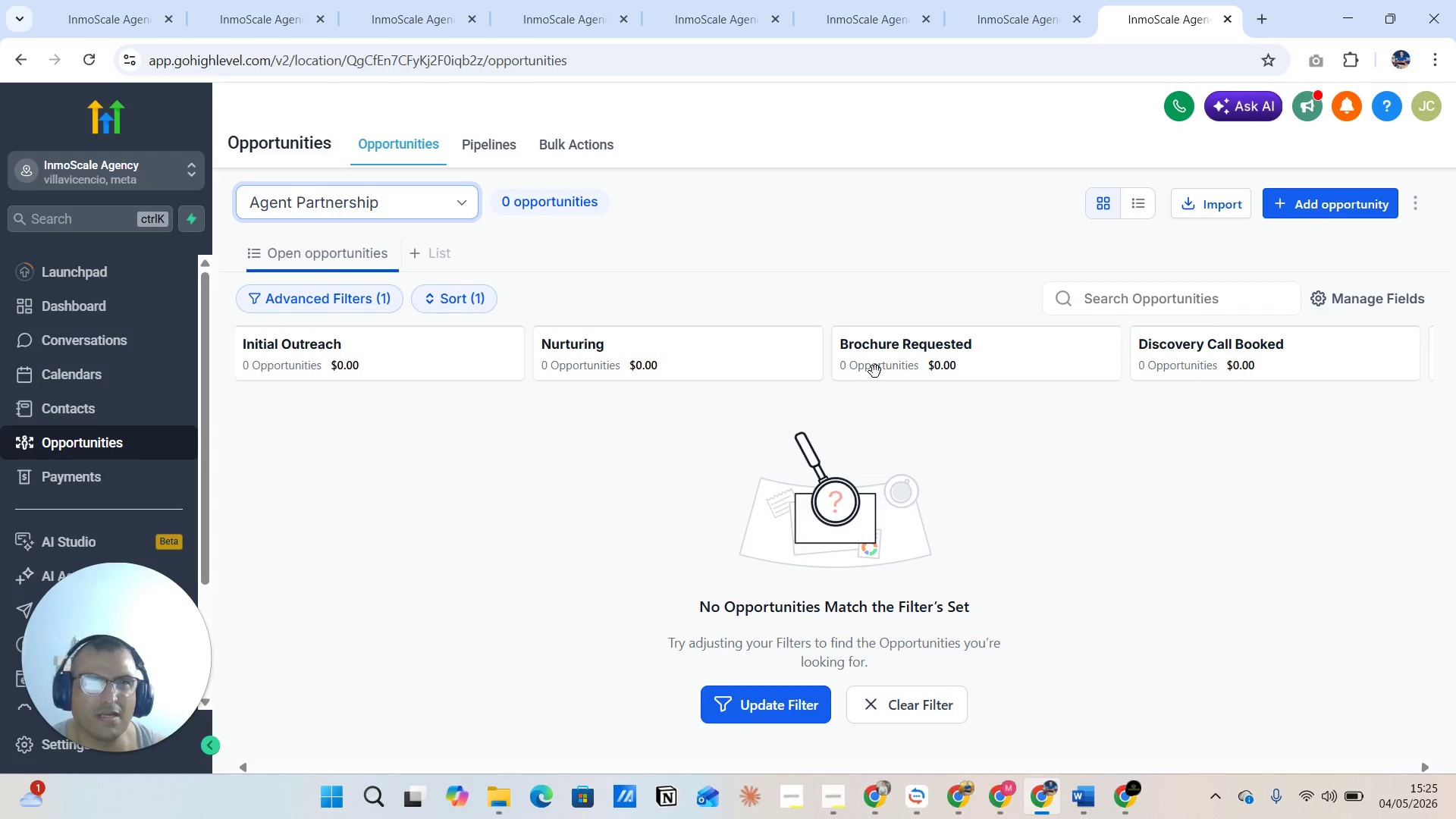 
left_click([1011, 17])
 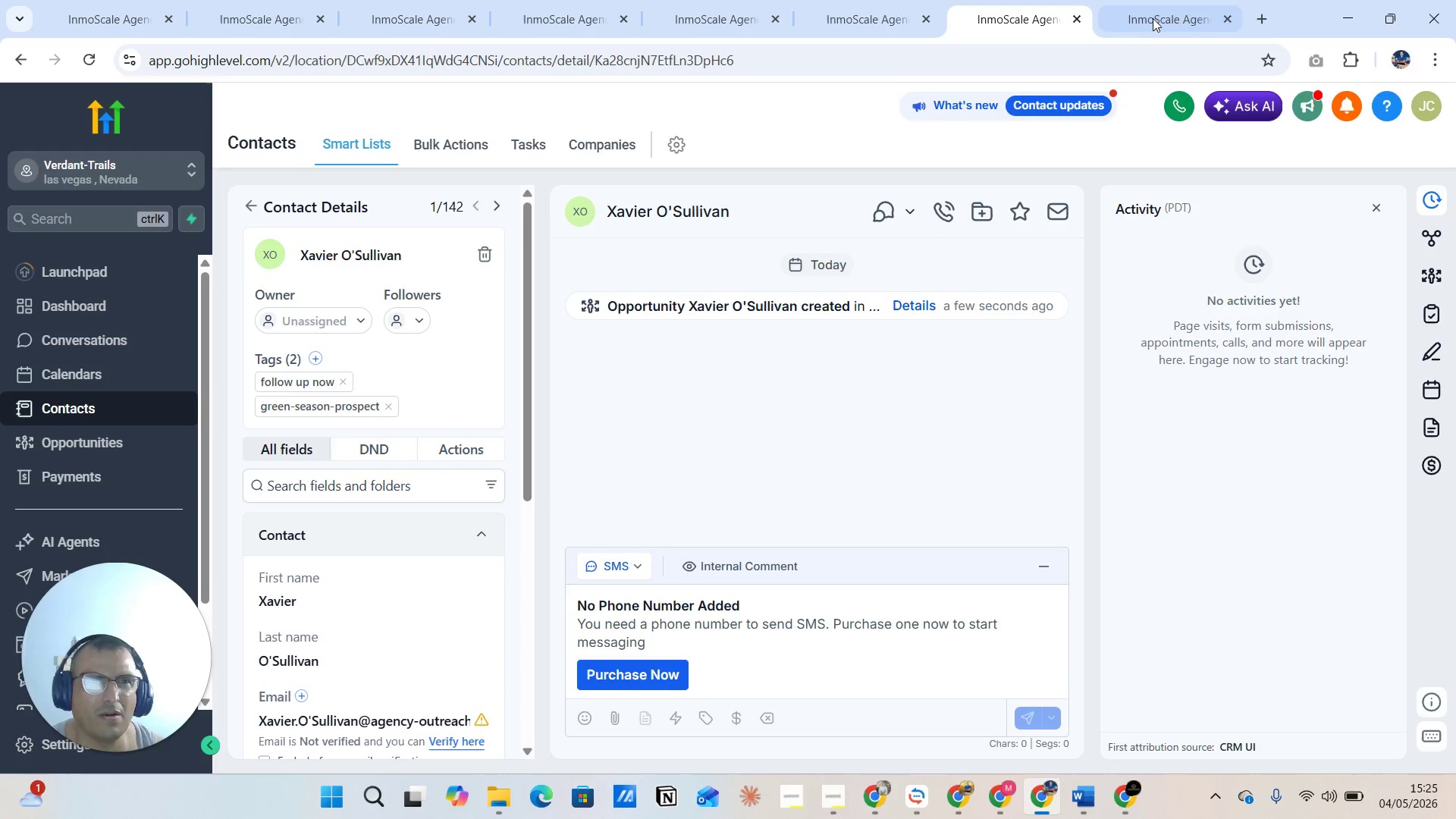 
left_click([1157, 14])
 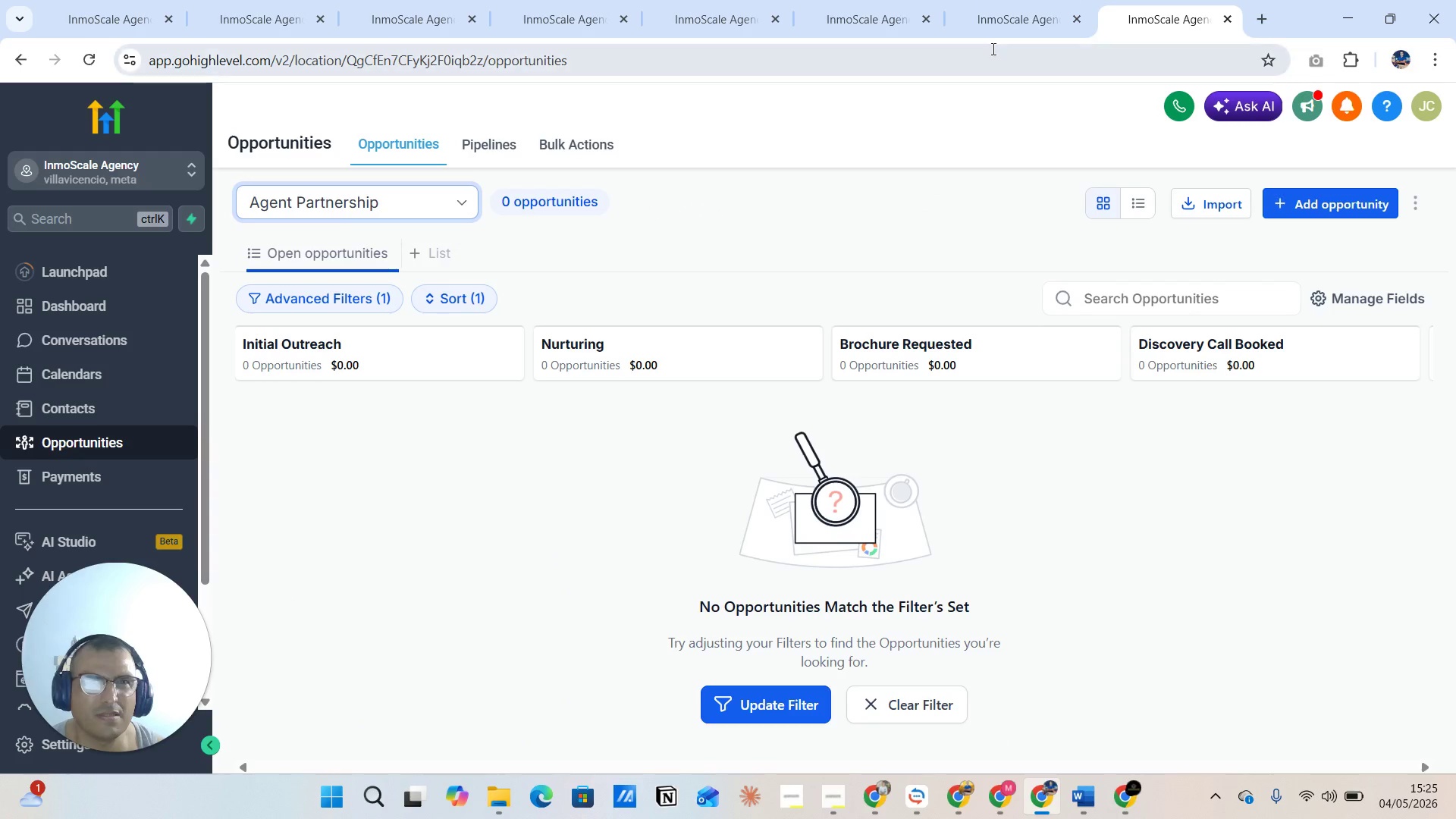 
left_click([1013, 14])
 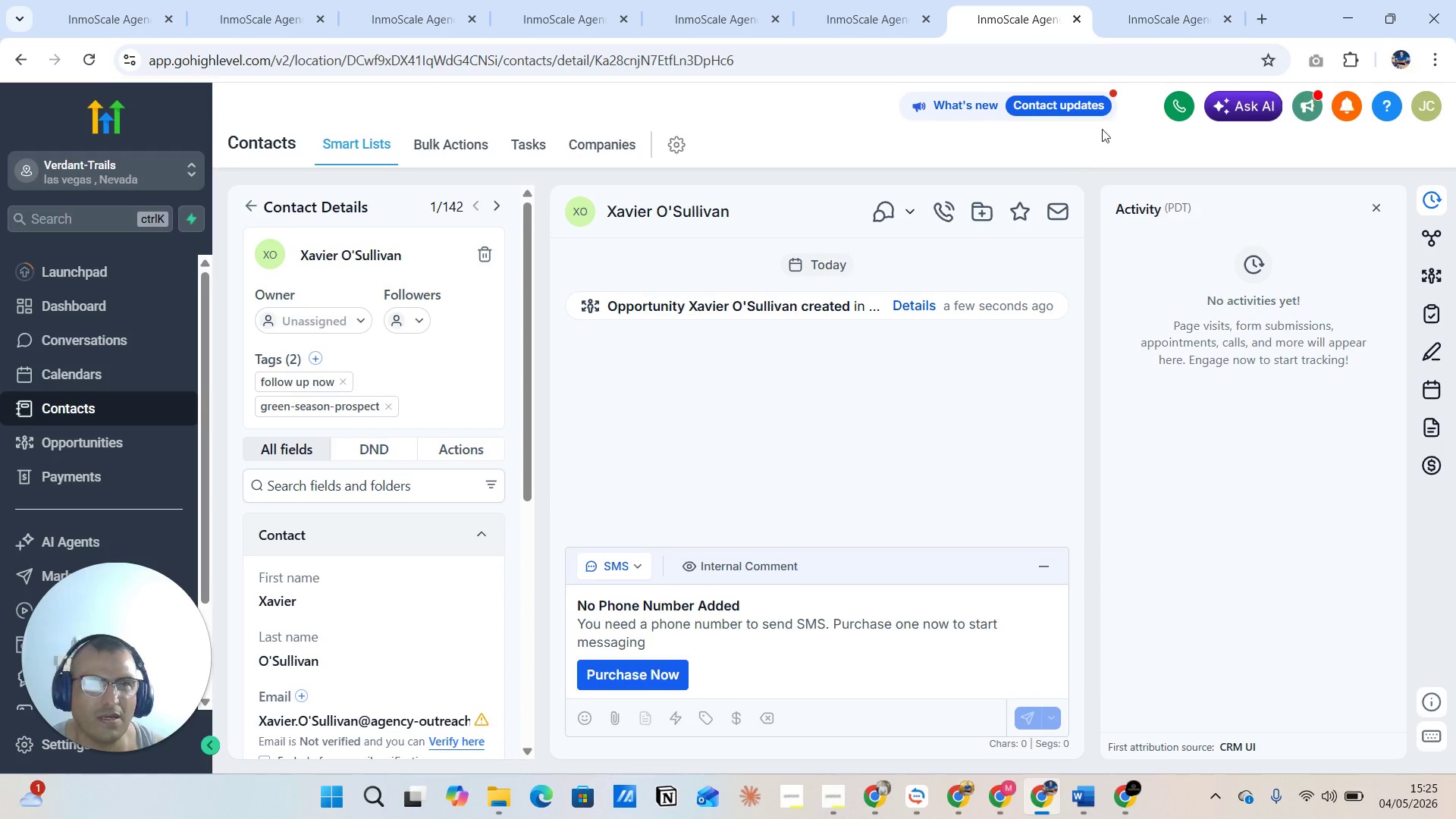 
left_click([1157, 28])
 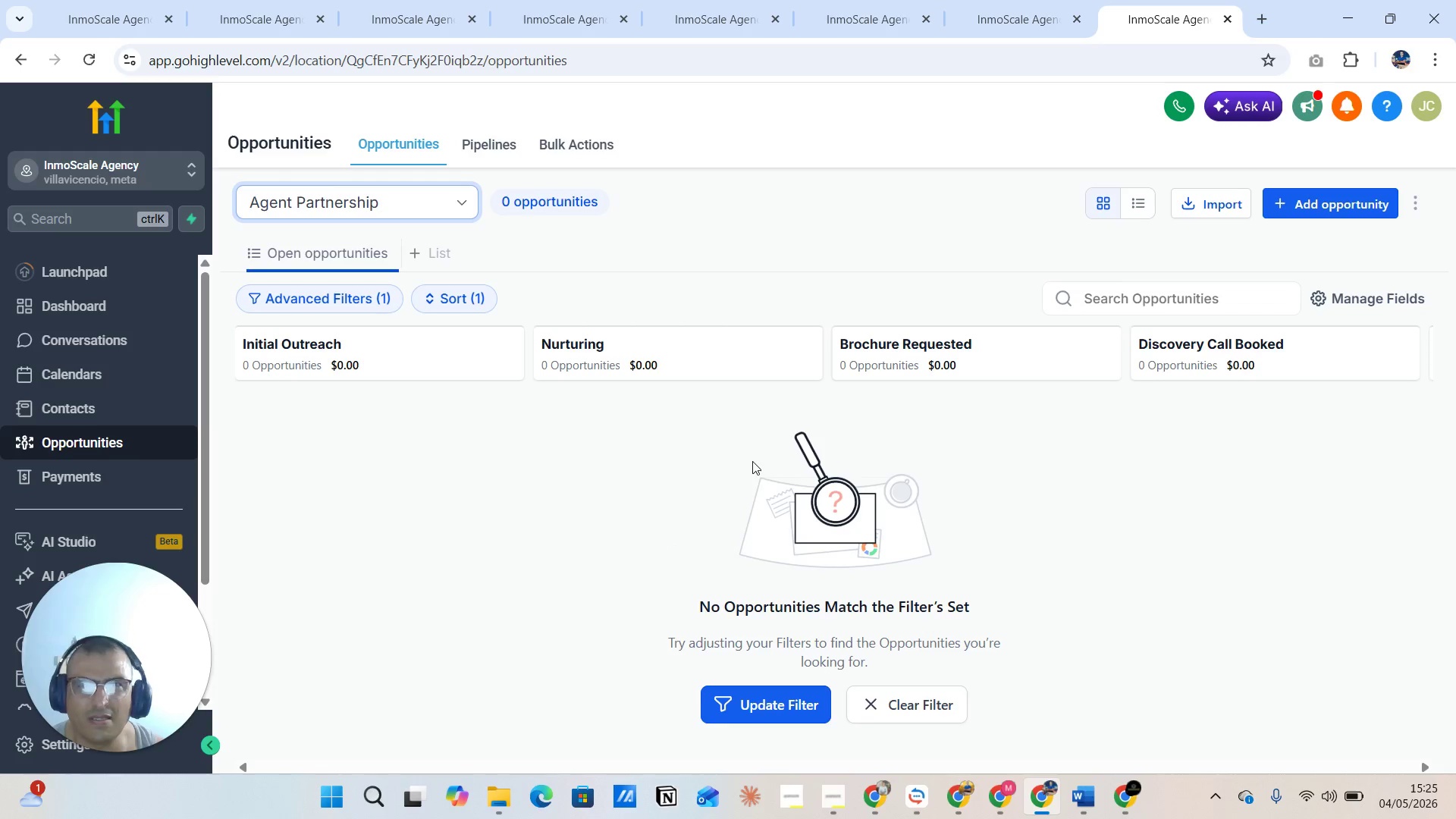 
left_click([1017, 15])
 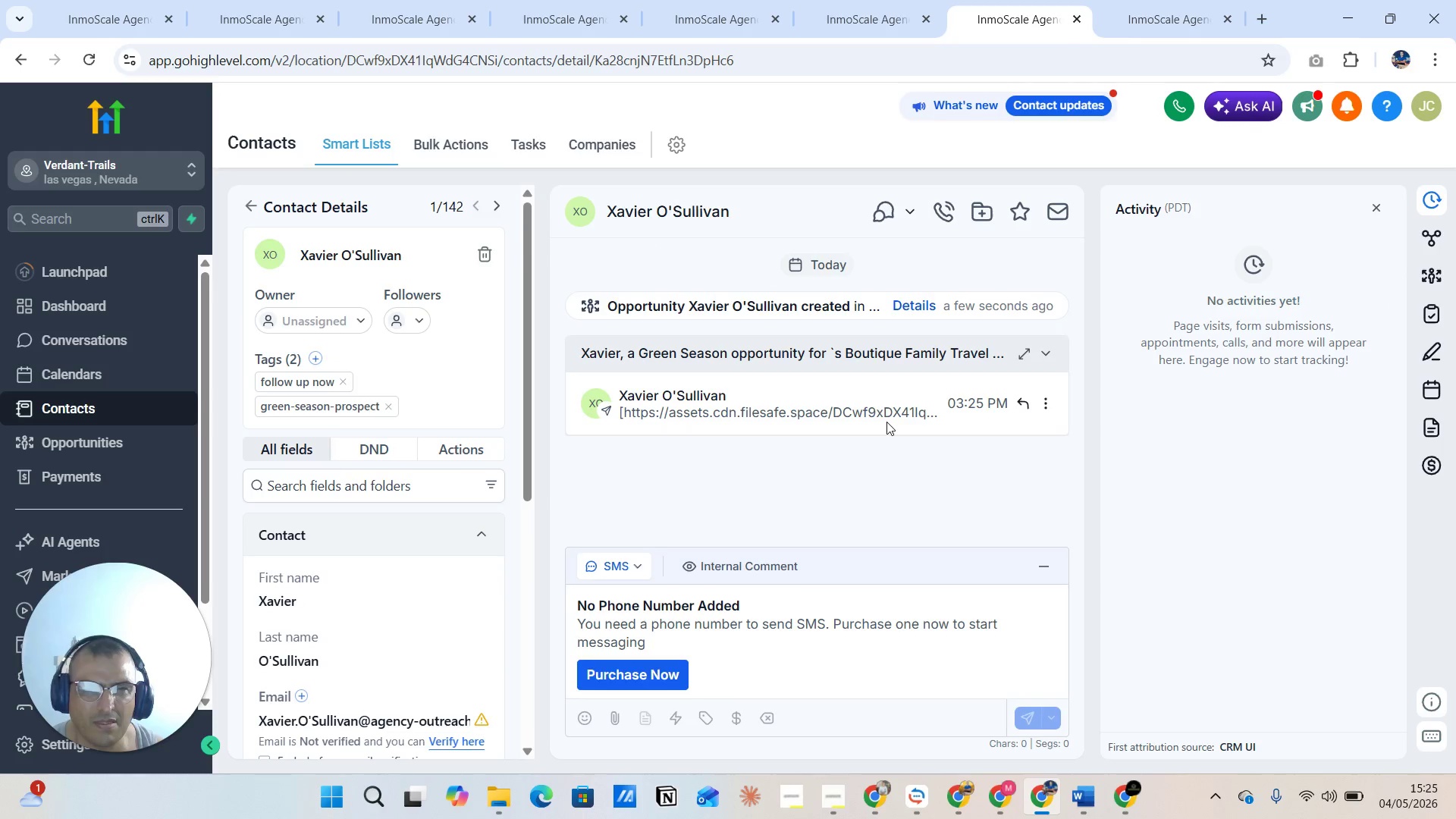 
wait(5.56)
 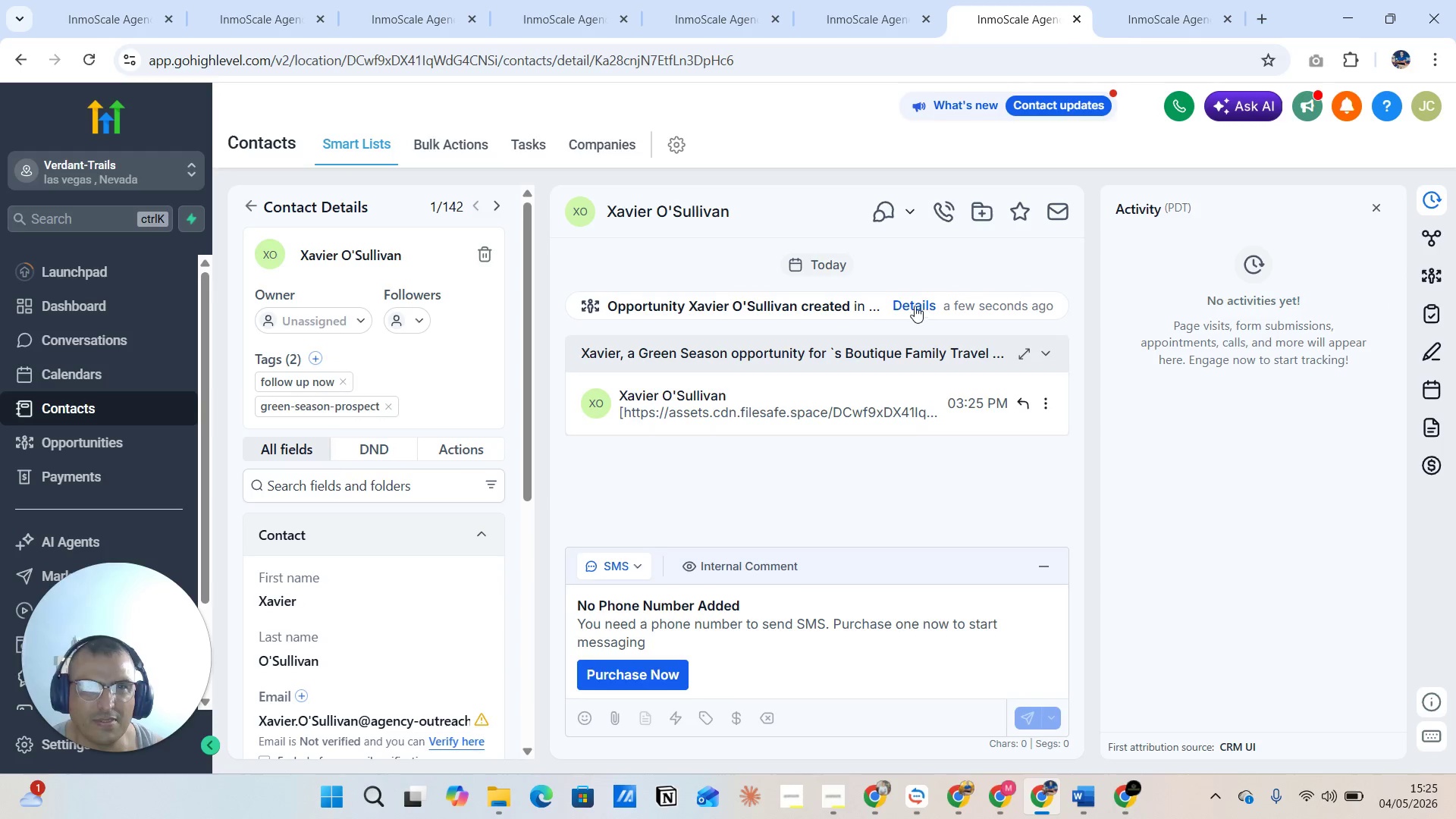 
left_click([1158, 24])
 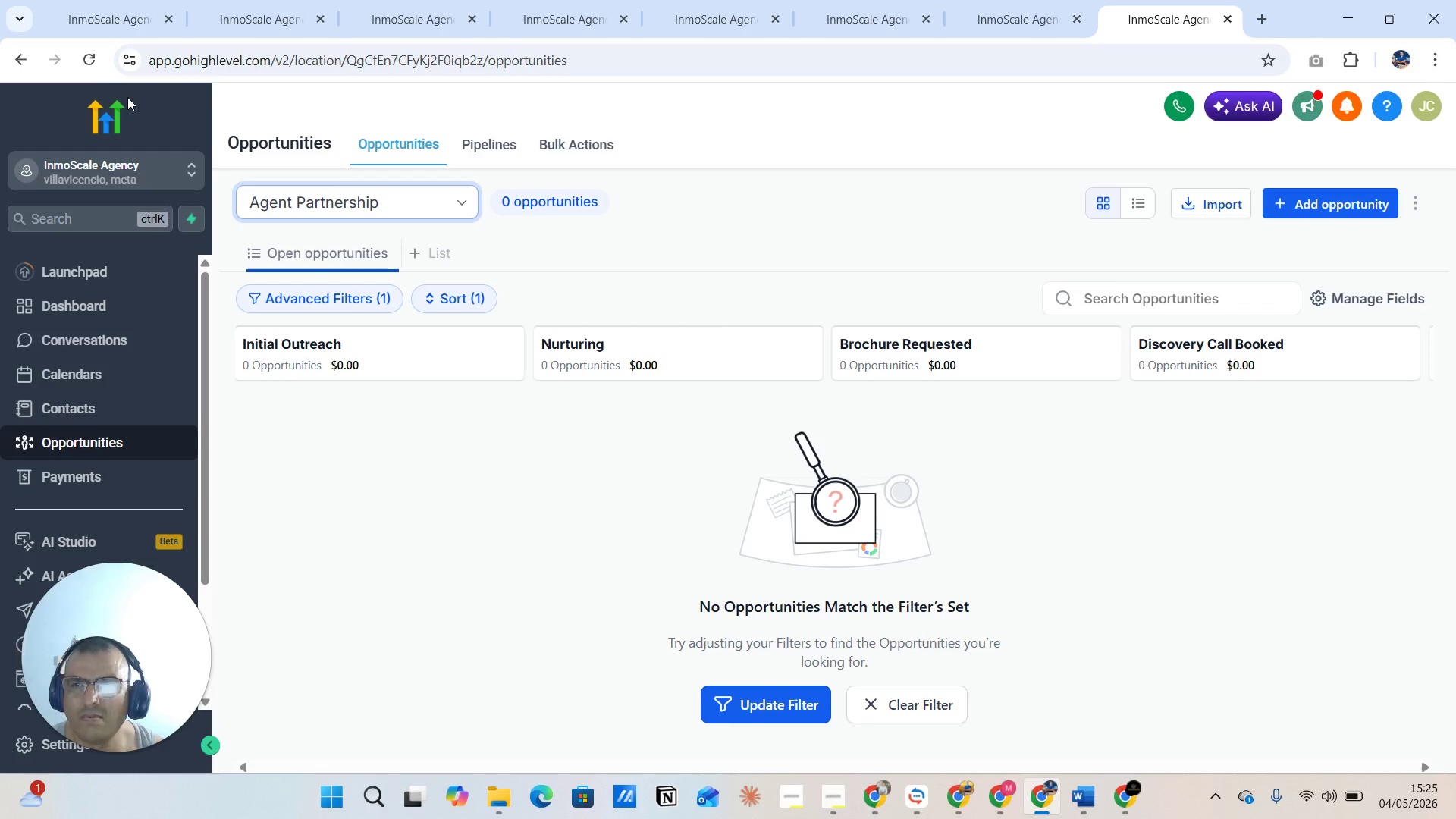 
left_click([87, 58])
 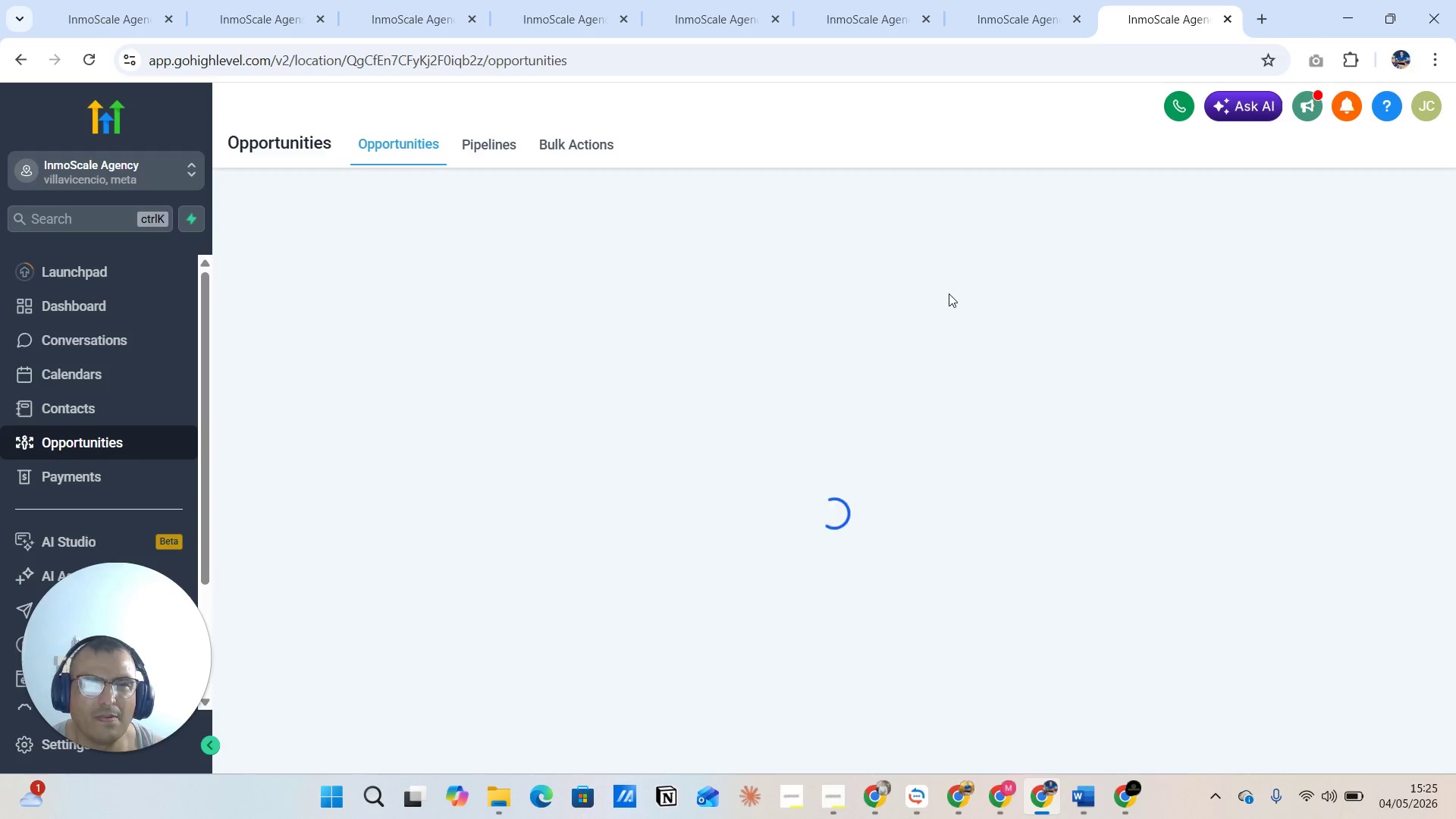 
wait(17.94)
 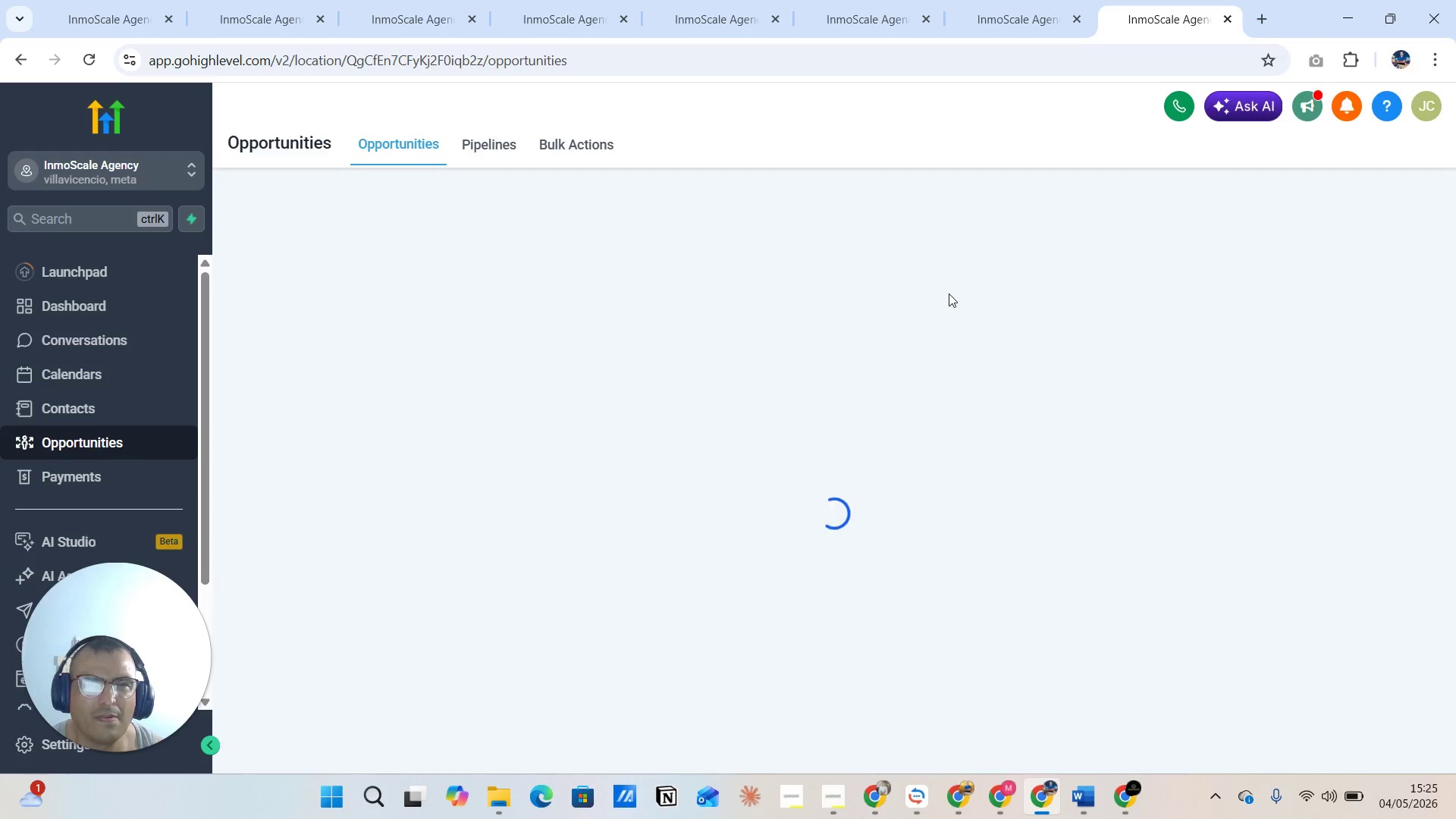 
left_click([1007, 23])
 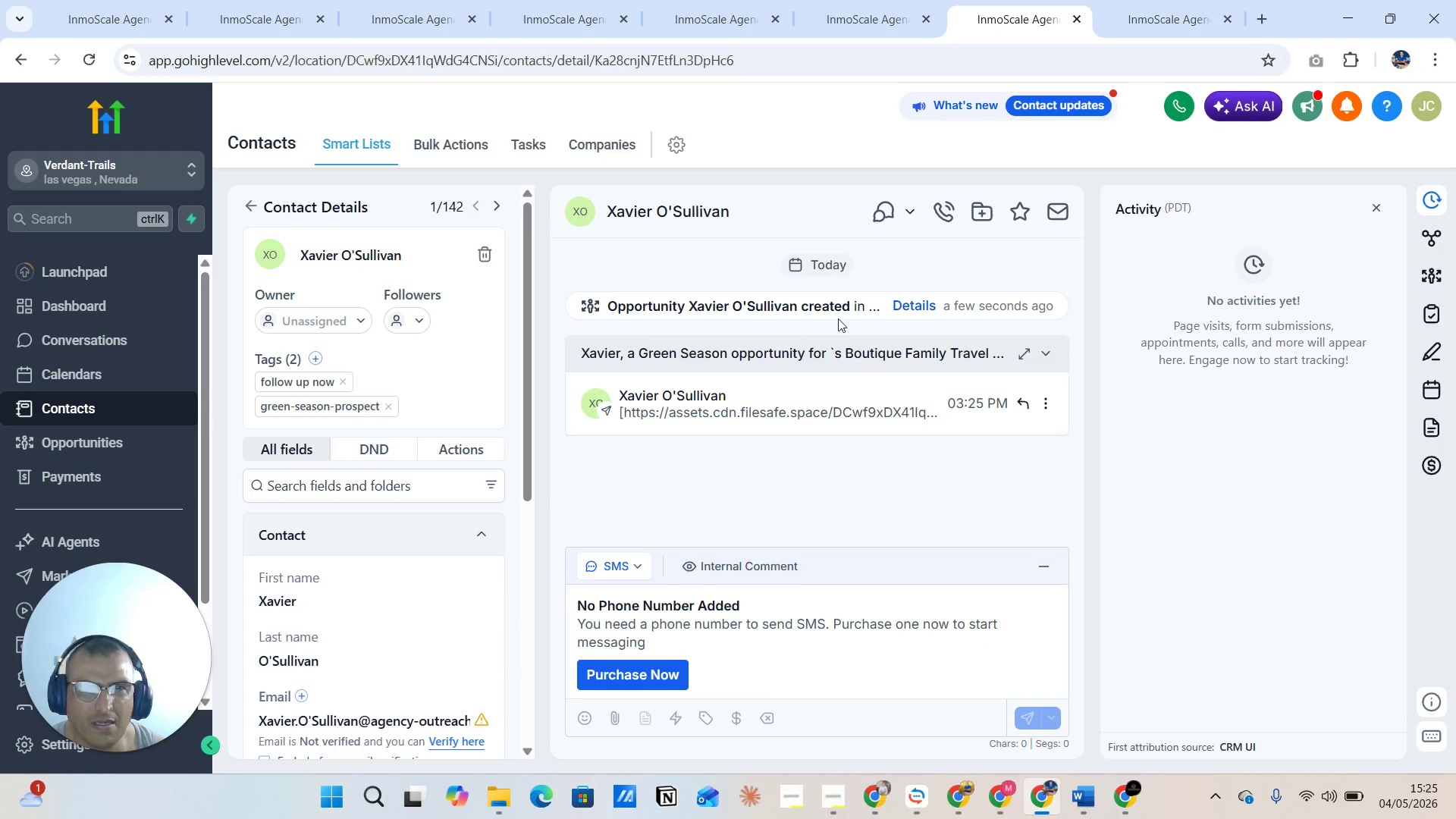 
left_click([908, 308])
 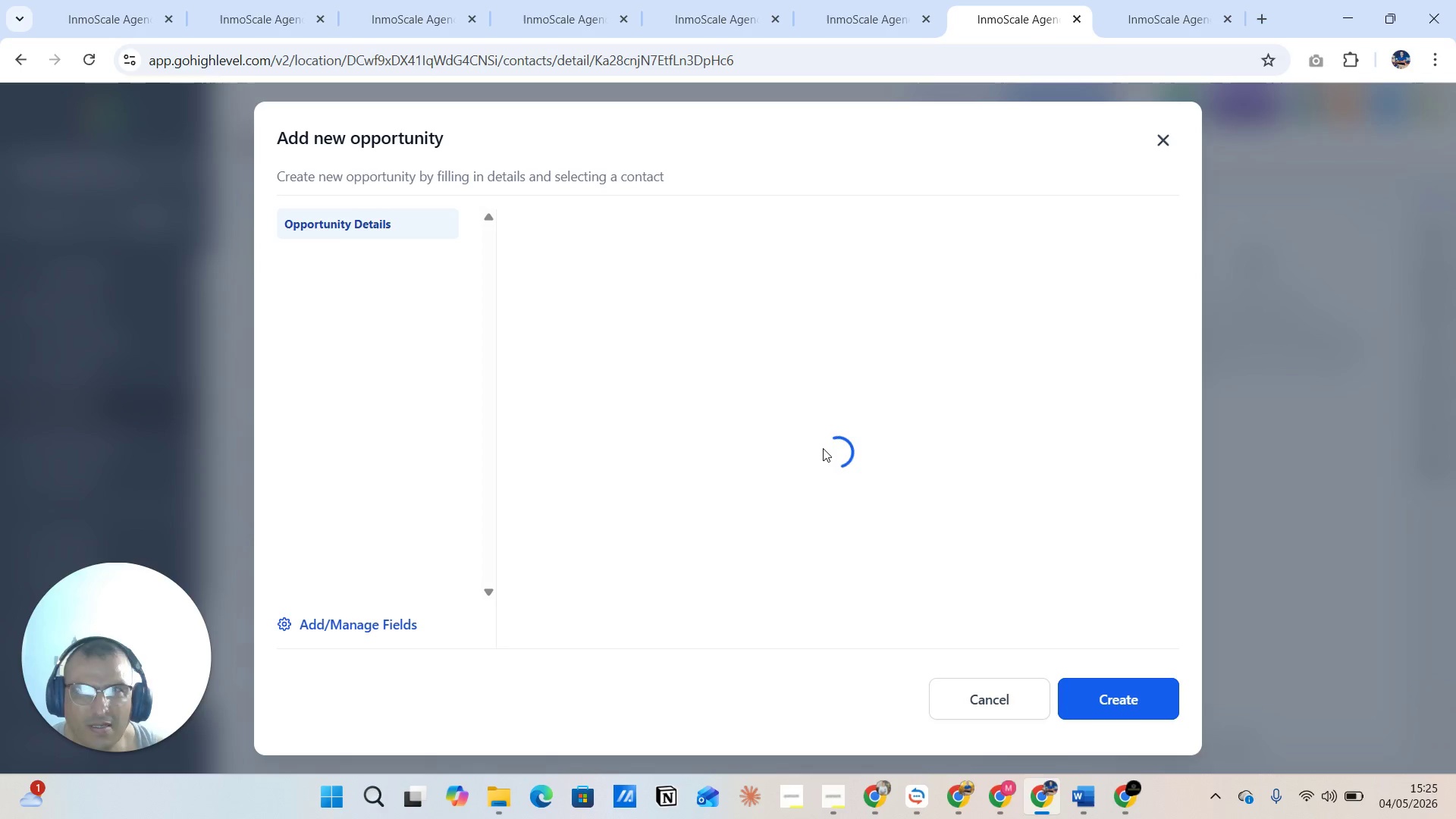 
wait(7.69)
 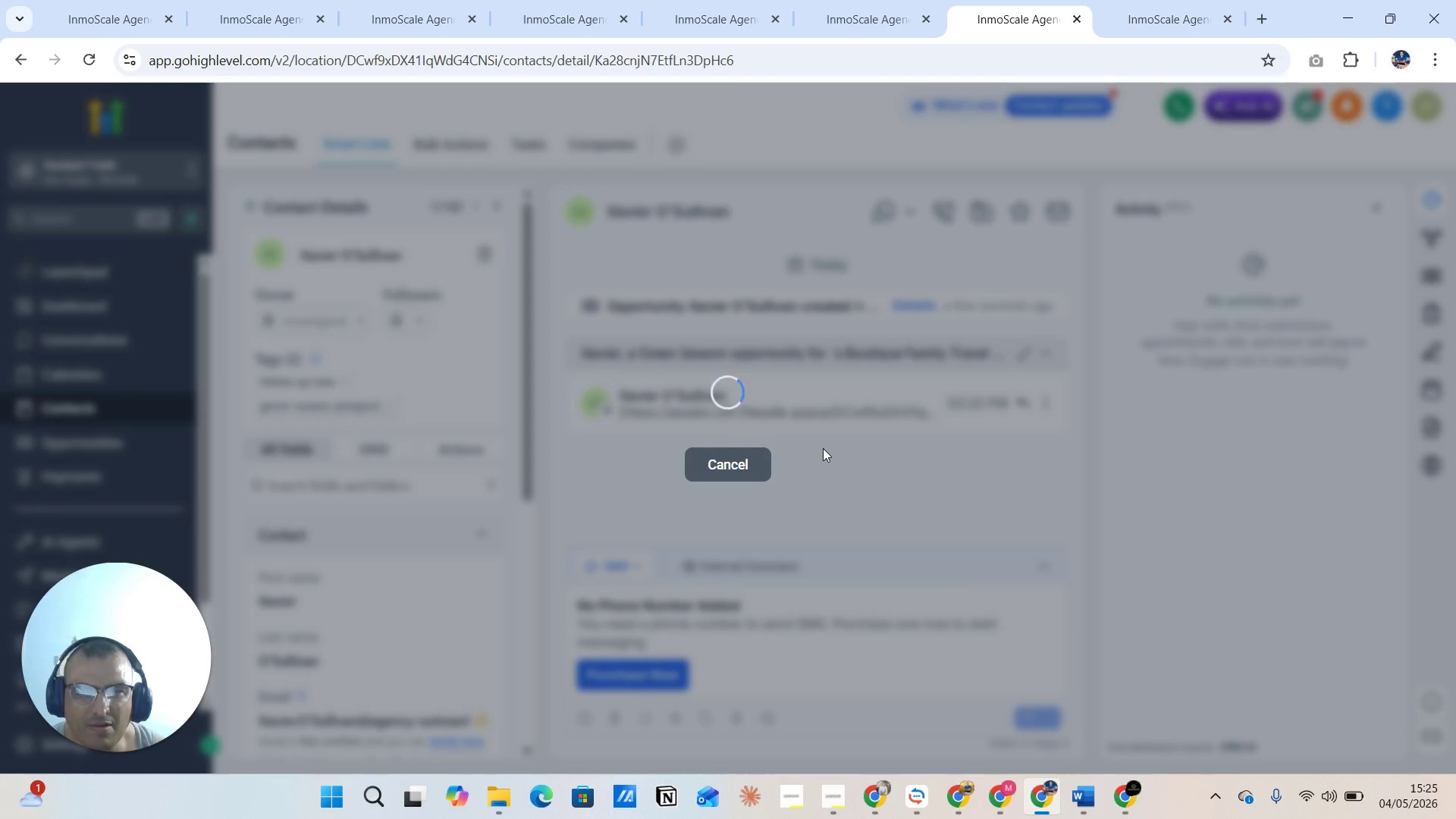 
scroll: coordinate [711, 466], scroll_direction: down, amount: 6.0
 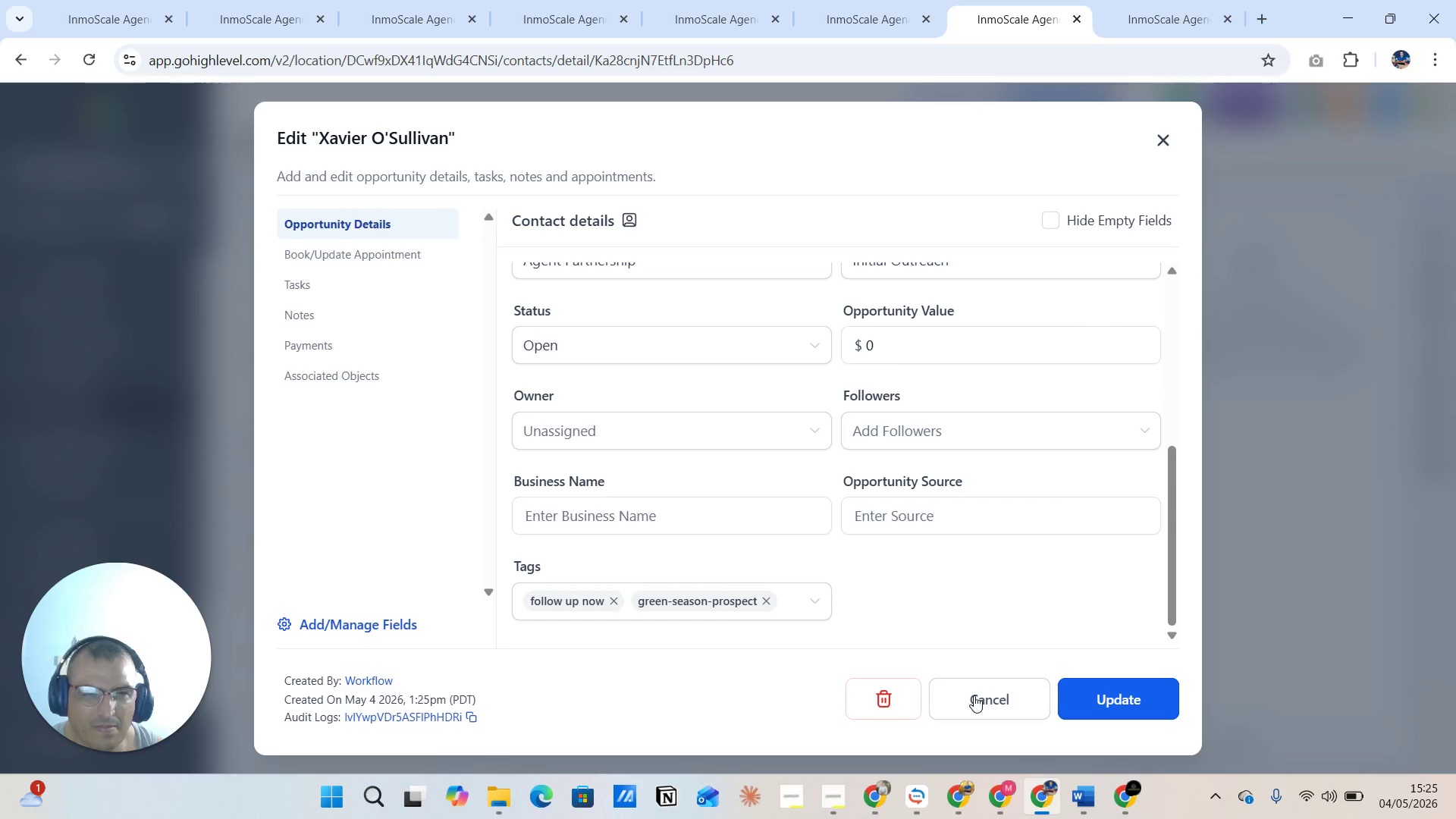 
left_click([973, 695])
 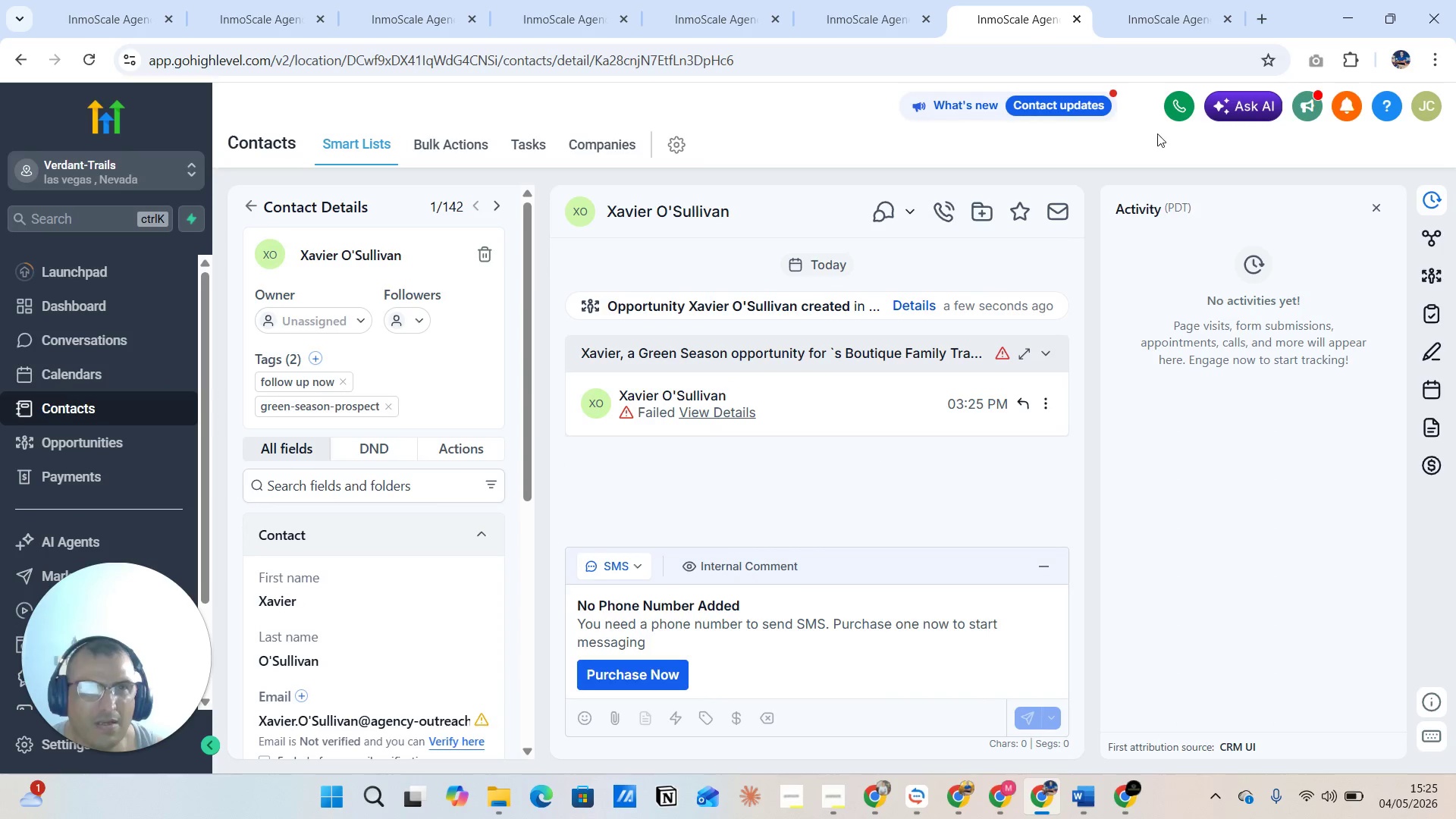 
left_click([1163, 23])
 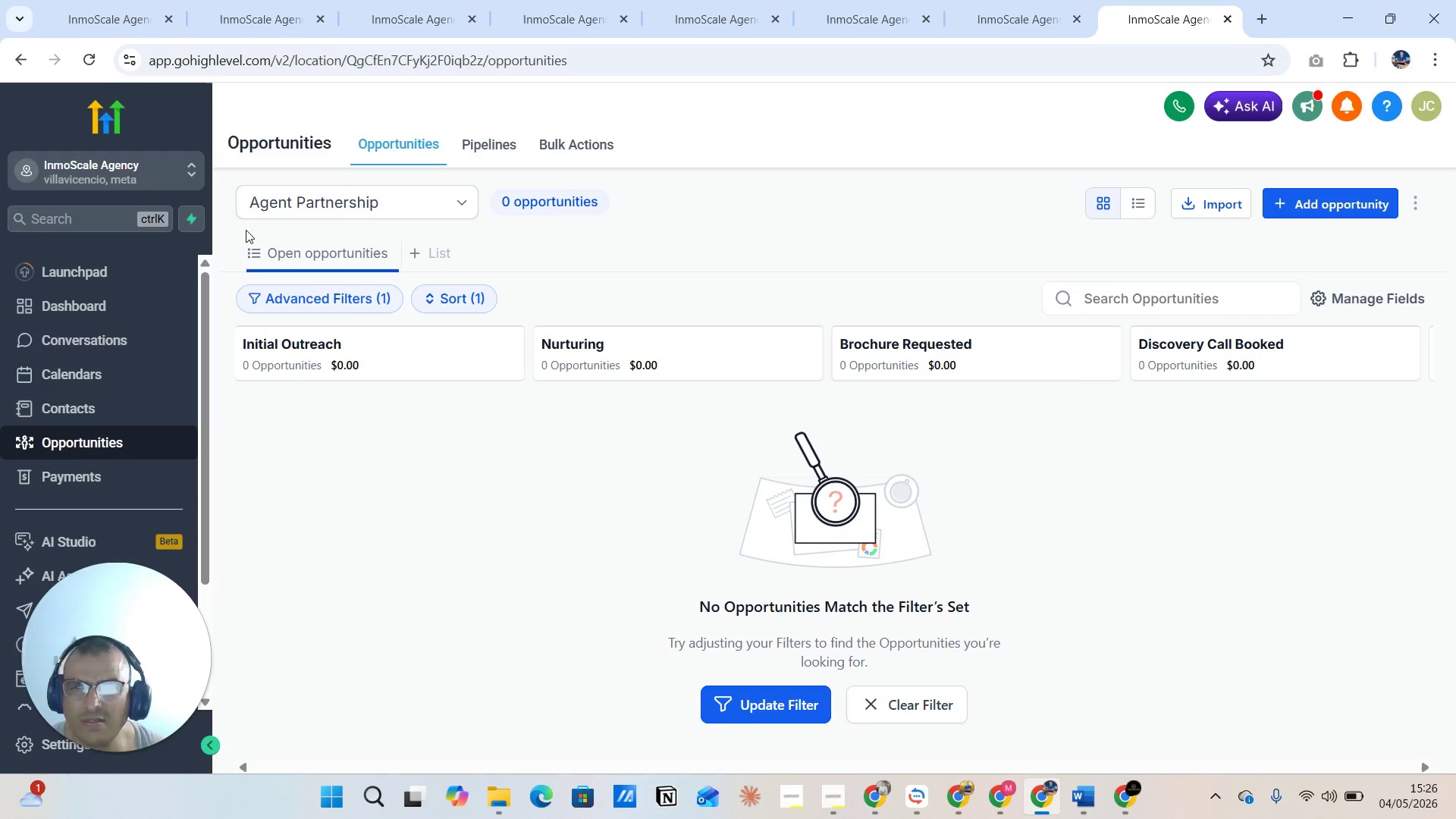 
wait(6.17)
 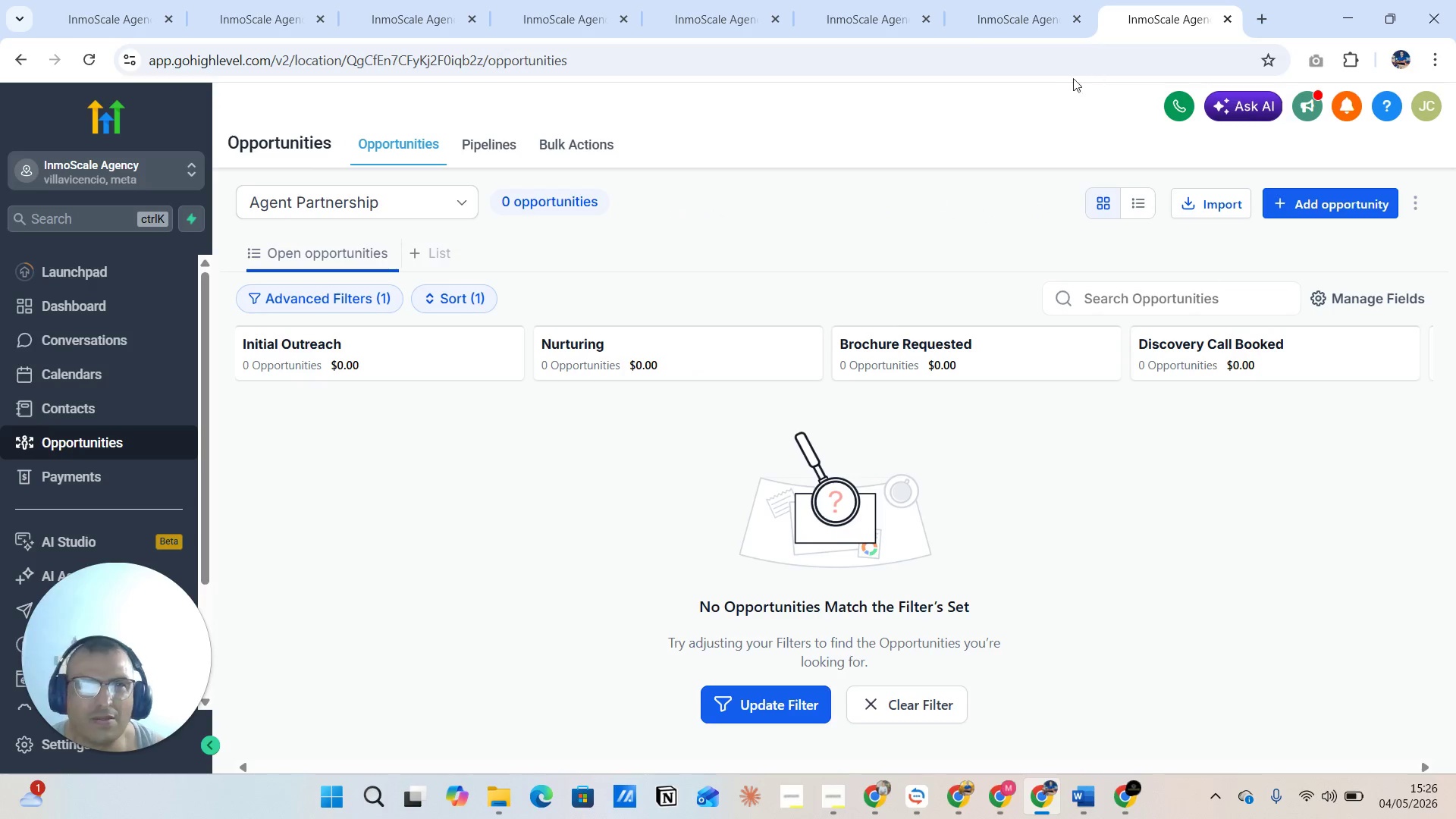 
left_click([41, 218])
 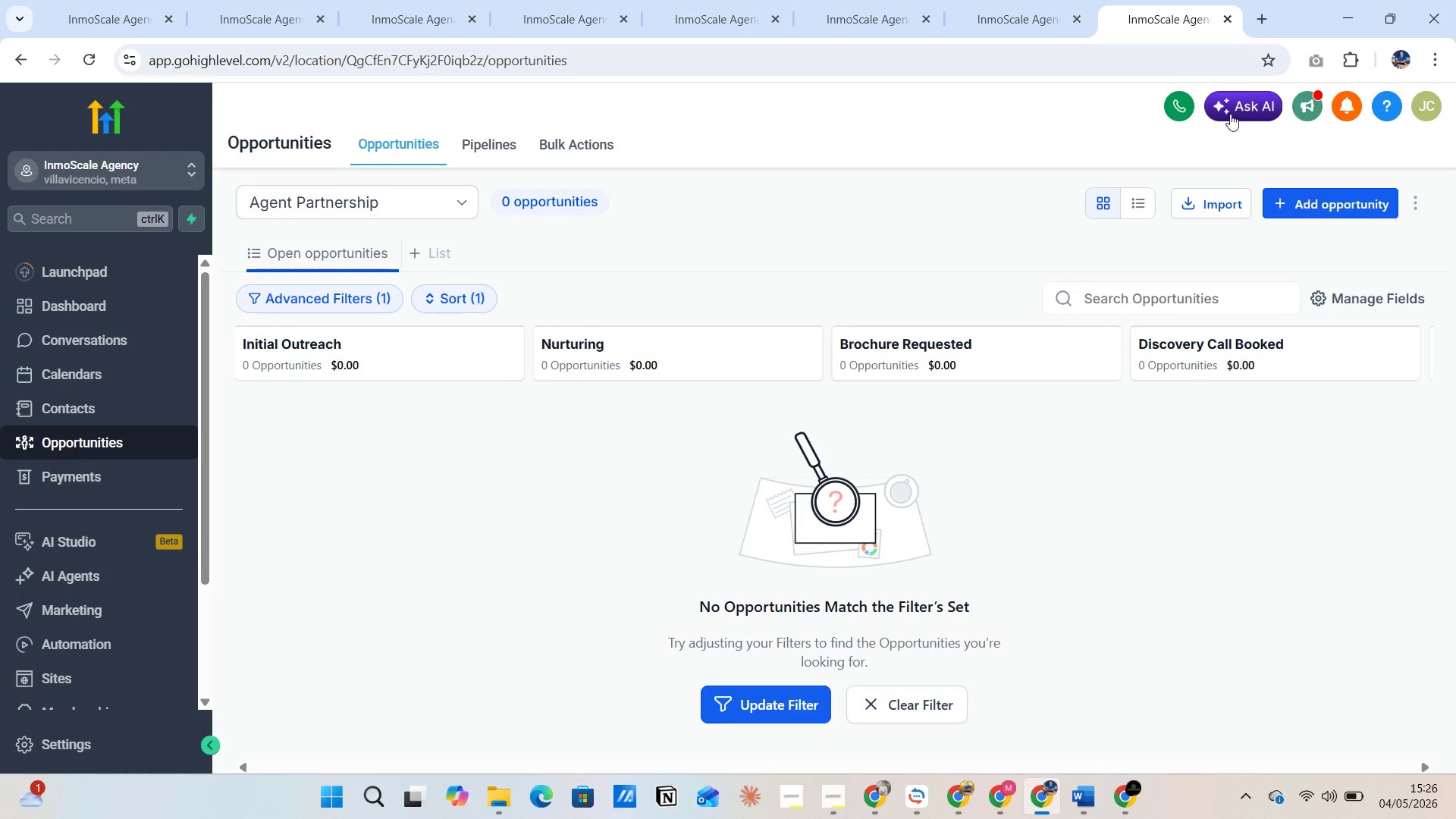 
wait(6.03)
 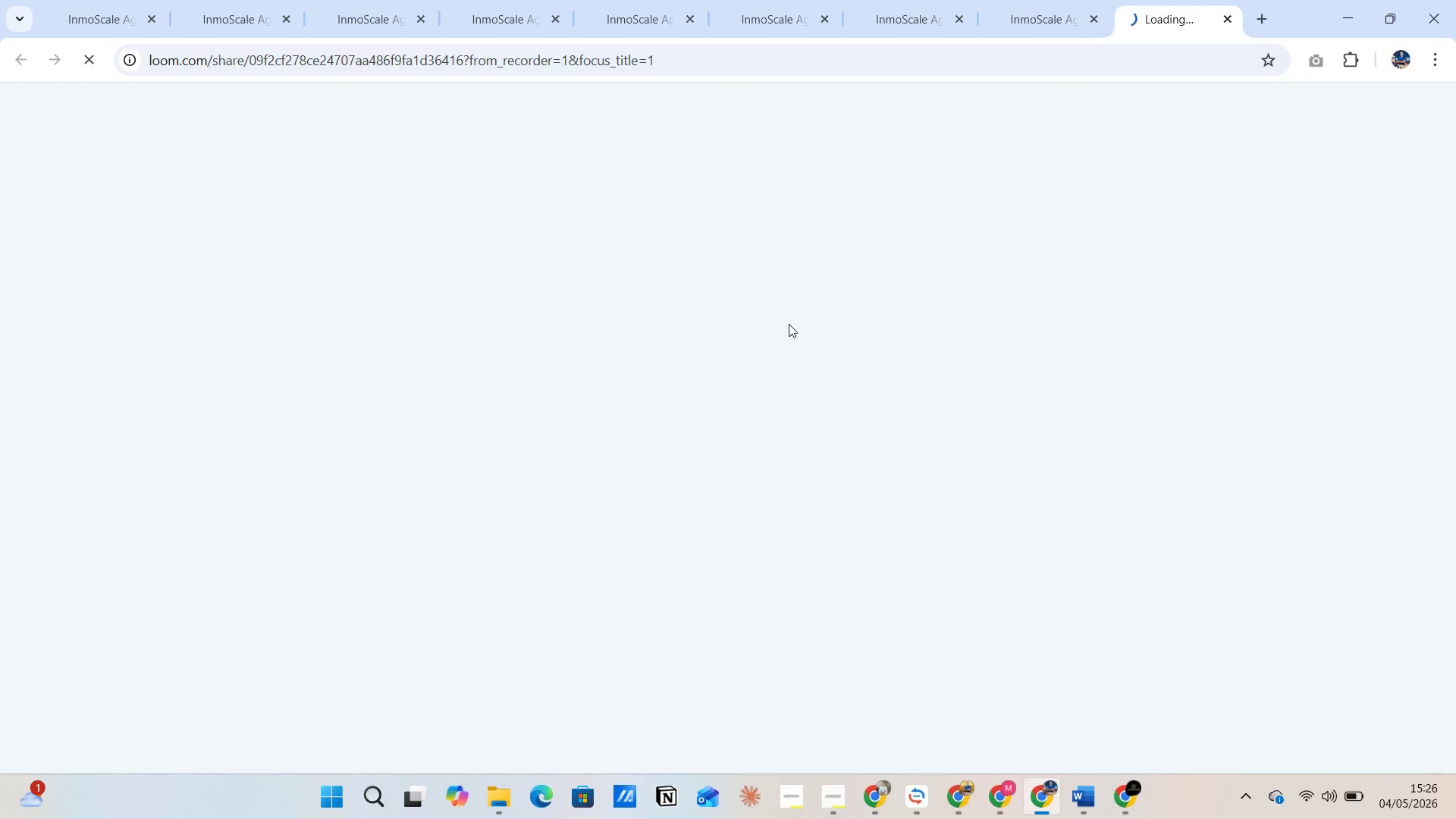 
left_click([1032, 8])
 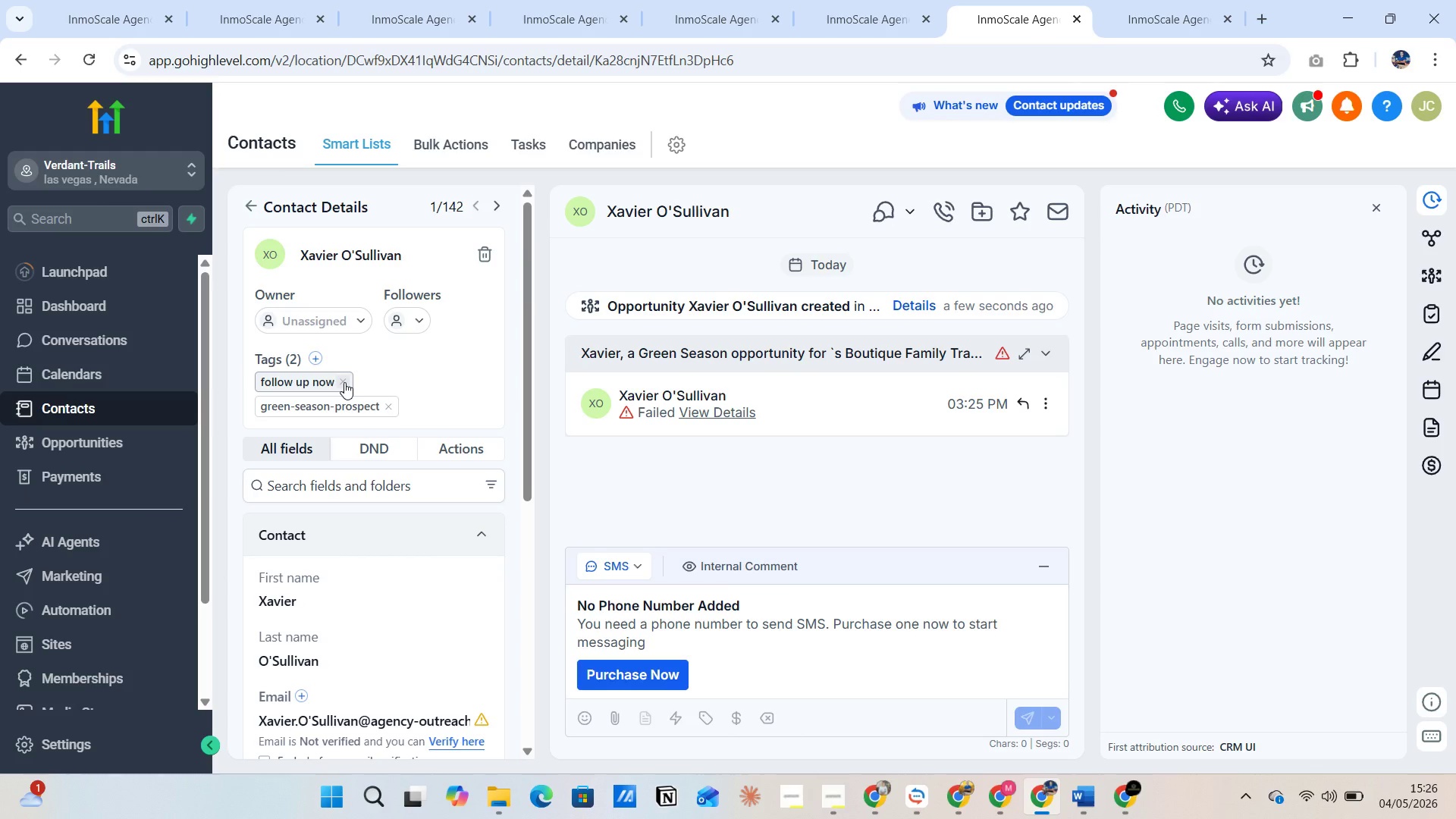 
wait(6.33)
 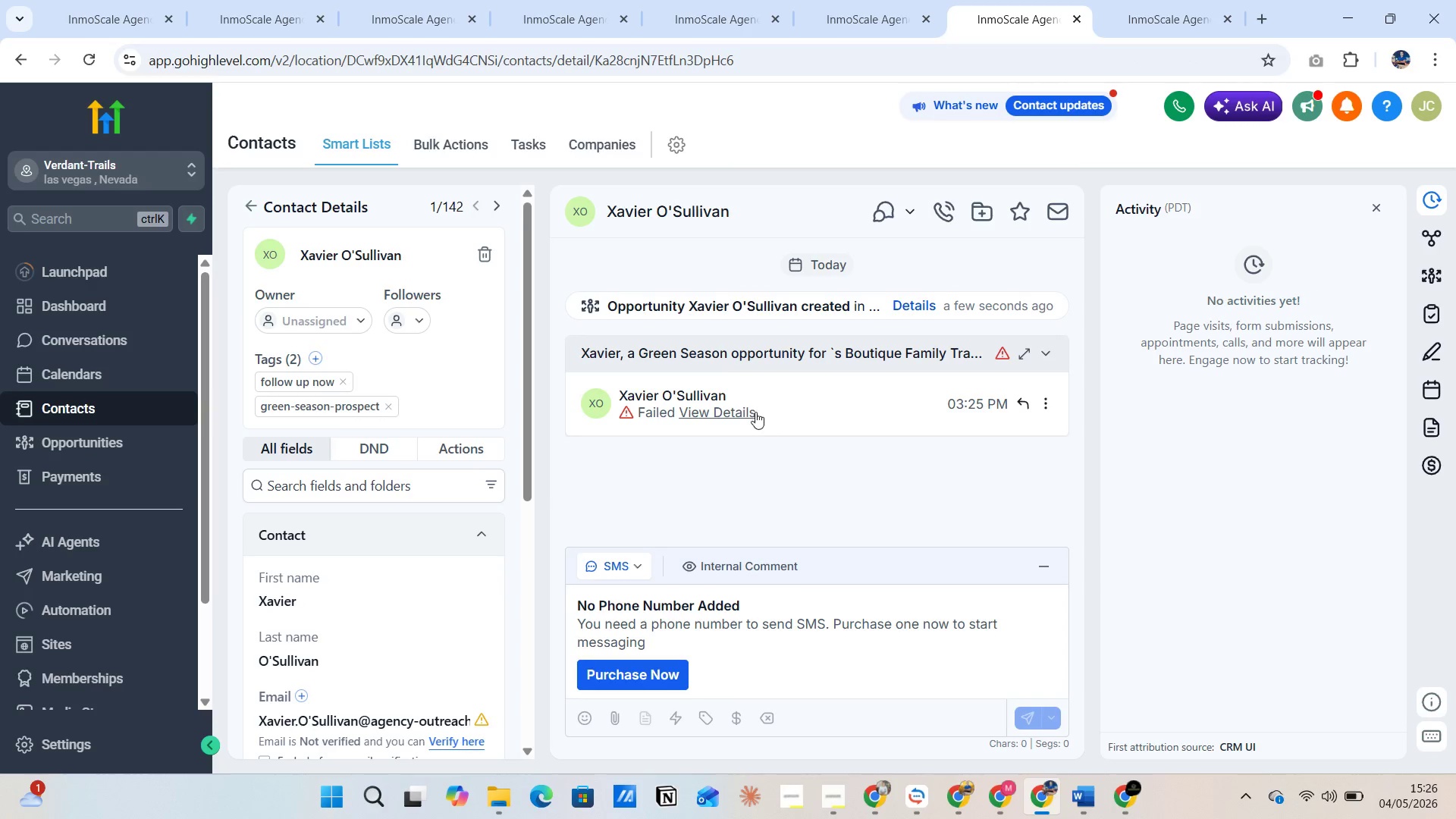 
left_click([344, 382])
 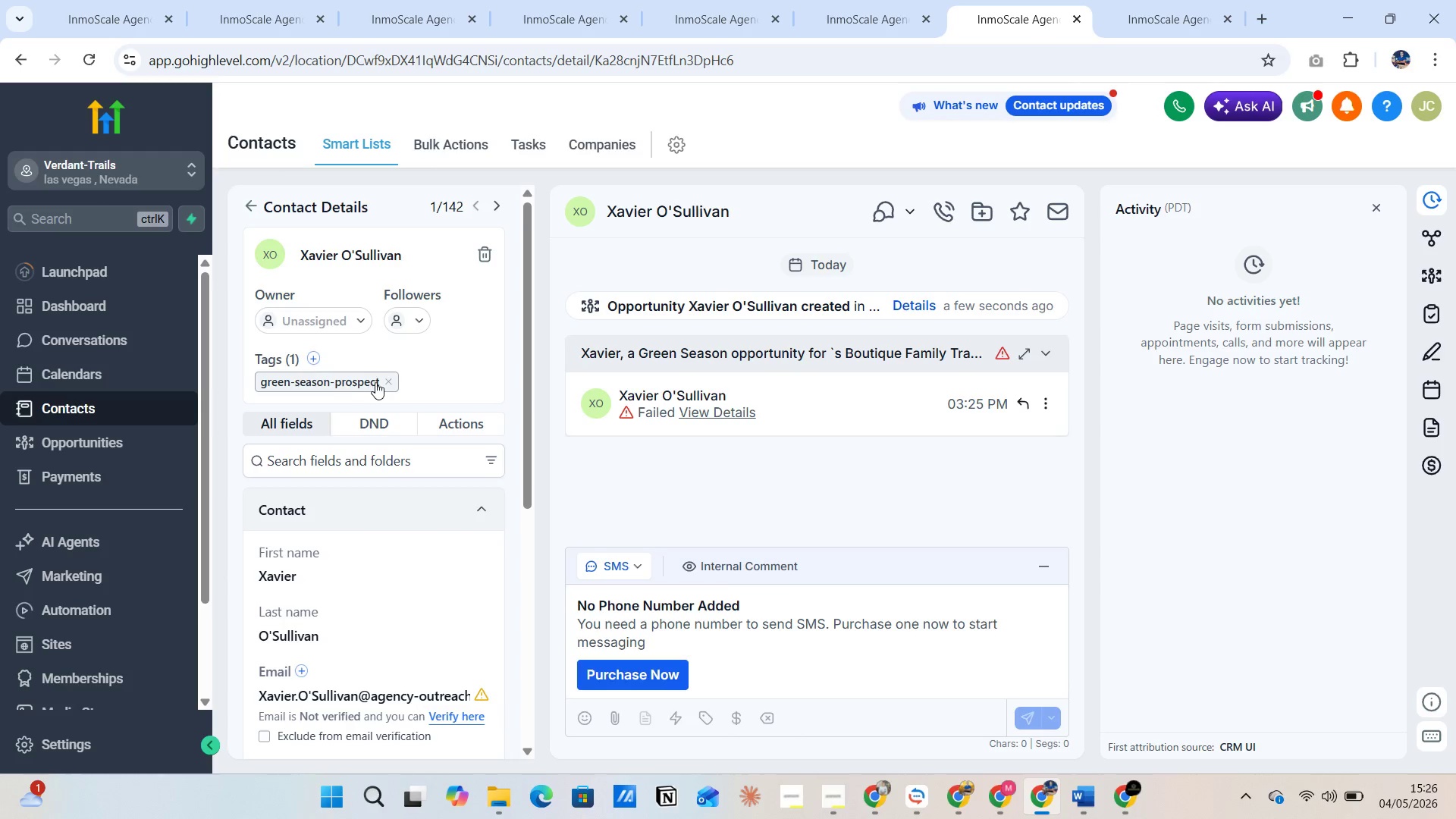 
left_click([388, 379])
 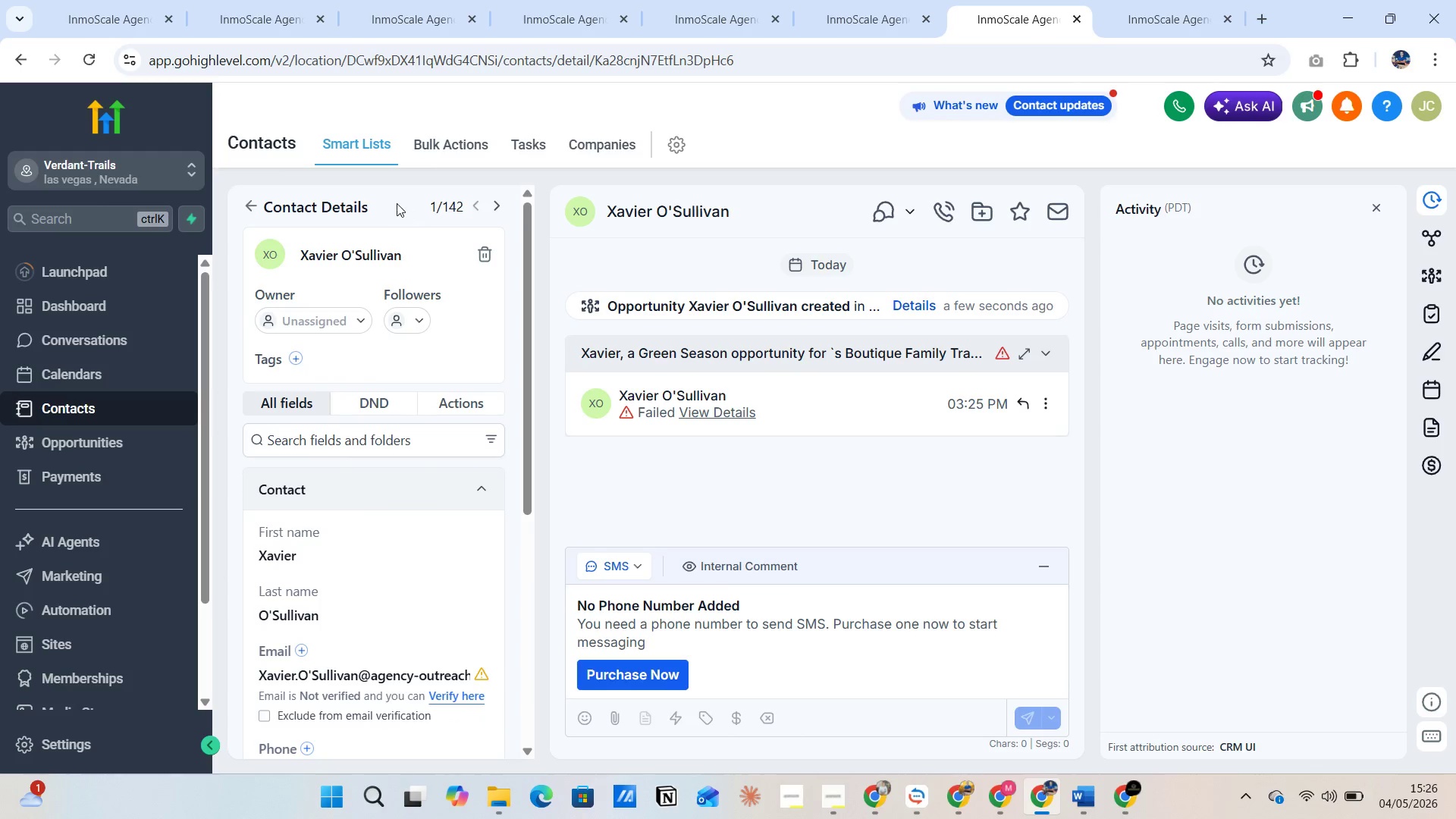 
left_click([363, 148])
 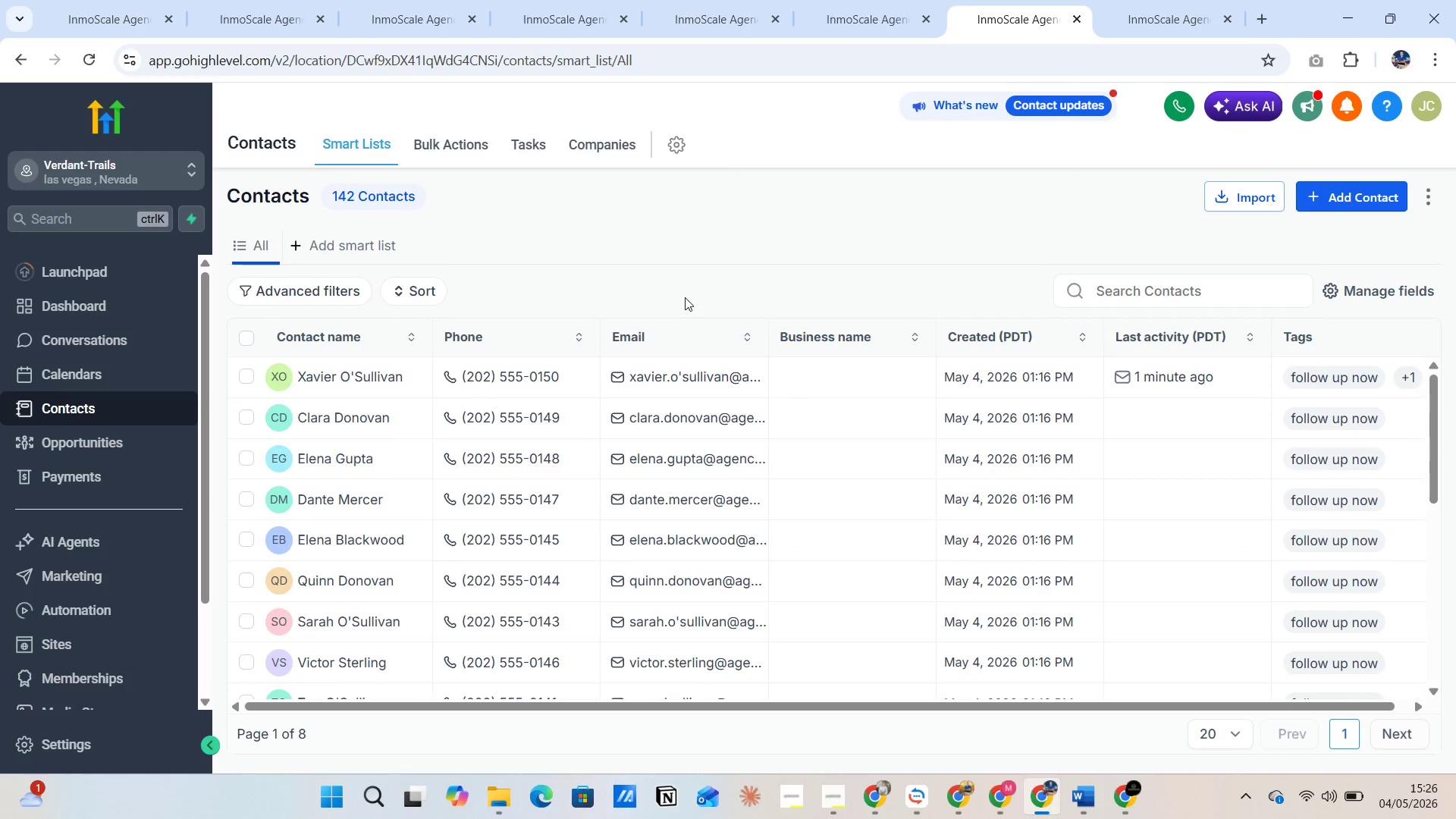 
wait(5.28)
 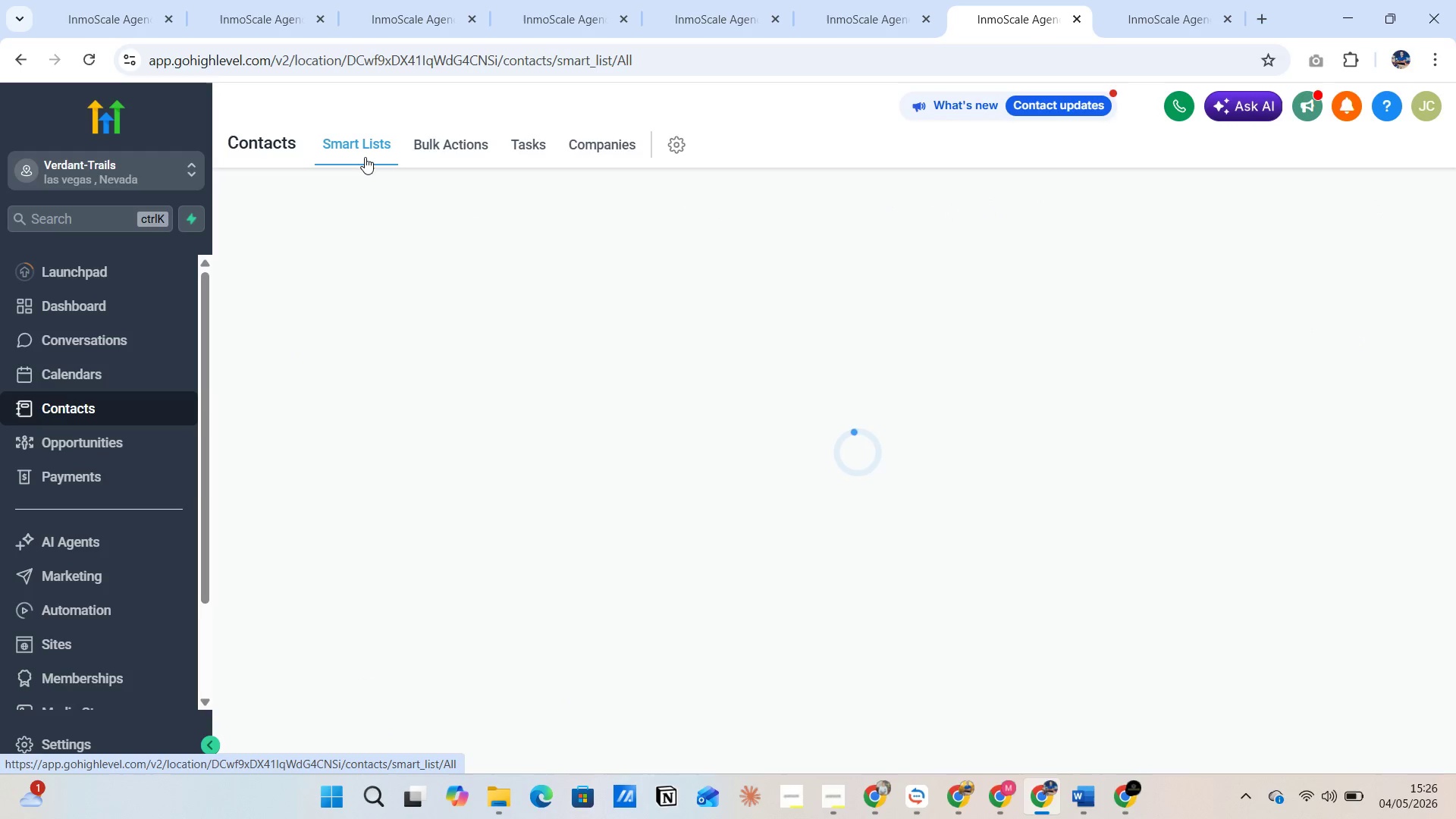 
left_click([1144, 15])
 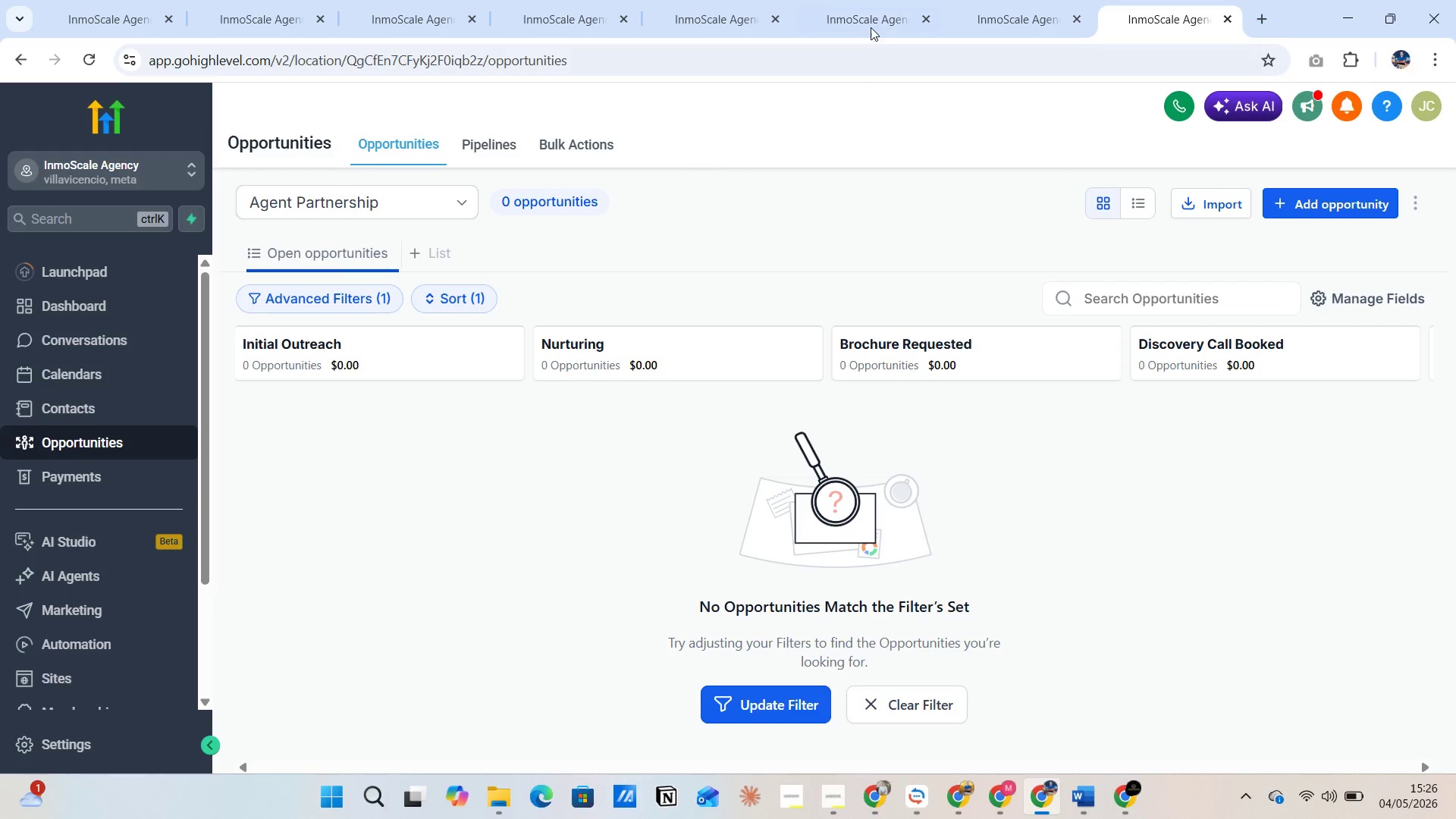 
left_click([1005, 17])
 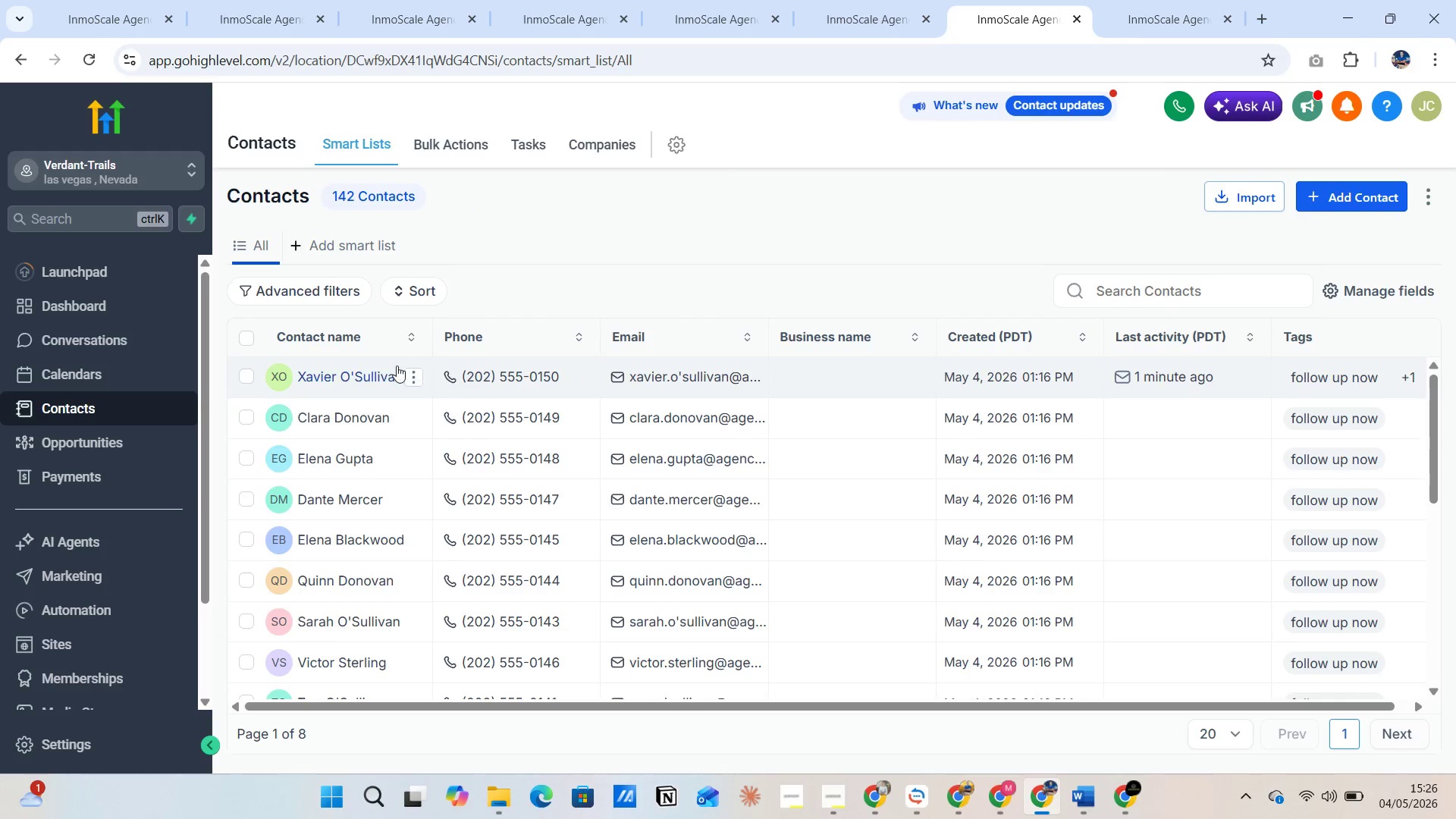 
left_click([350, 370])
 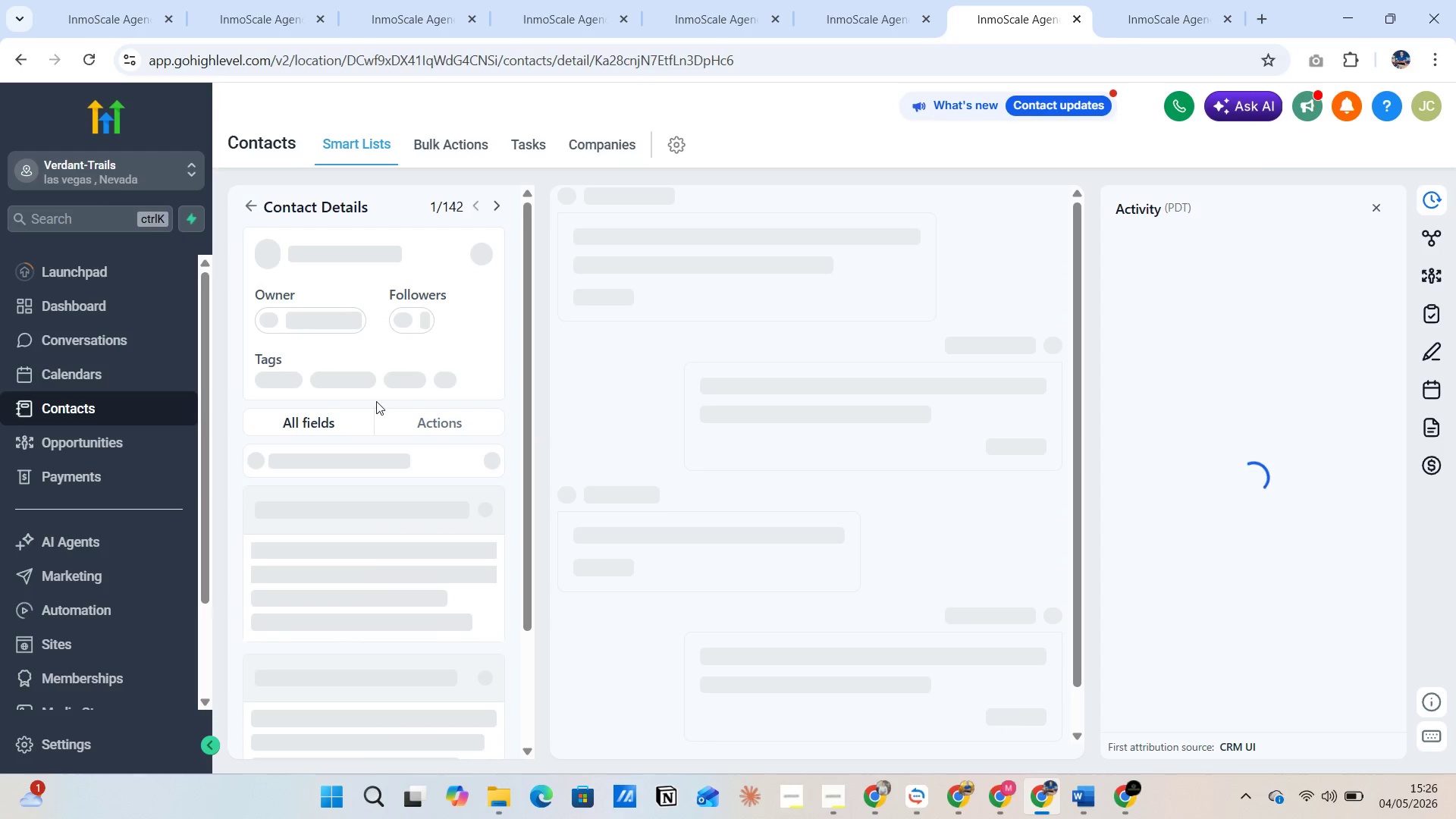 
mouse_move([348, 457])
 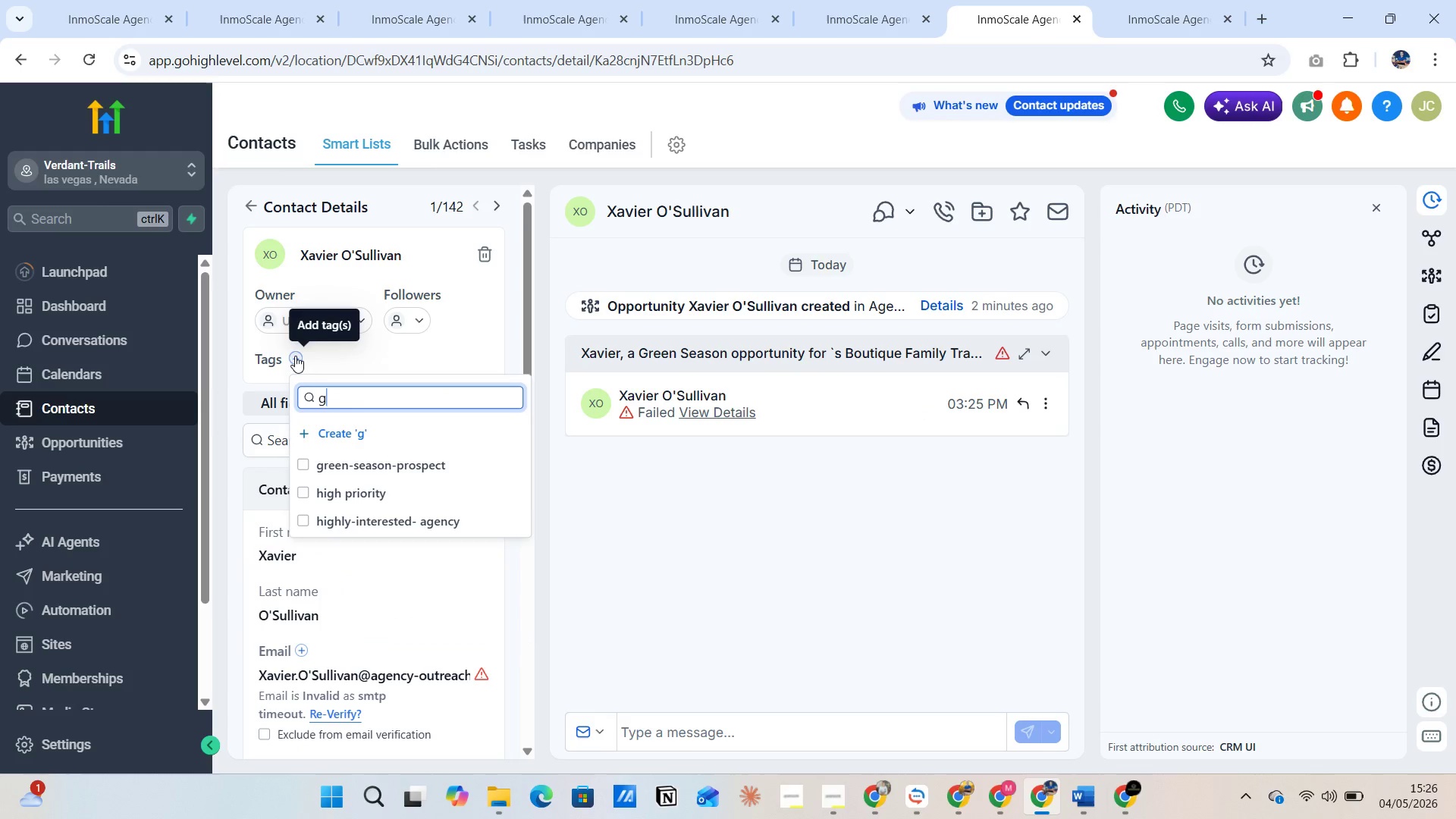 
type(green)
 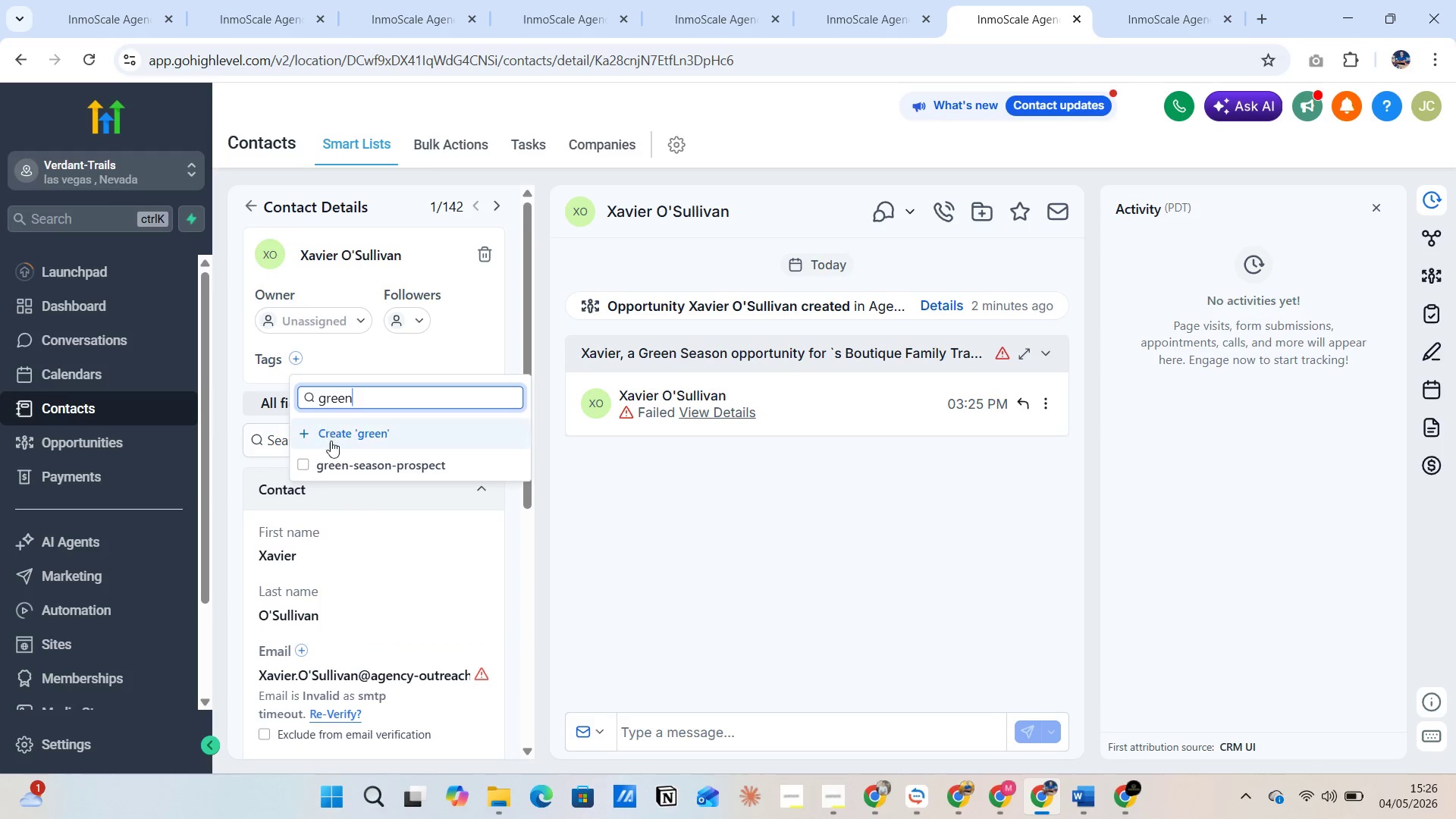 
left_click([332, 459])
 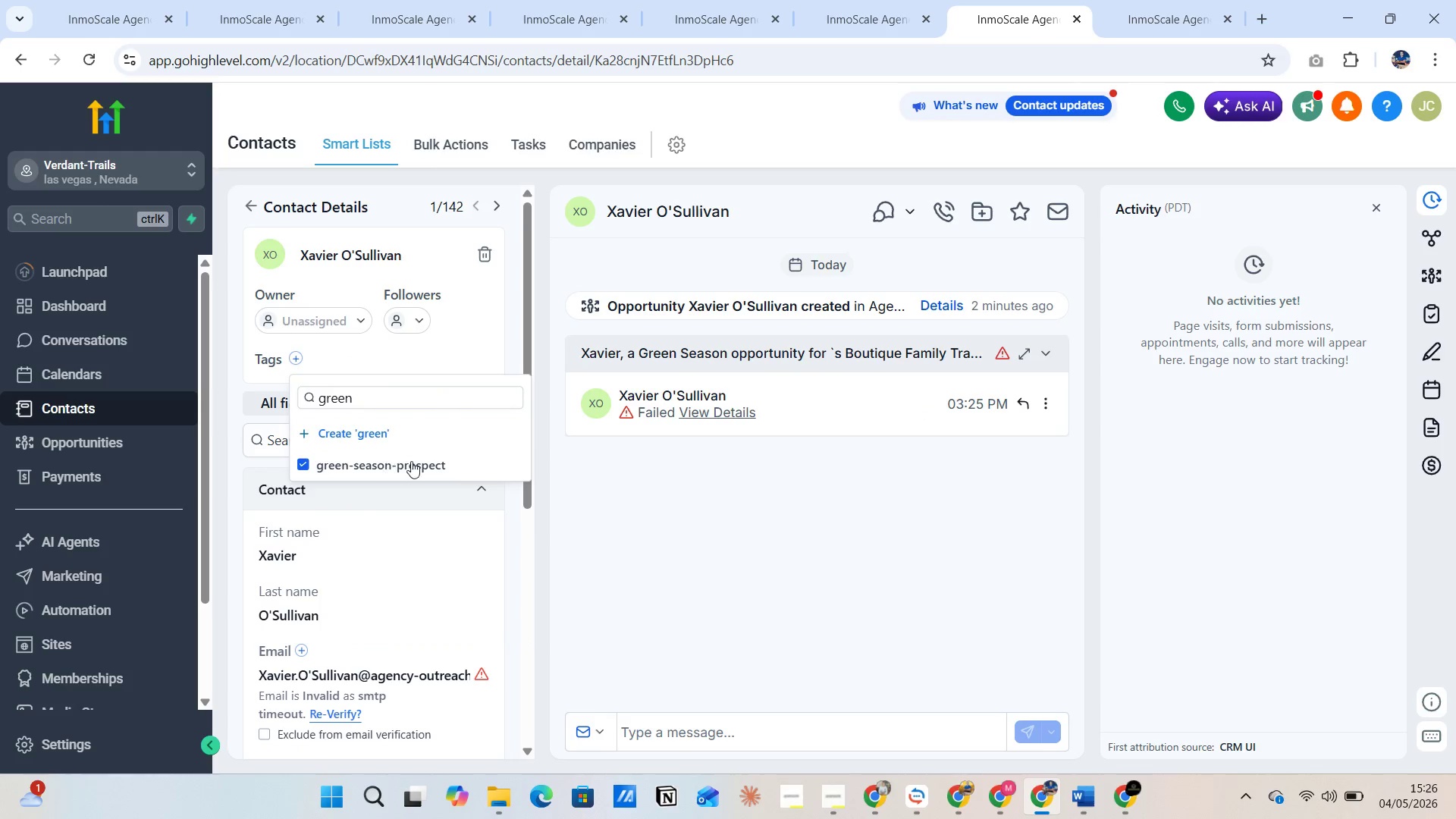 
left_click([513, 510])
 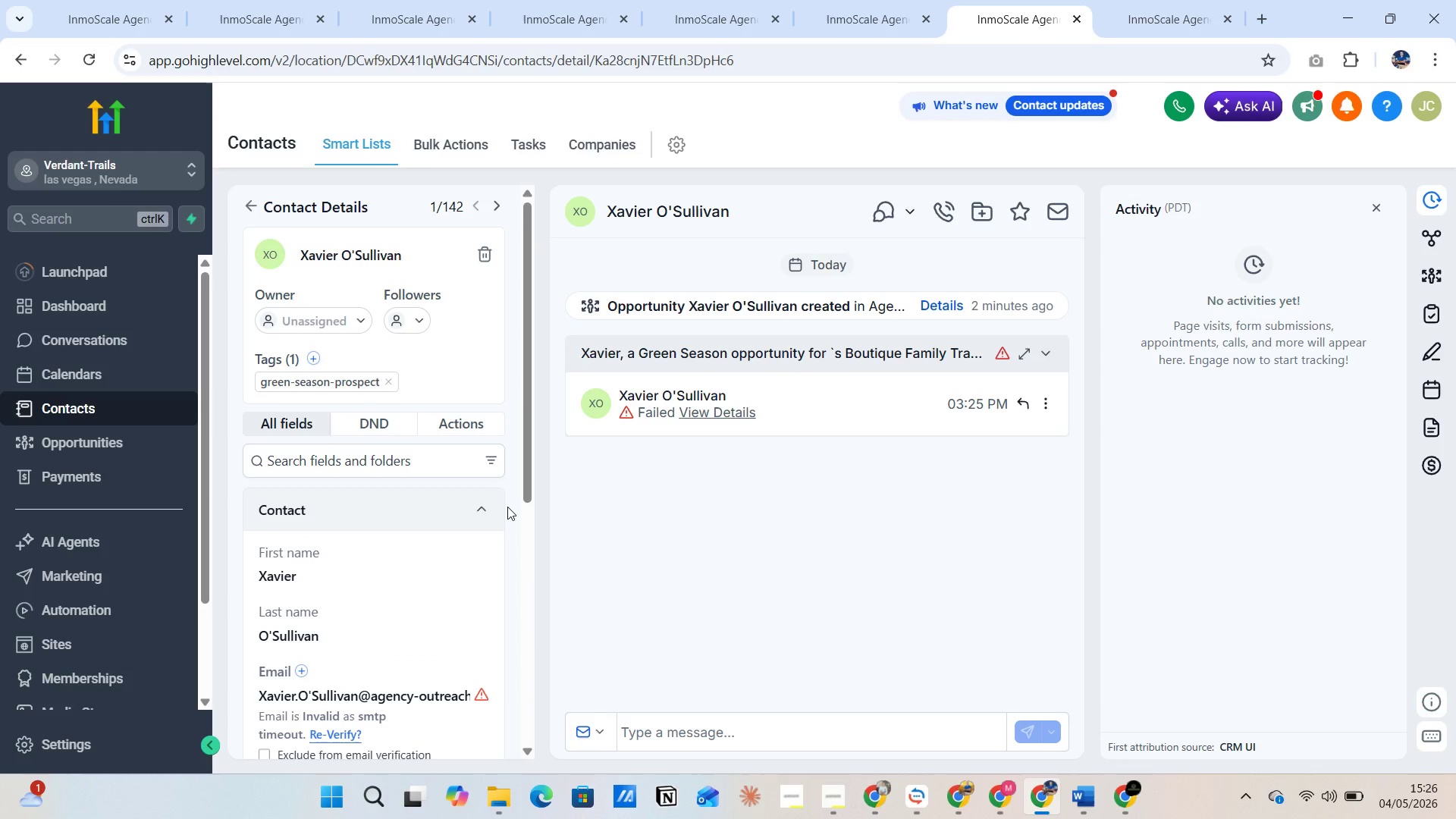 
wait(11.2)
 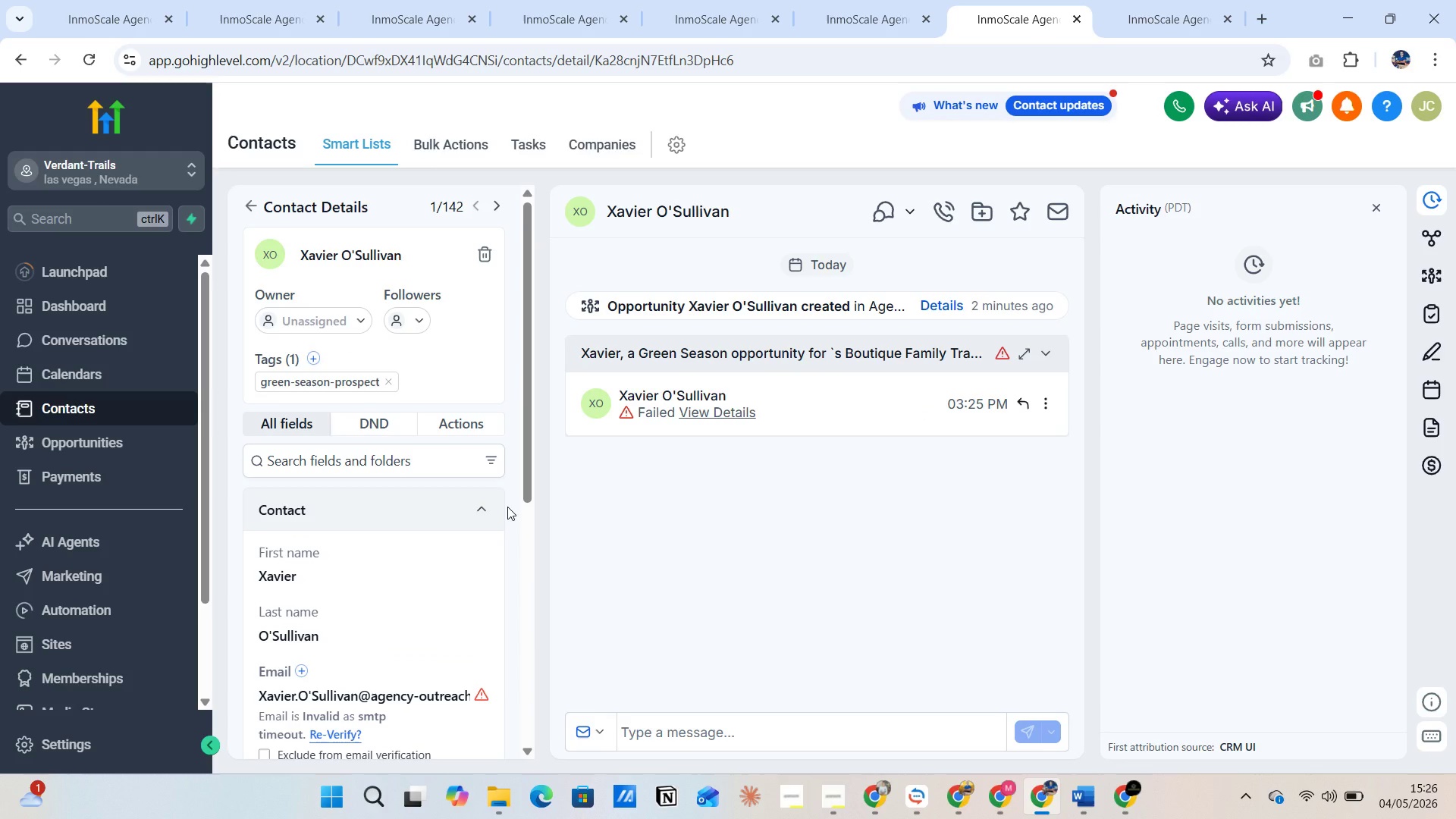 
left_click([1194, 1])
 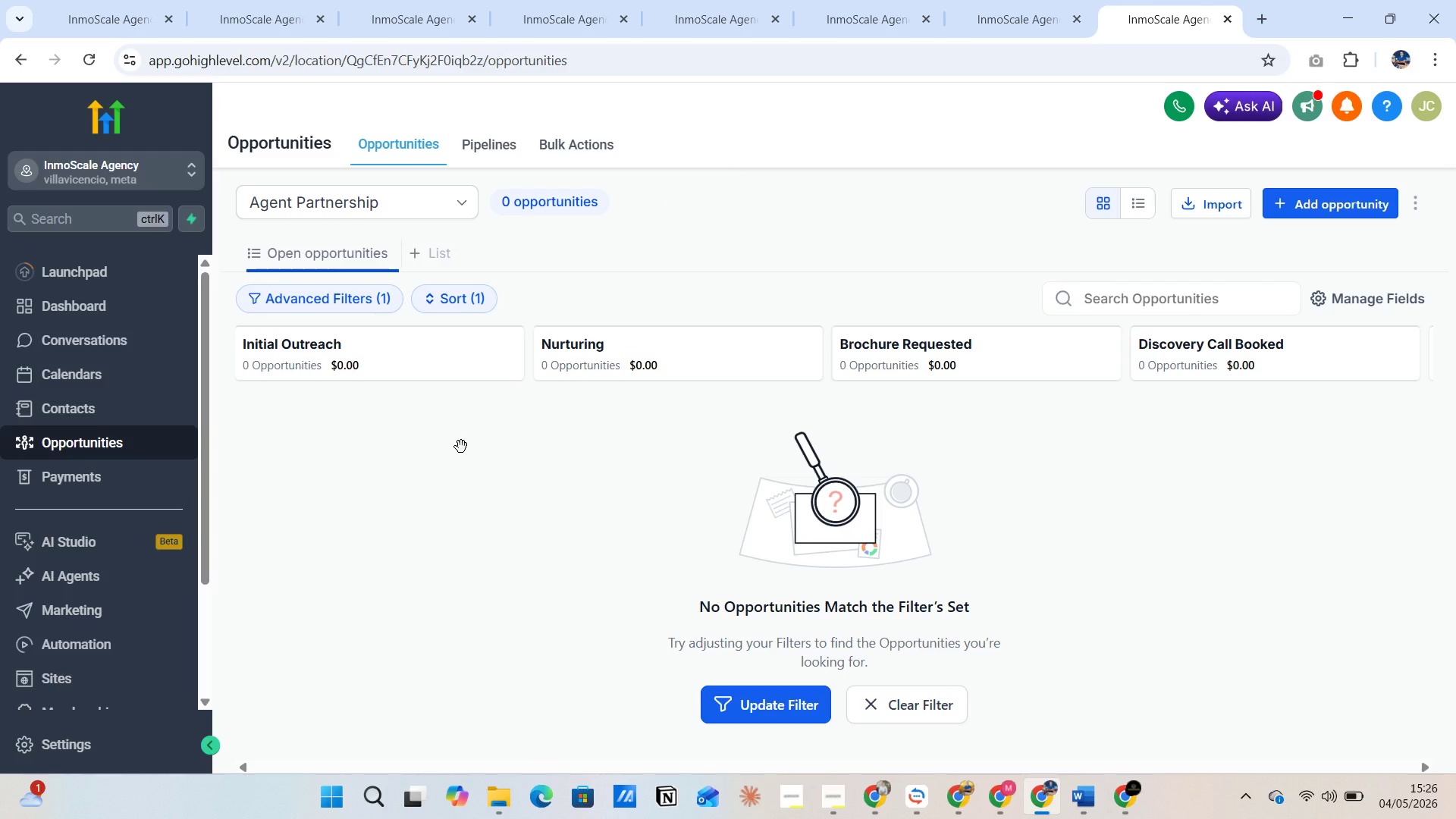 
wait(5.17)
 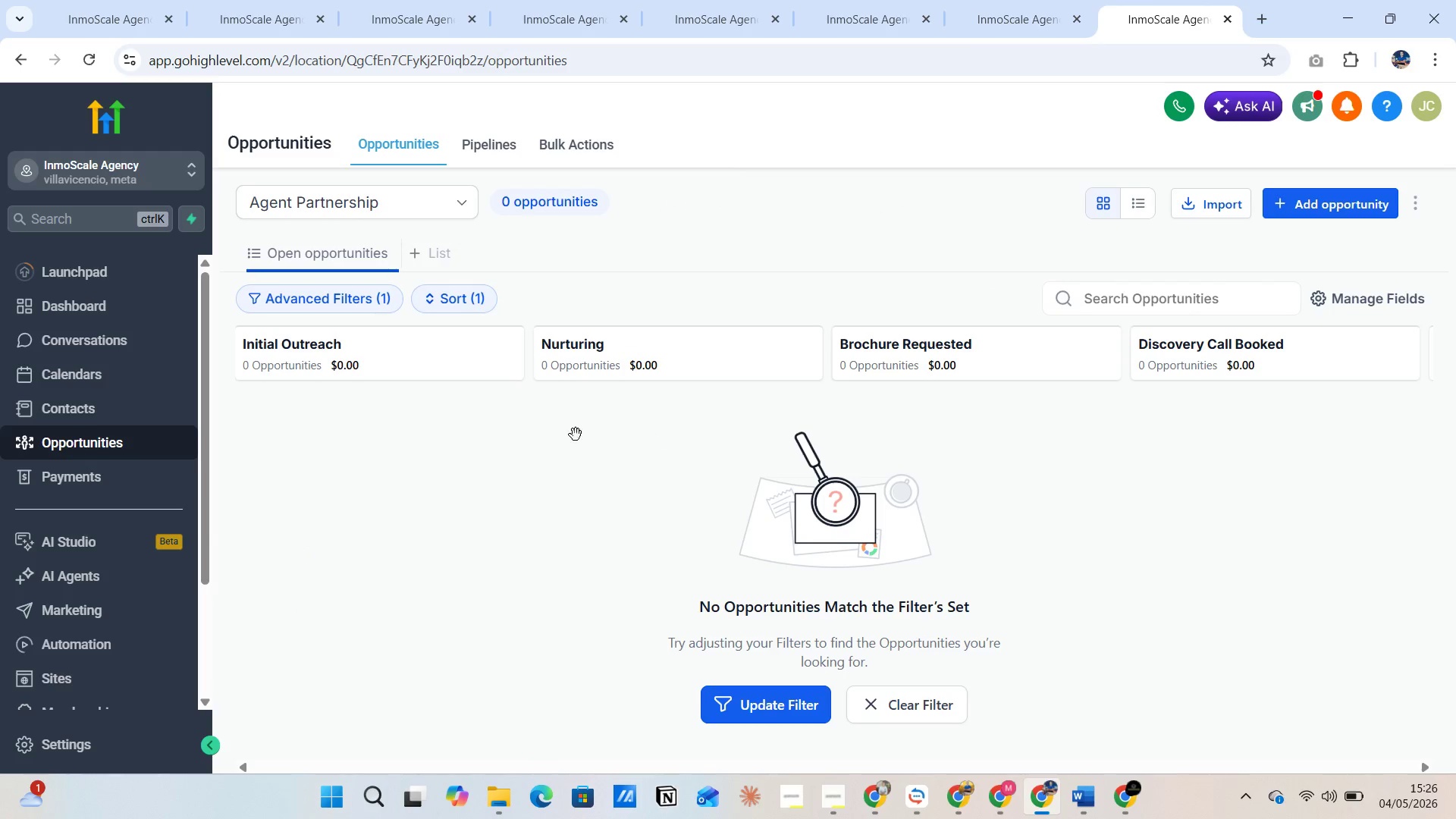 
left_click([1015, 28])
 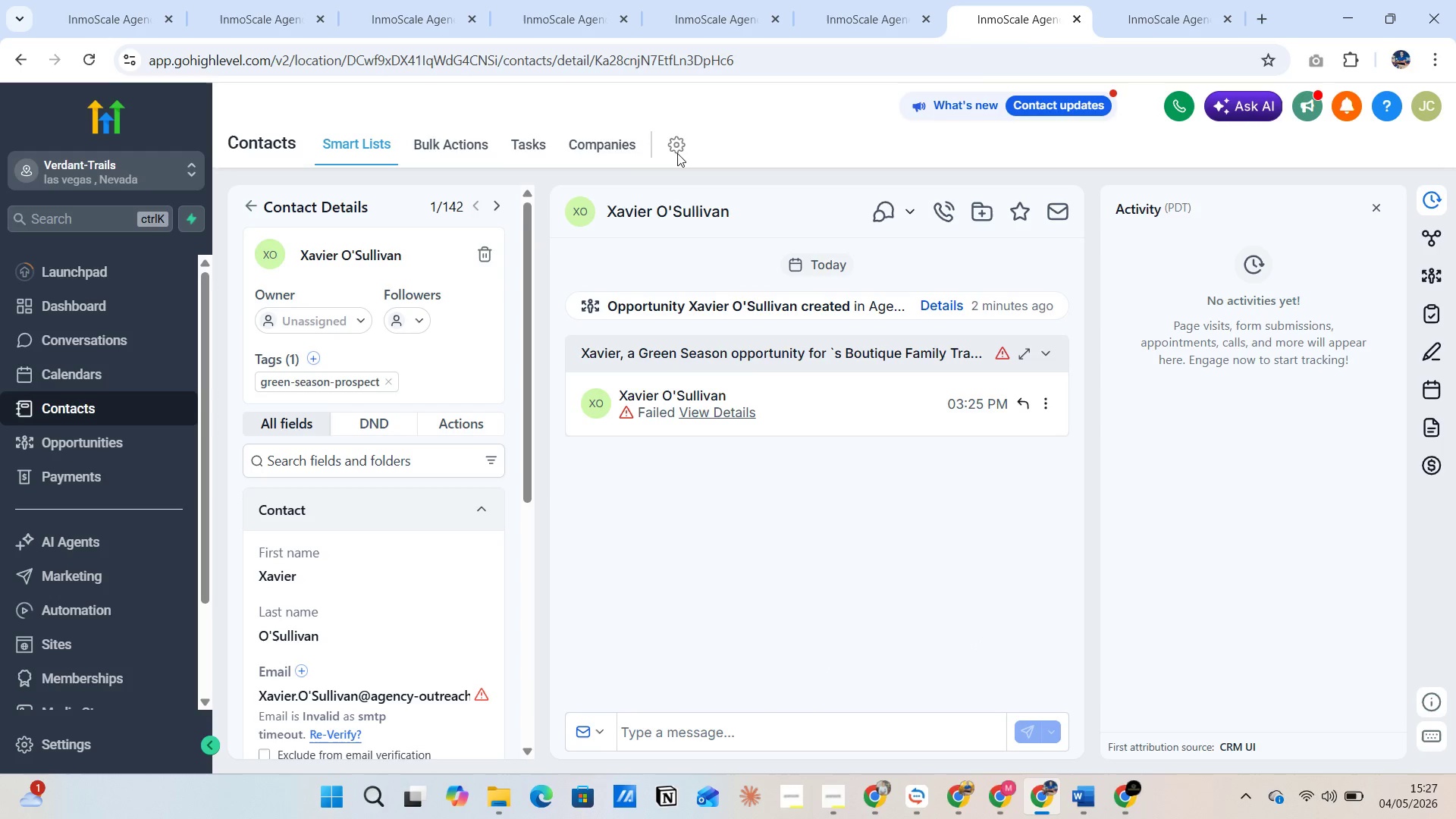 
scroll: coordinate [657, 315], scroll_direction: up, amount: 1.0
 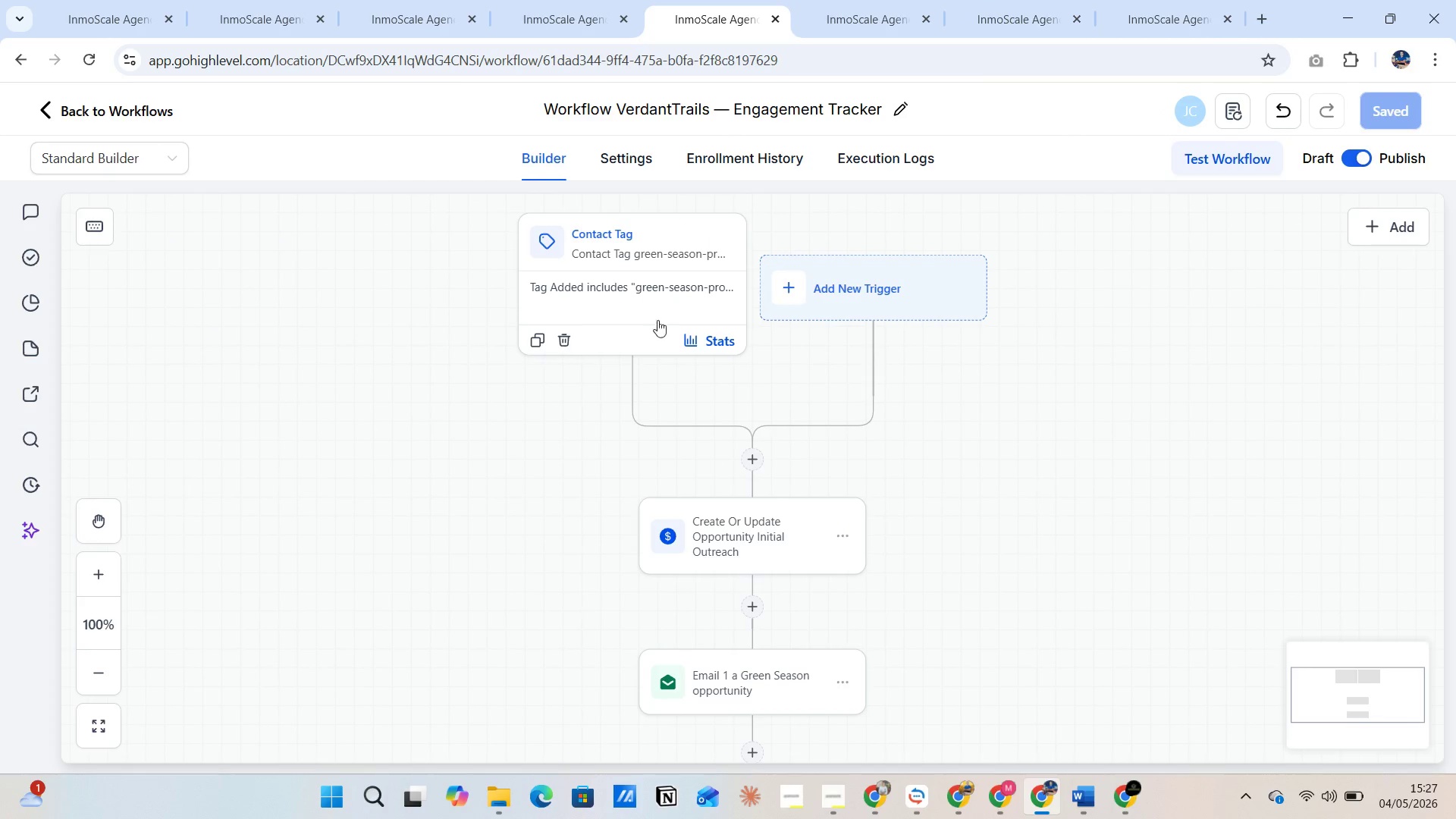 
scroll: coordinate [667, 324], scroll_direction: down, amount: 1.0
 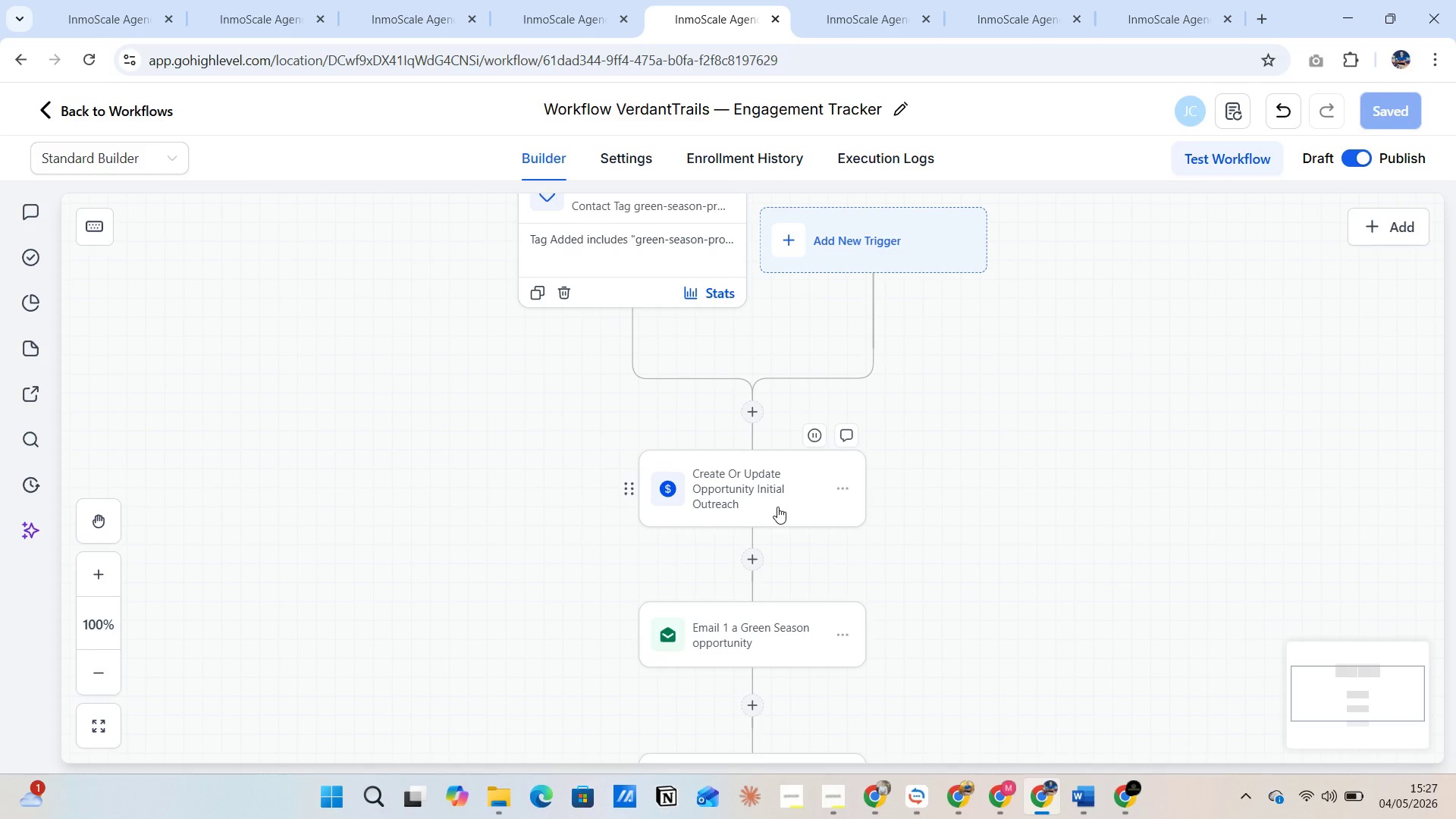 
left_click([710, 0])
 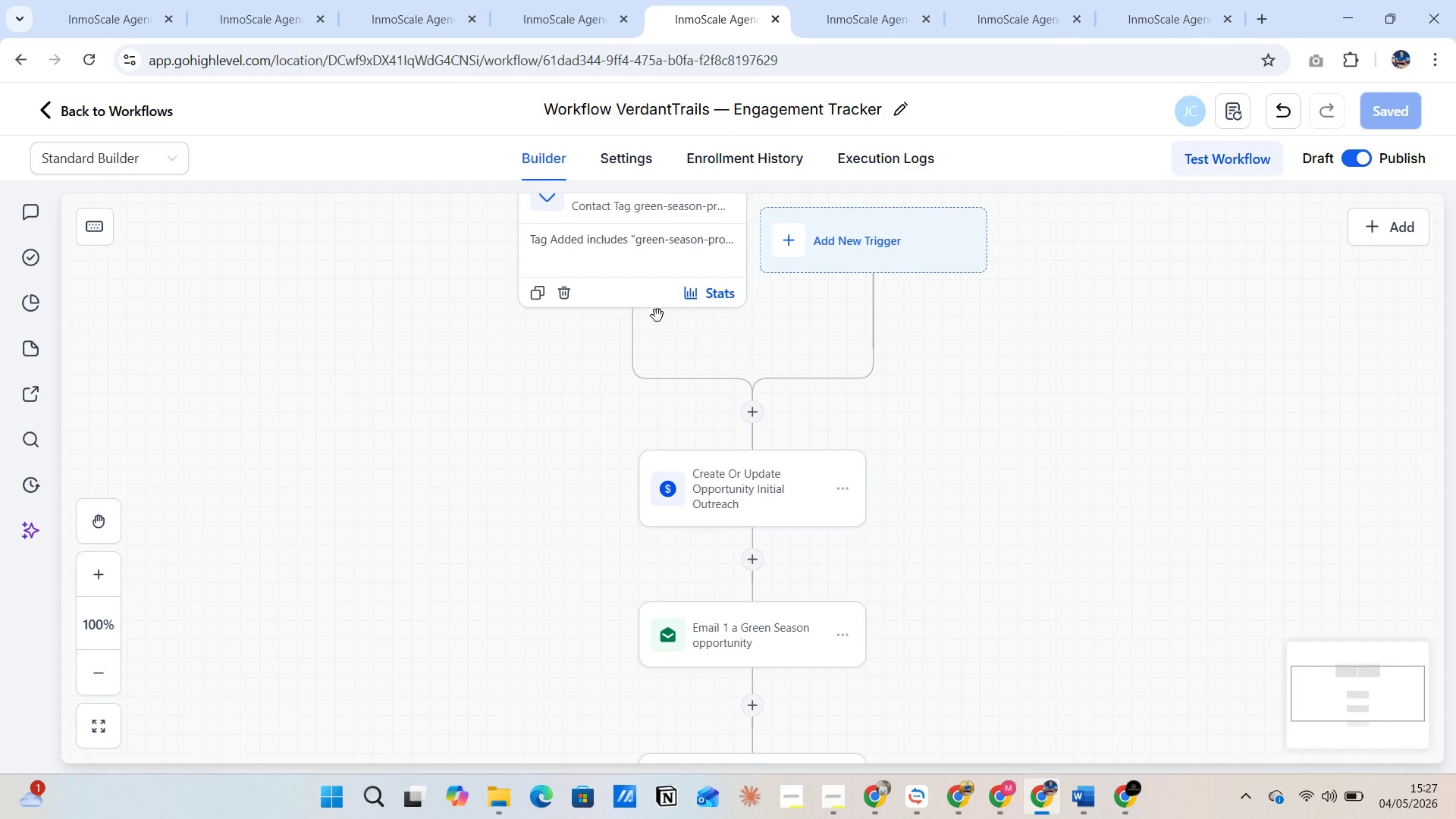 
wait(9.19)
 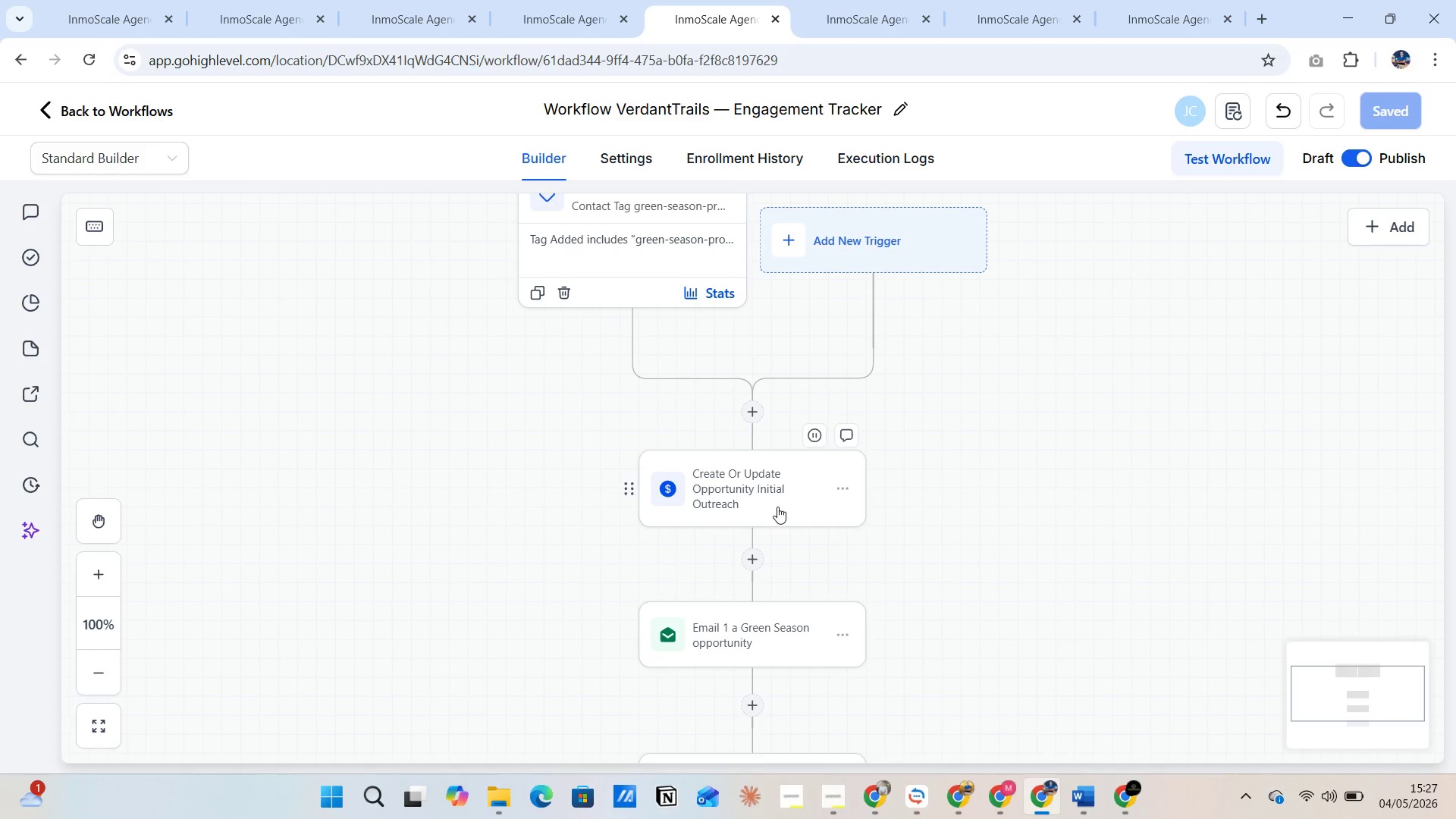 
left_click([1367, 156])
 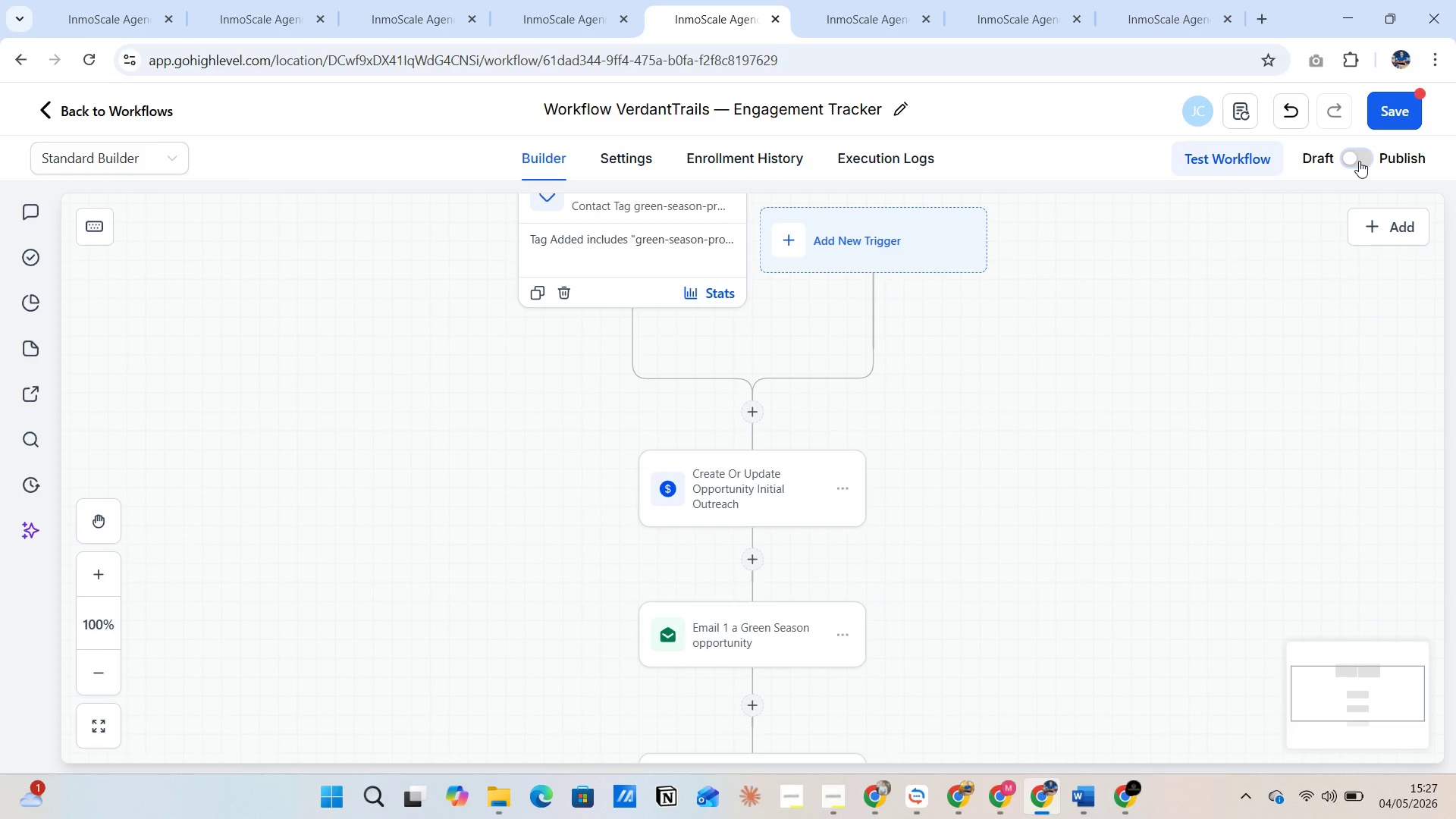 
left_click([1357, 162])
 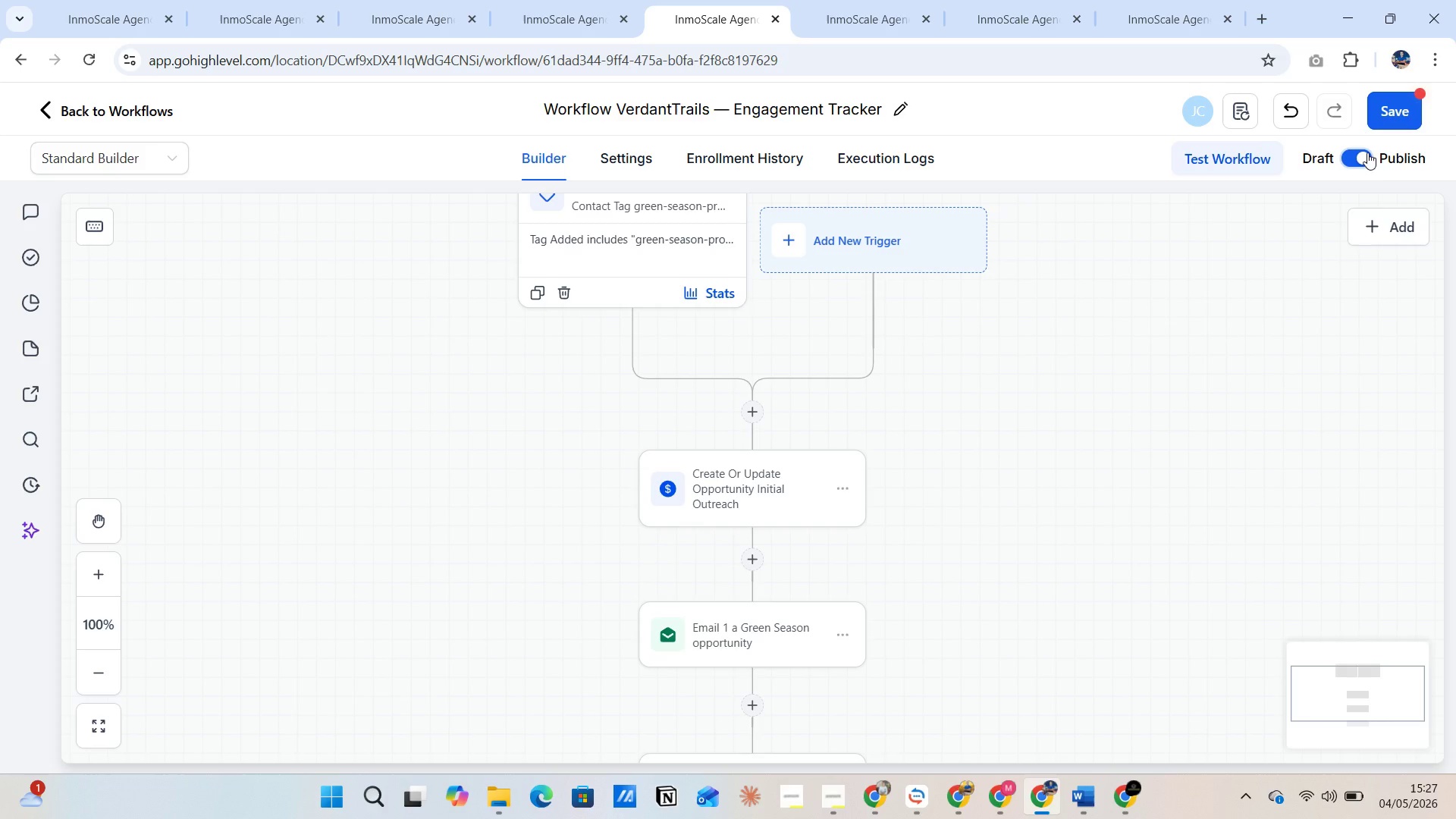 
left_click([1393, 108])
 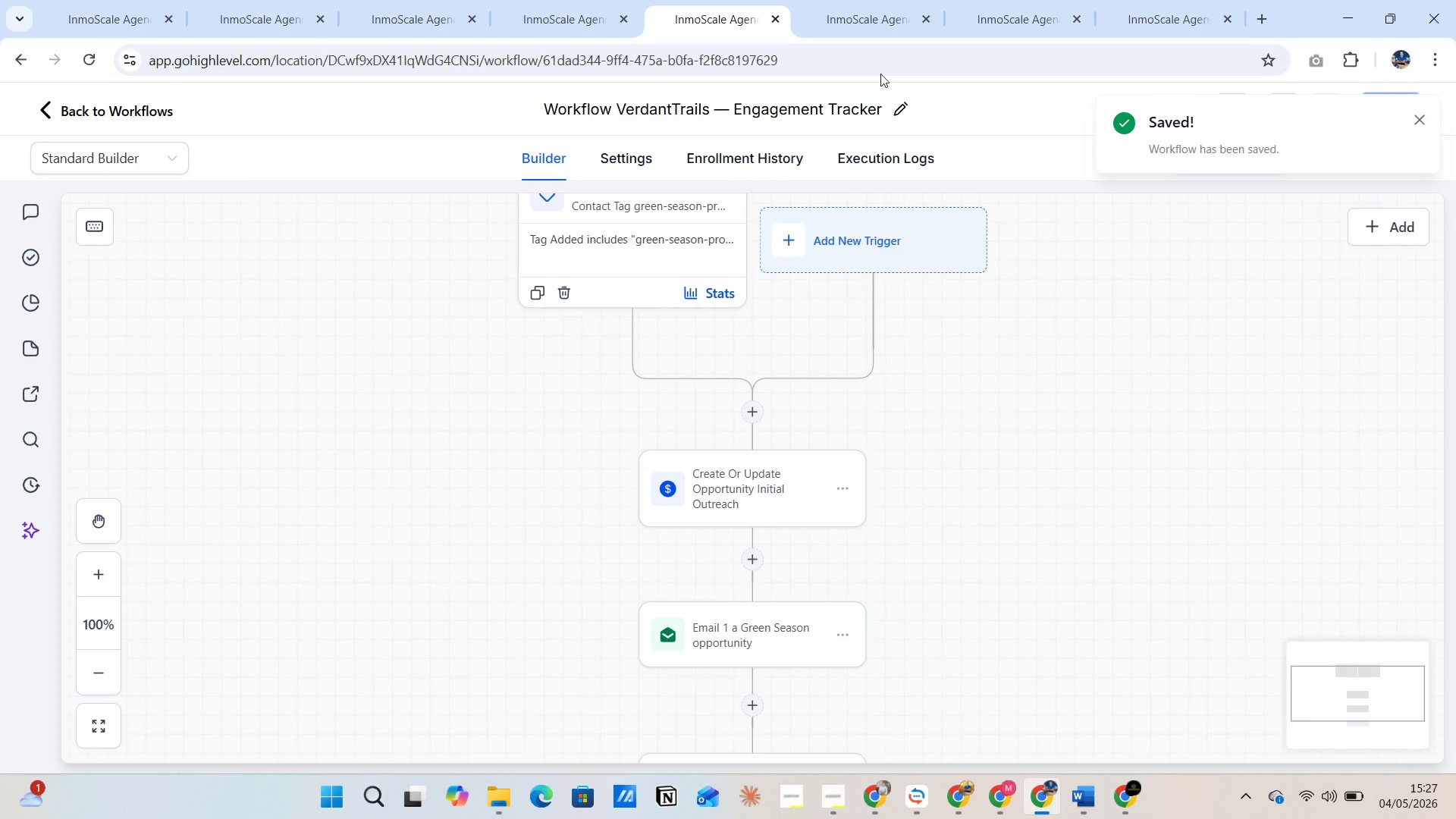 
wait(5.83)
 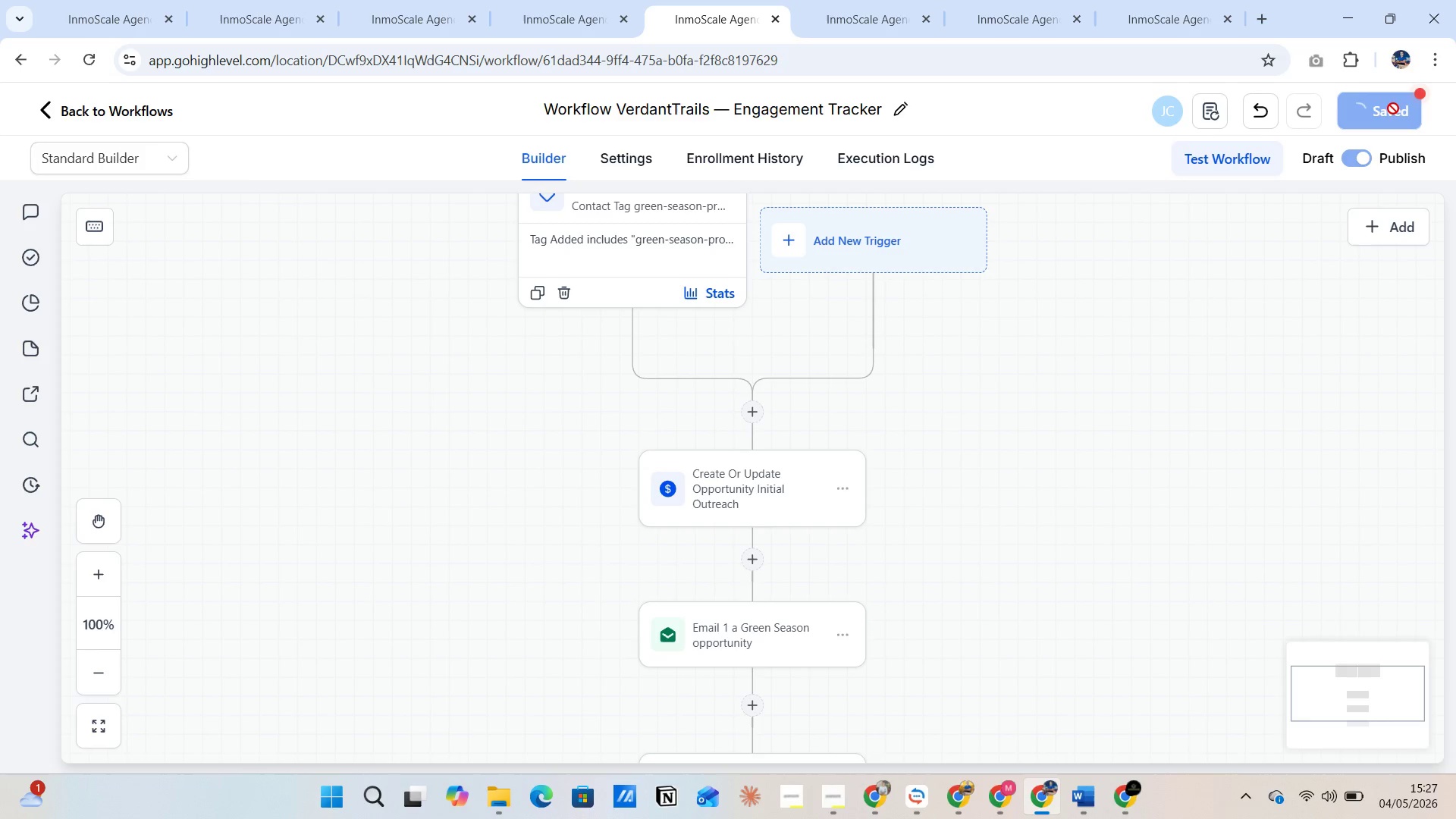 
left_click([1019, 24])
 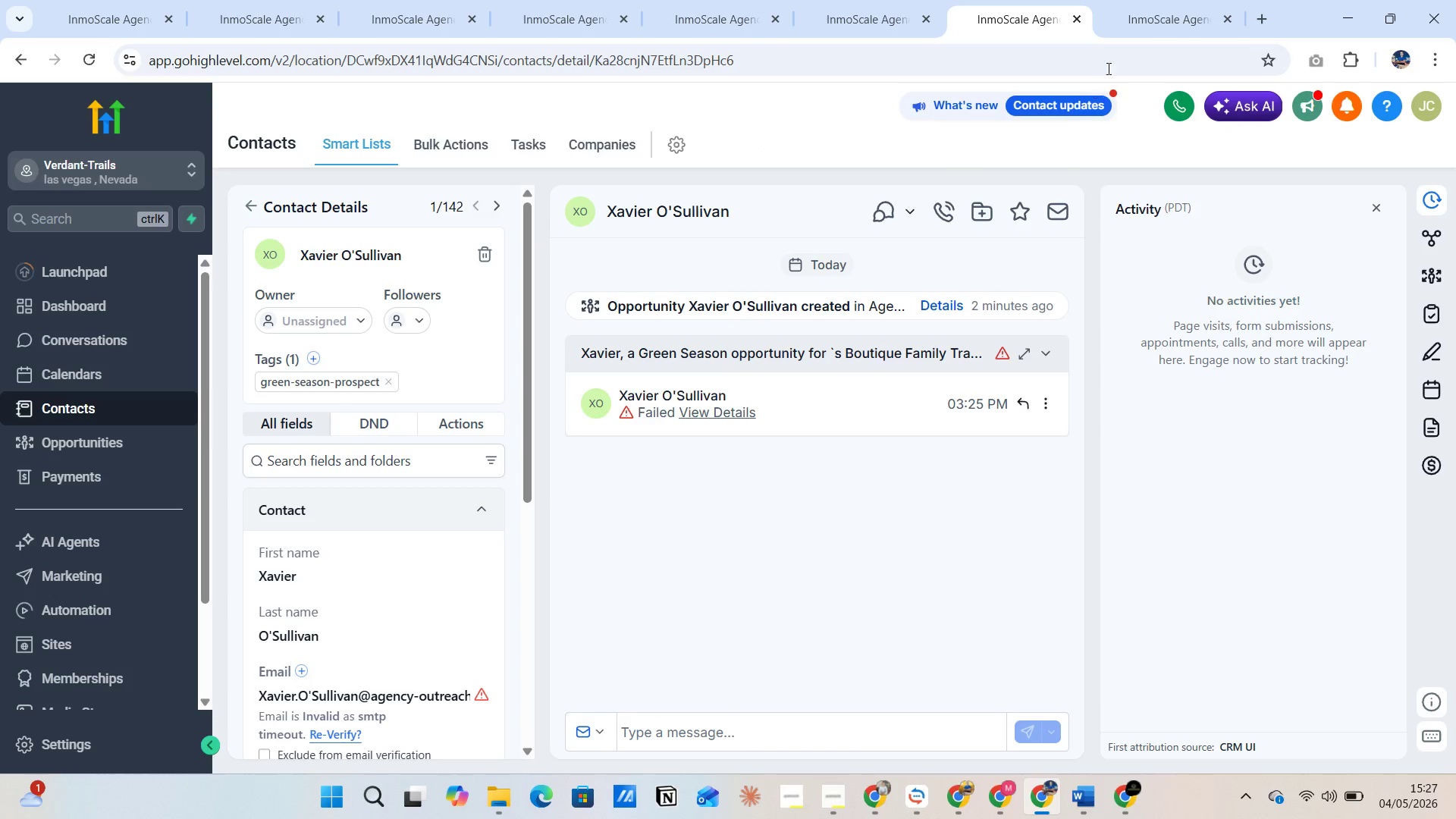 
left_click([1144, 14])
 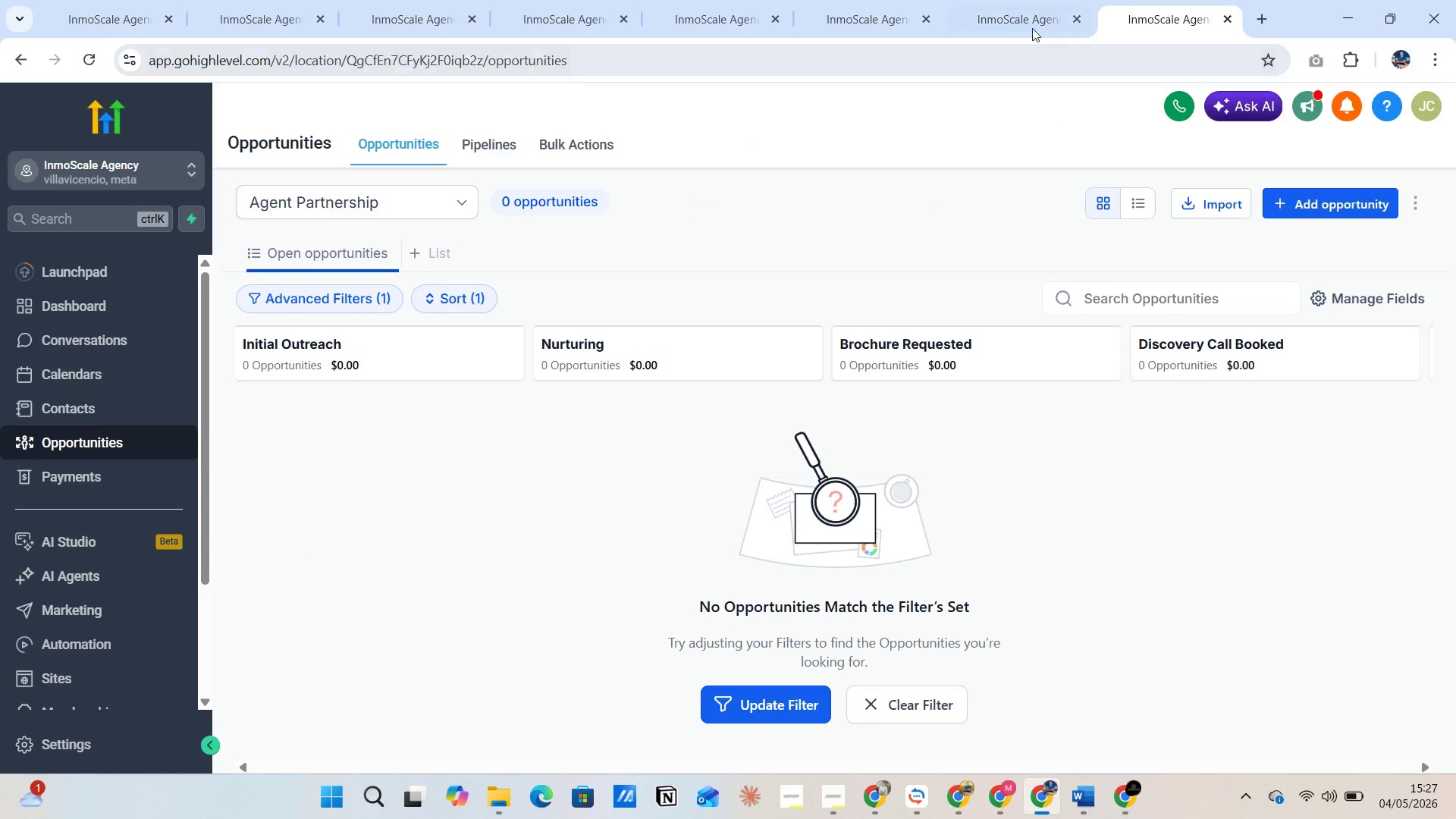 
left_click([992, 11])
 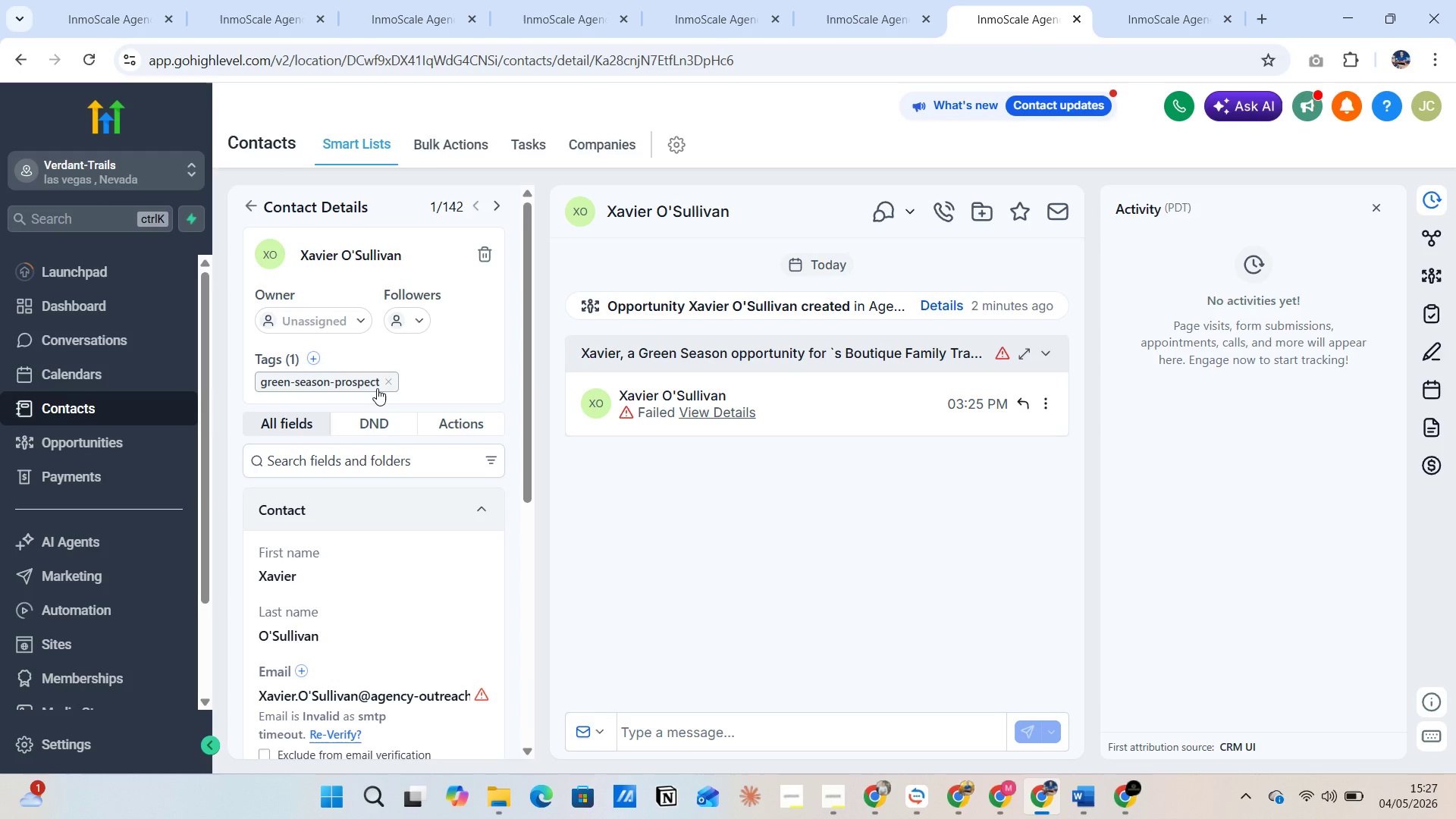 
left_click([388, 381])
 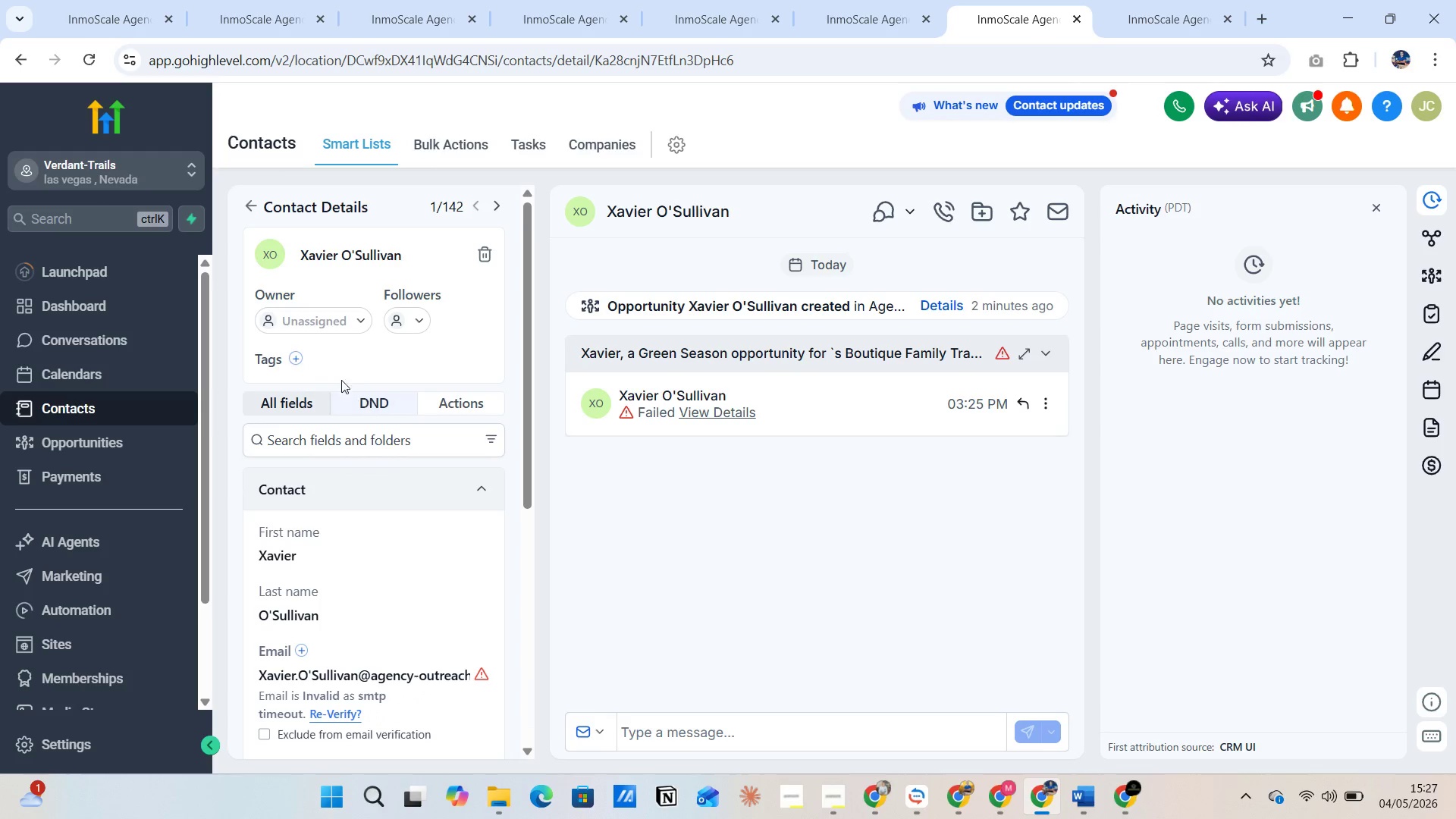 
left_click([293, 360])
 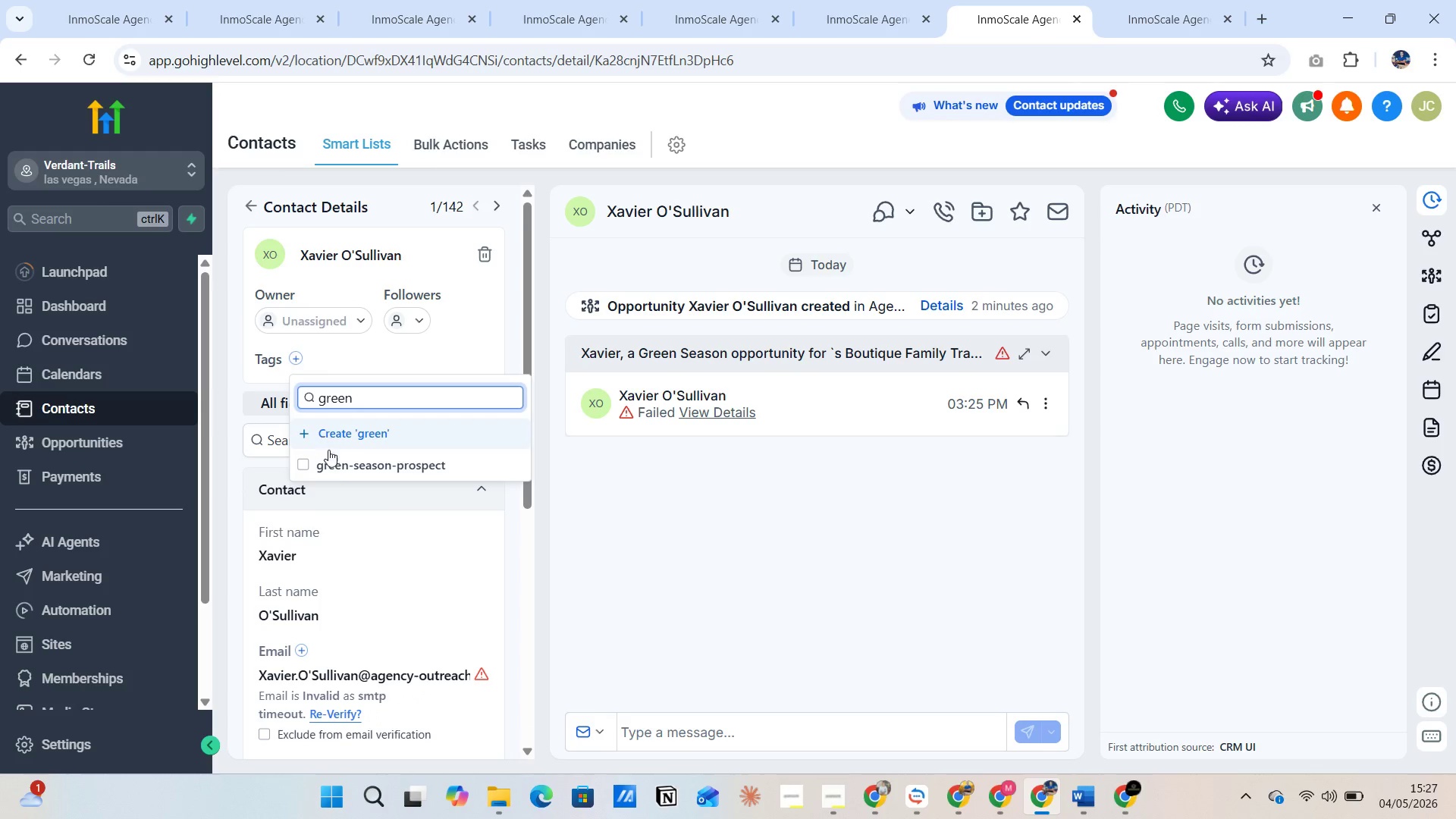 
left_click([333, 469])
 